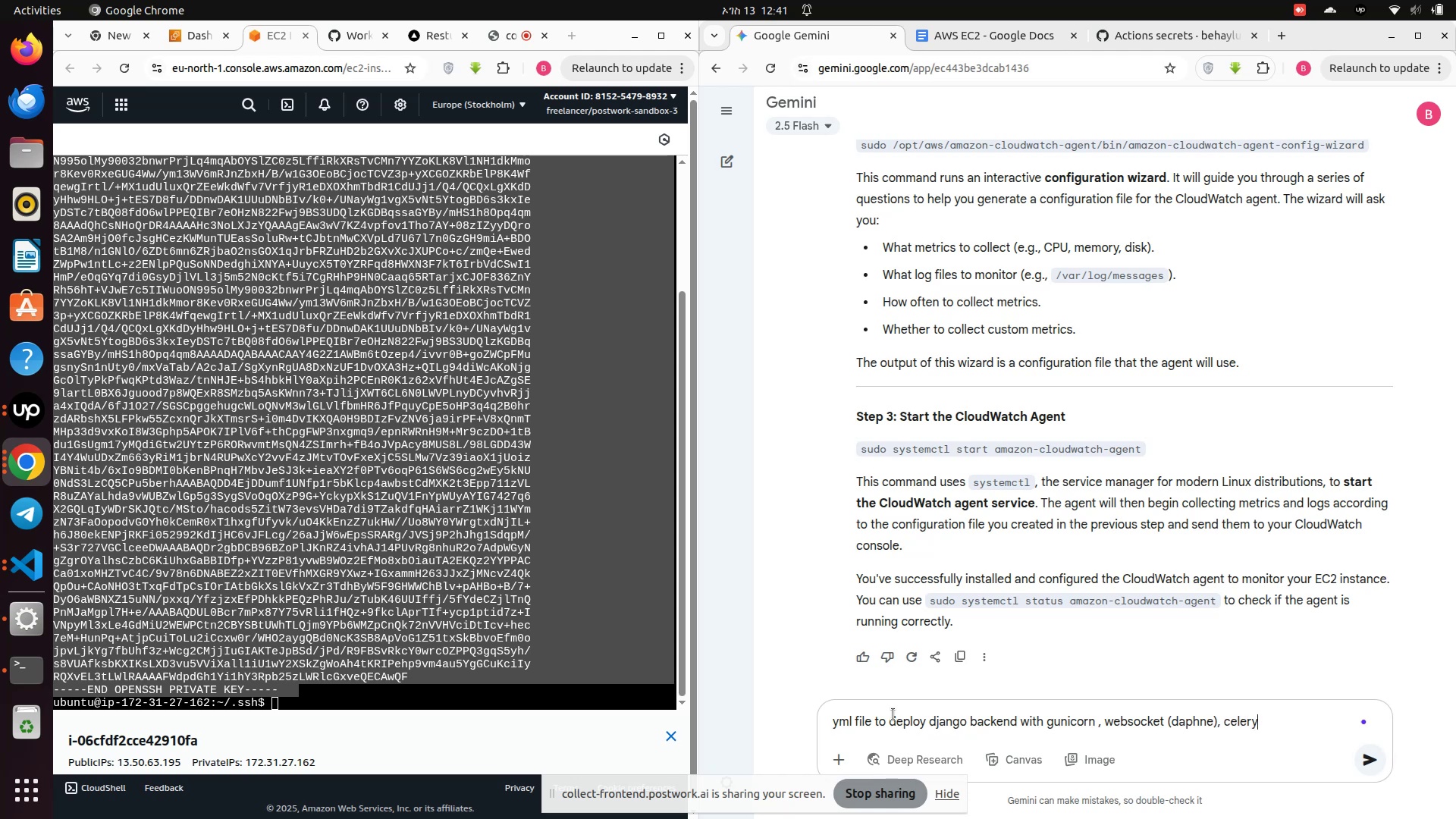 
key(Enter)
 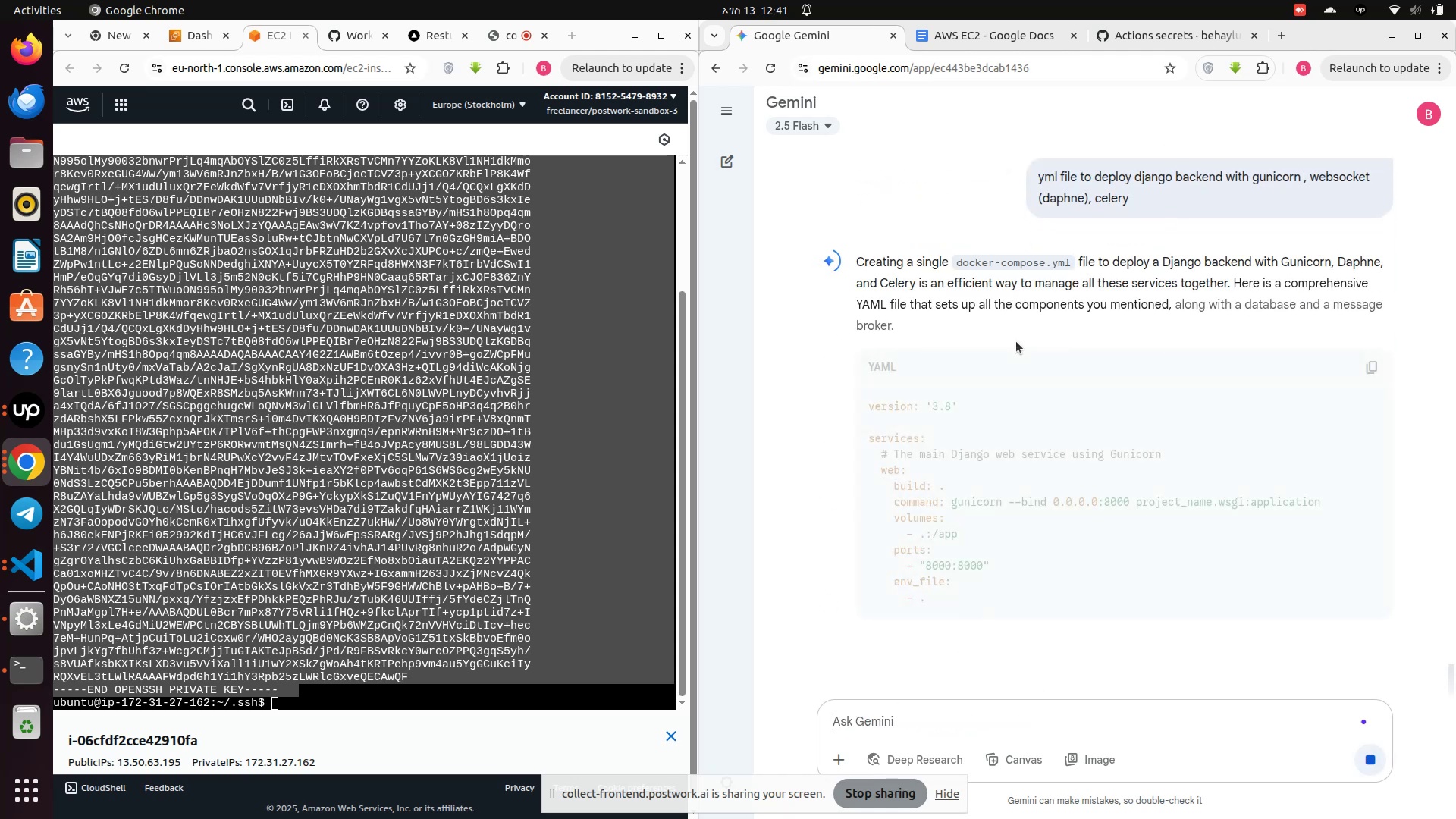 
scroll: coordinate [946, 450], scroll_direction: down, amount: 2.0
 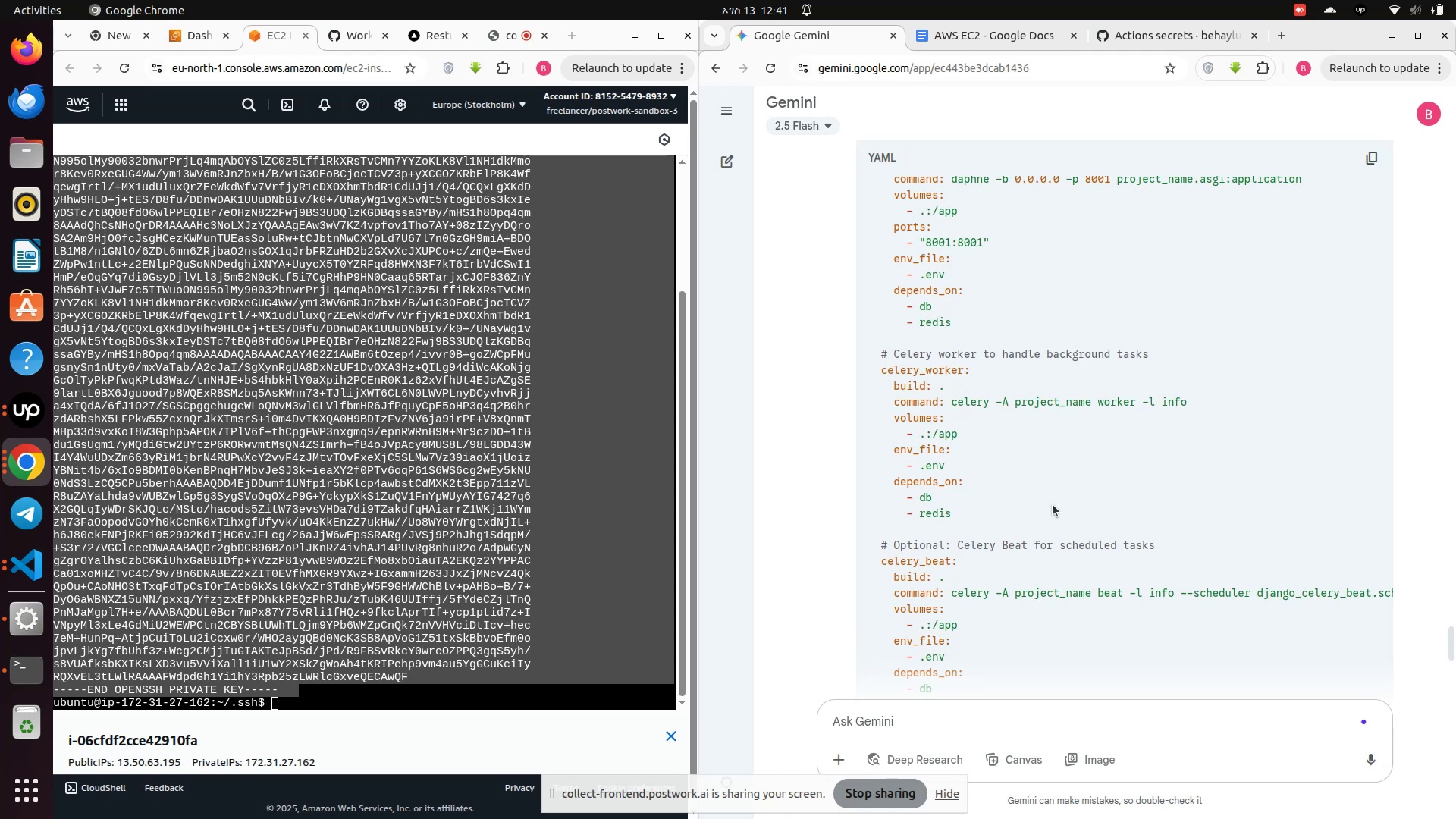 
wait(10.65)
 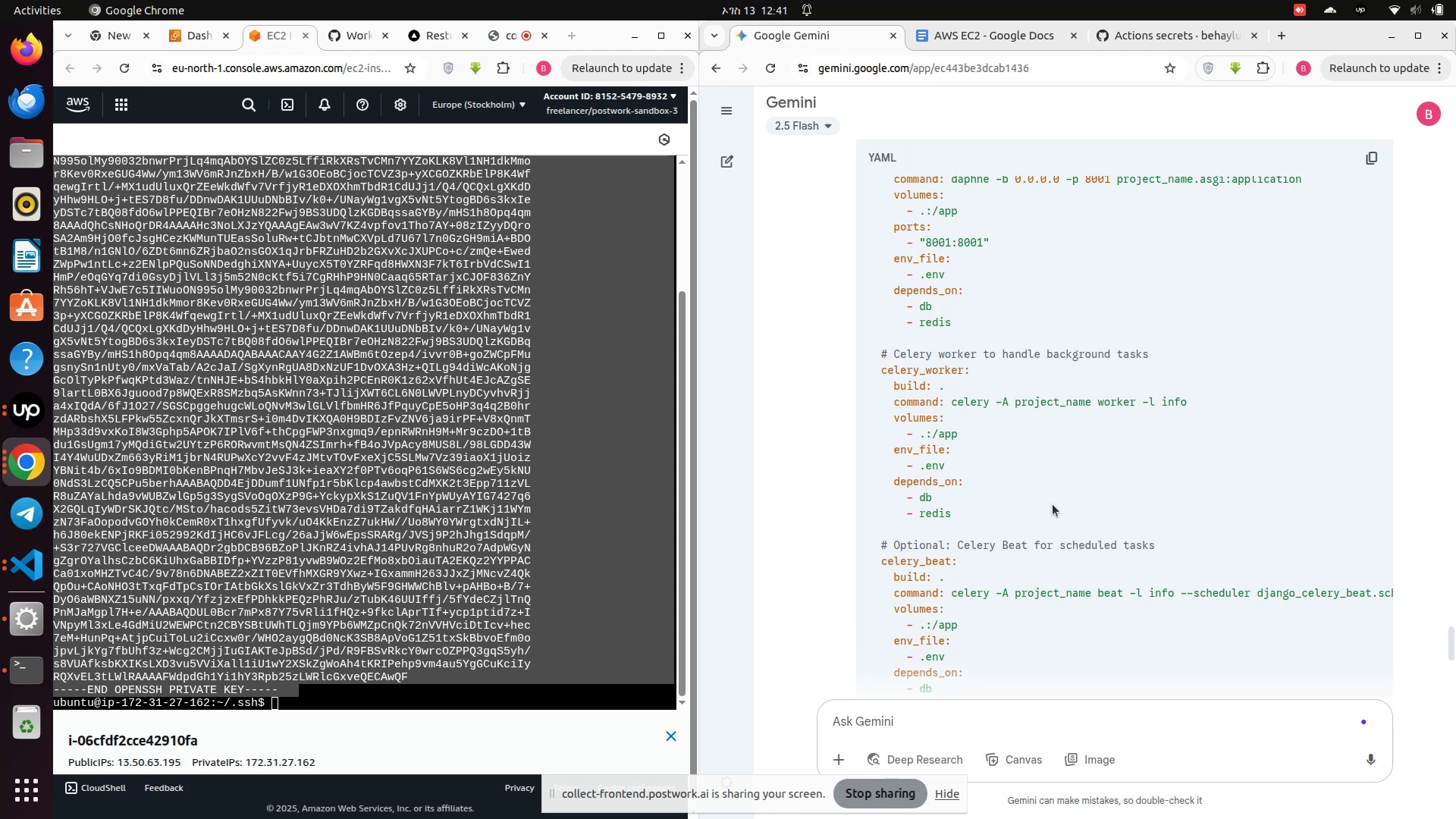 
scroll: coordinate [1053, 504], scroll_direction: down, amount: 1.0
 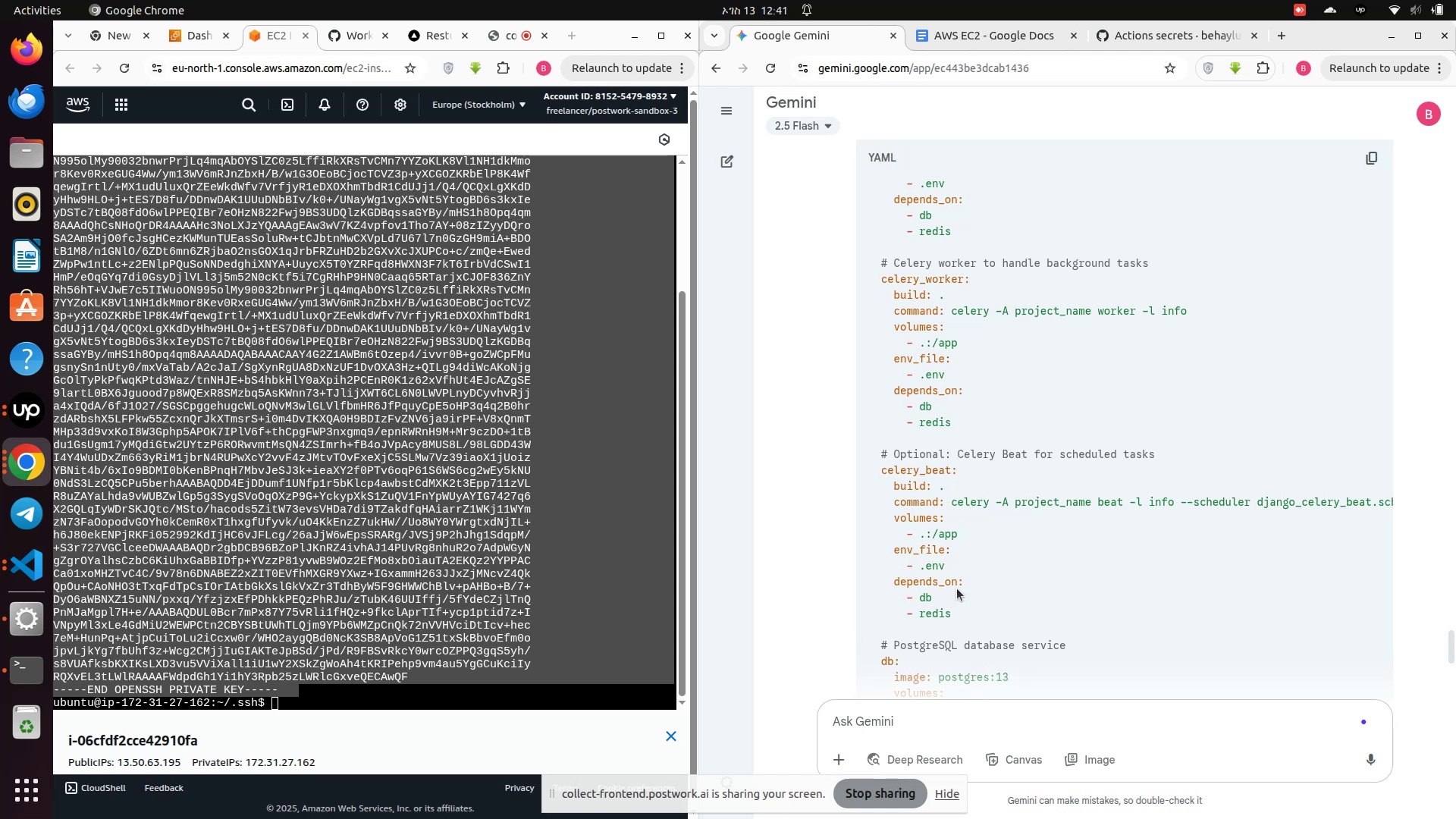 
wait(7.42)
 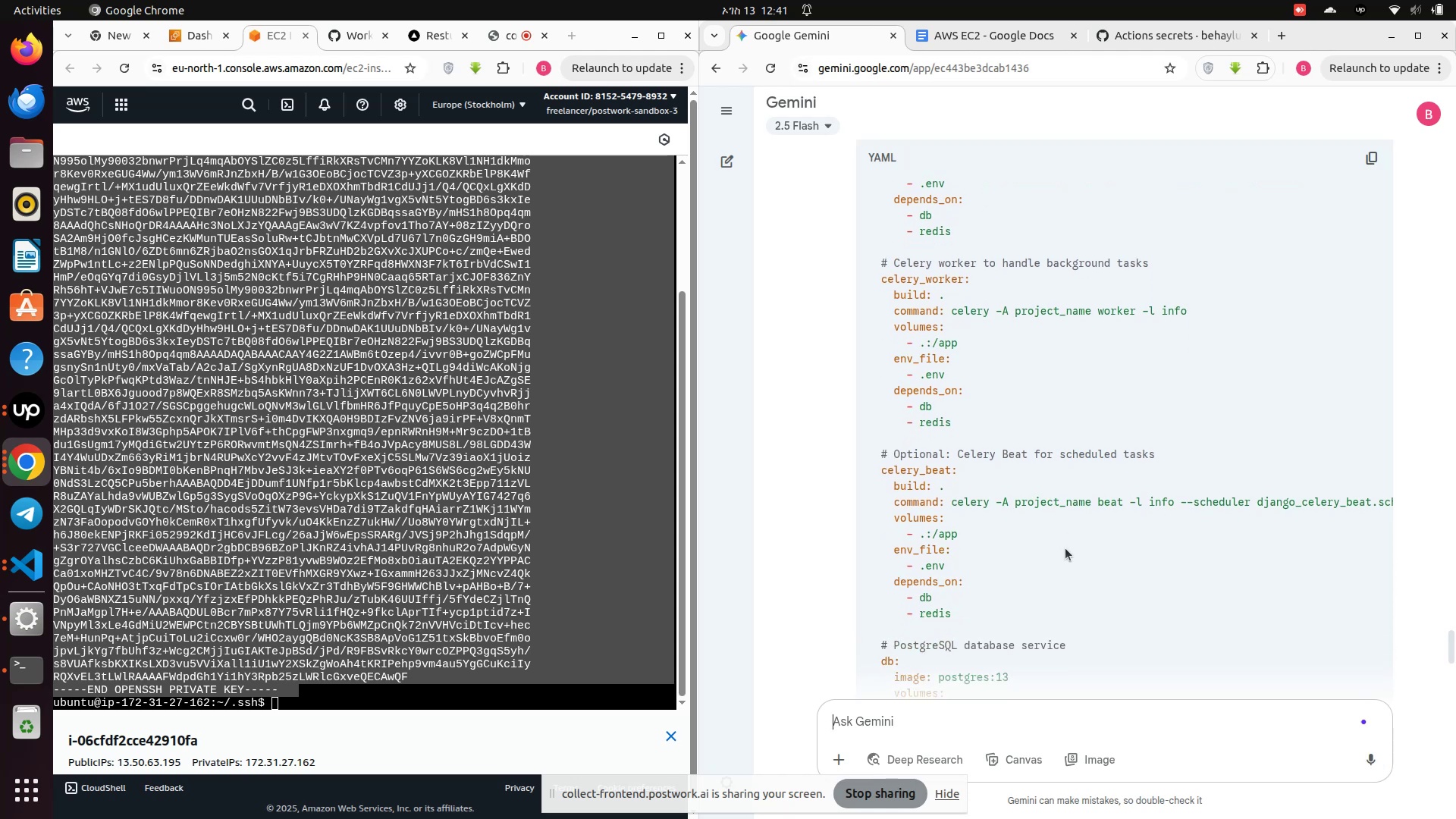 
scroll: coordinate [957, 588], scroll_direction: down, amount: 3.0
 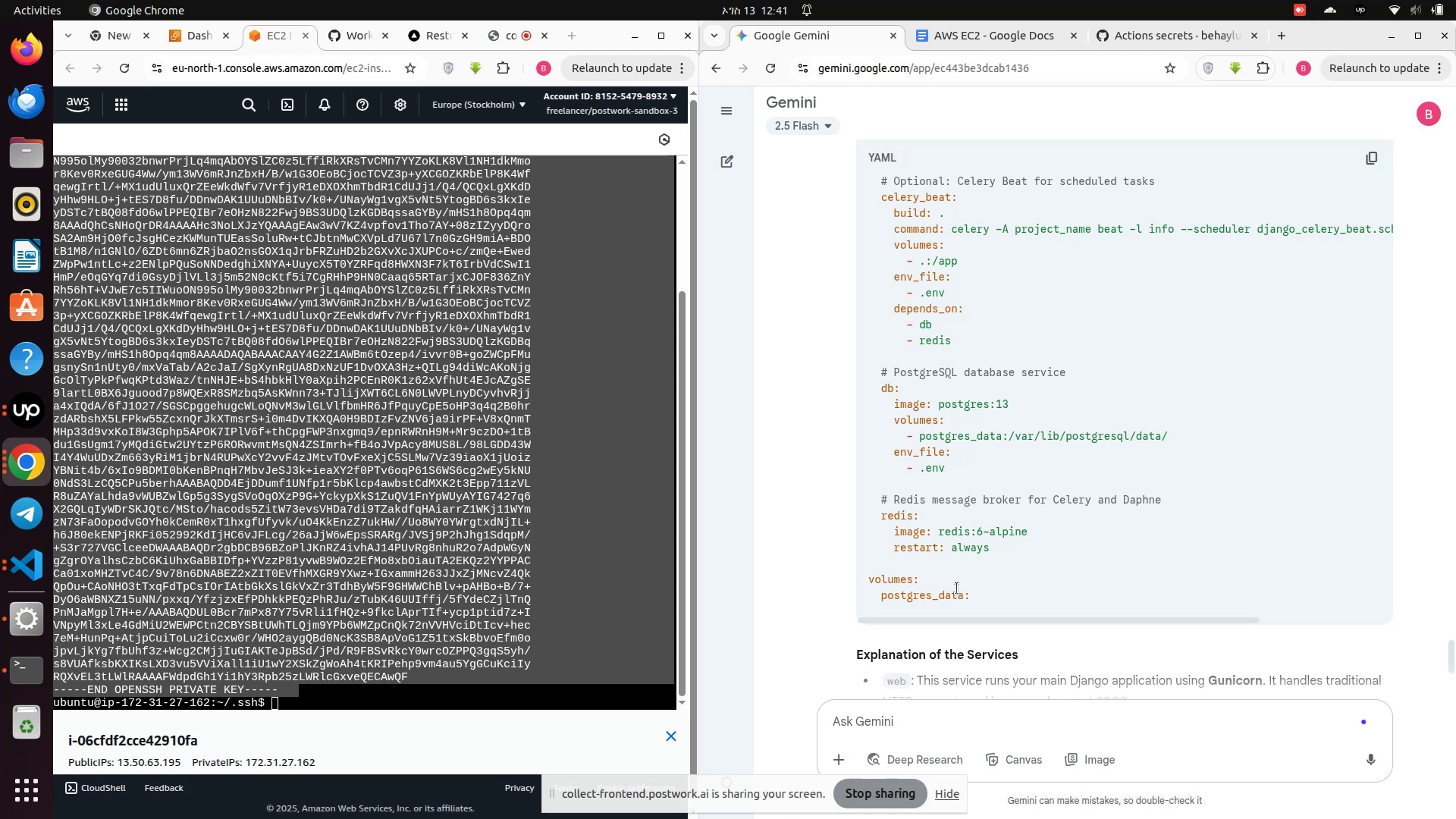 
wait(10.76)
 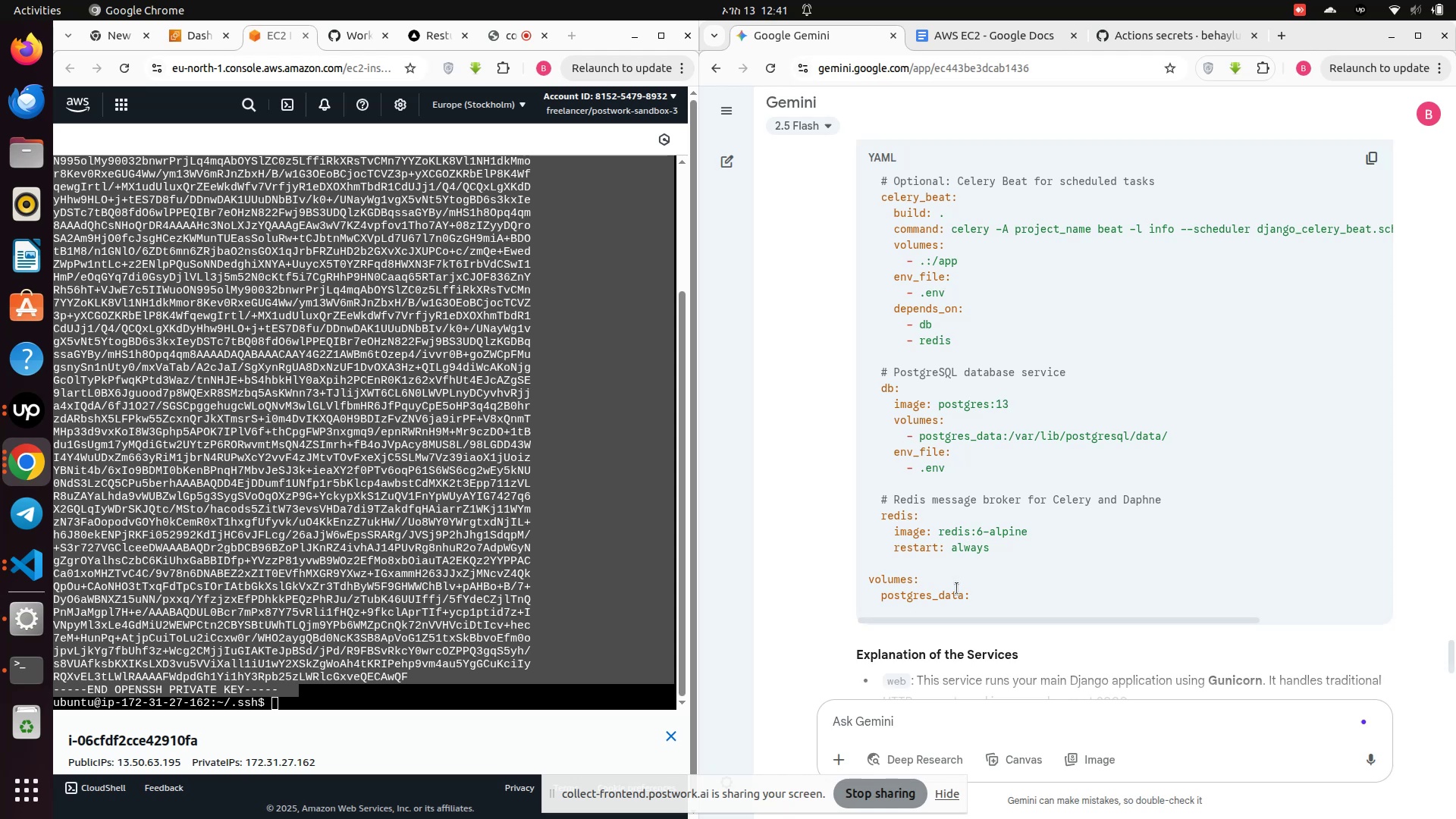 
scroll: coordinate [957, 588], scroll_direction: up, amount: 5.0
 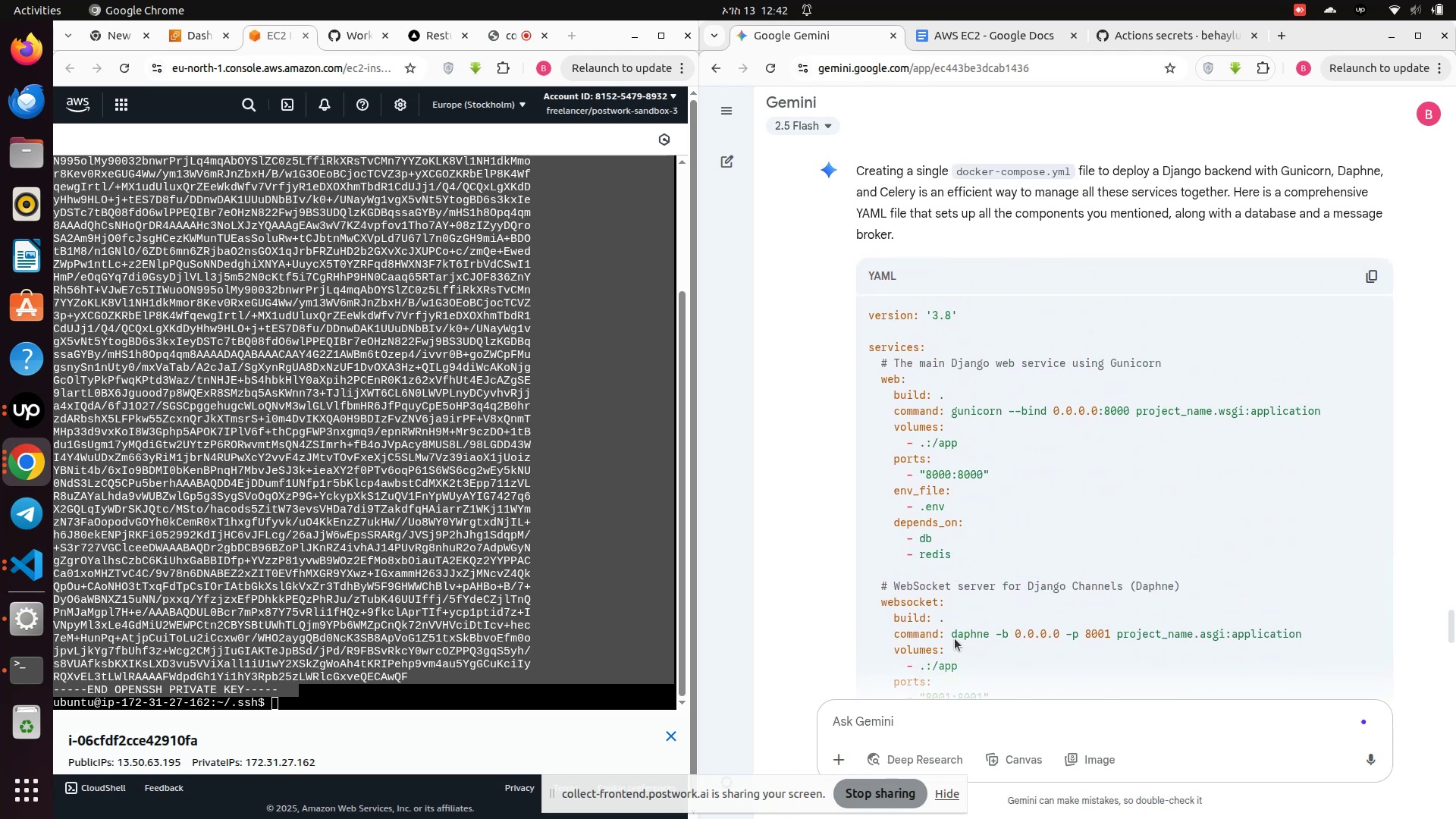 
left_click([912, 721])
 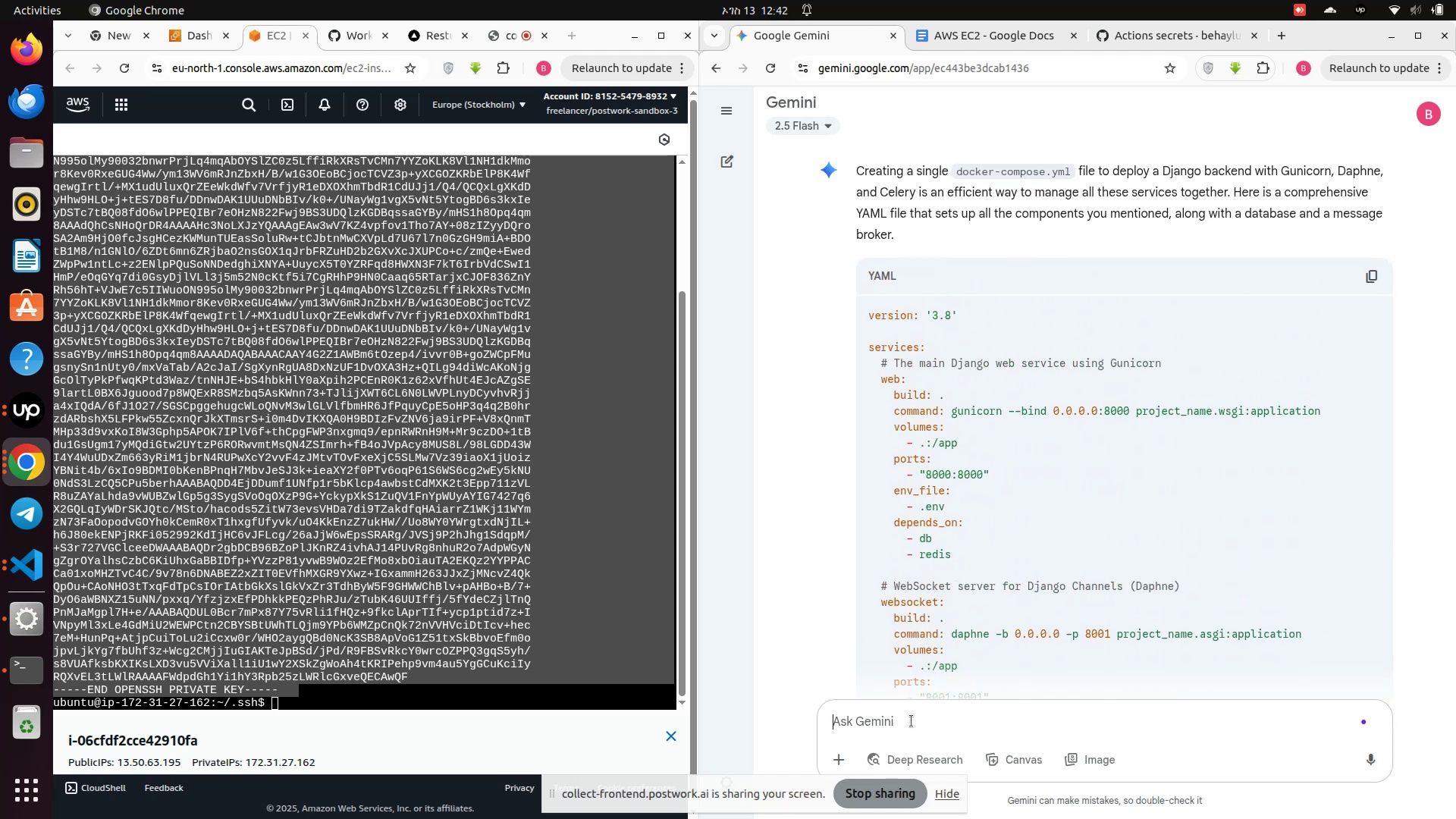 
type(for ci/cd )
 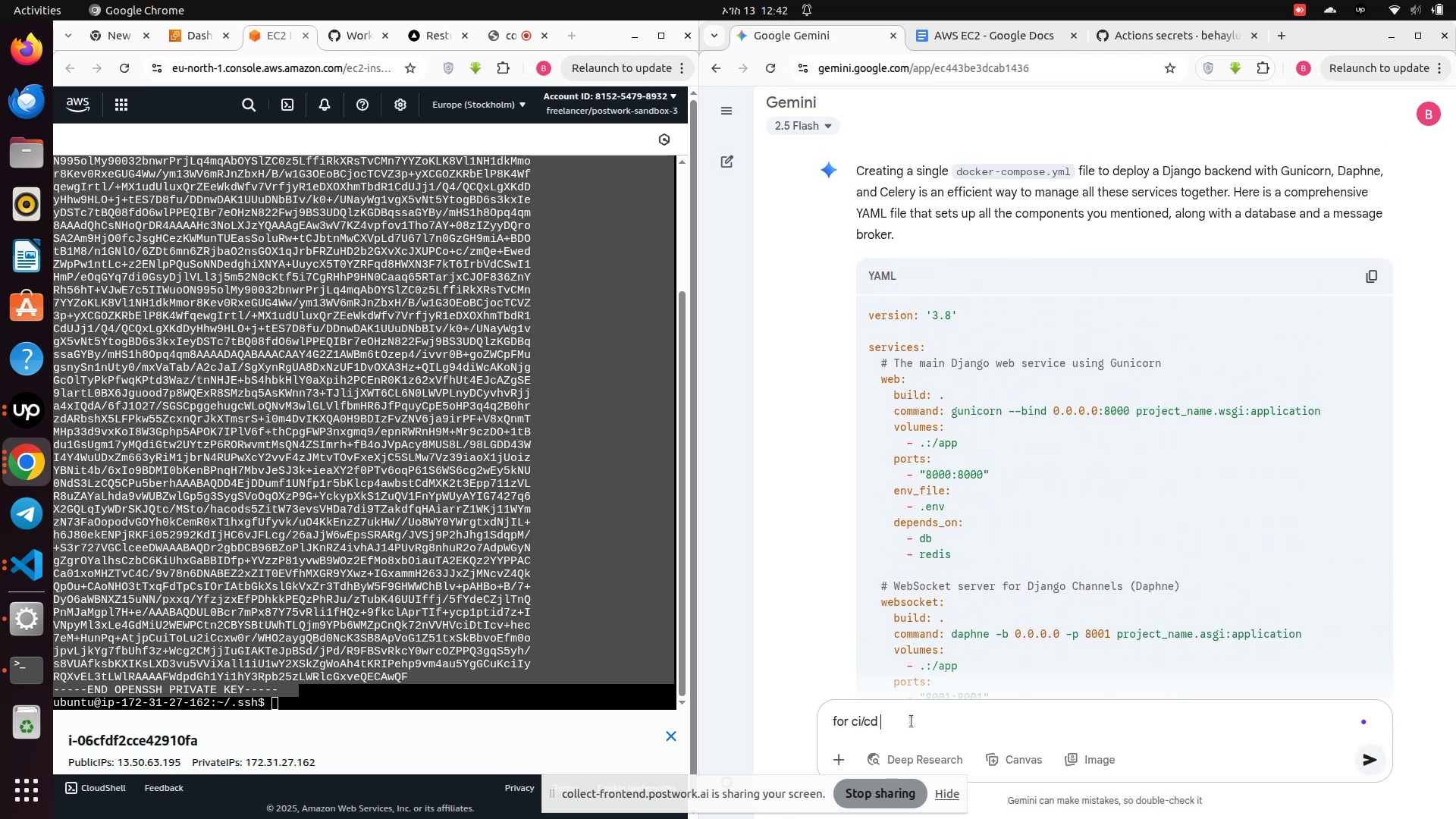 
key(Enter)
 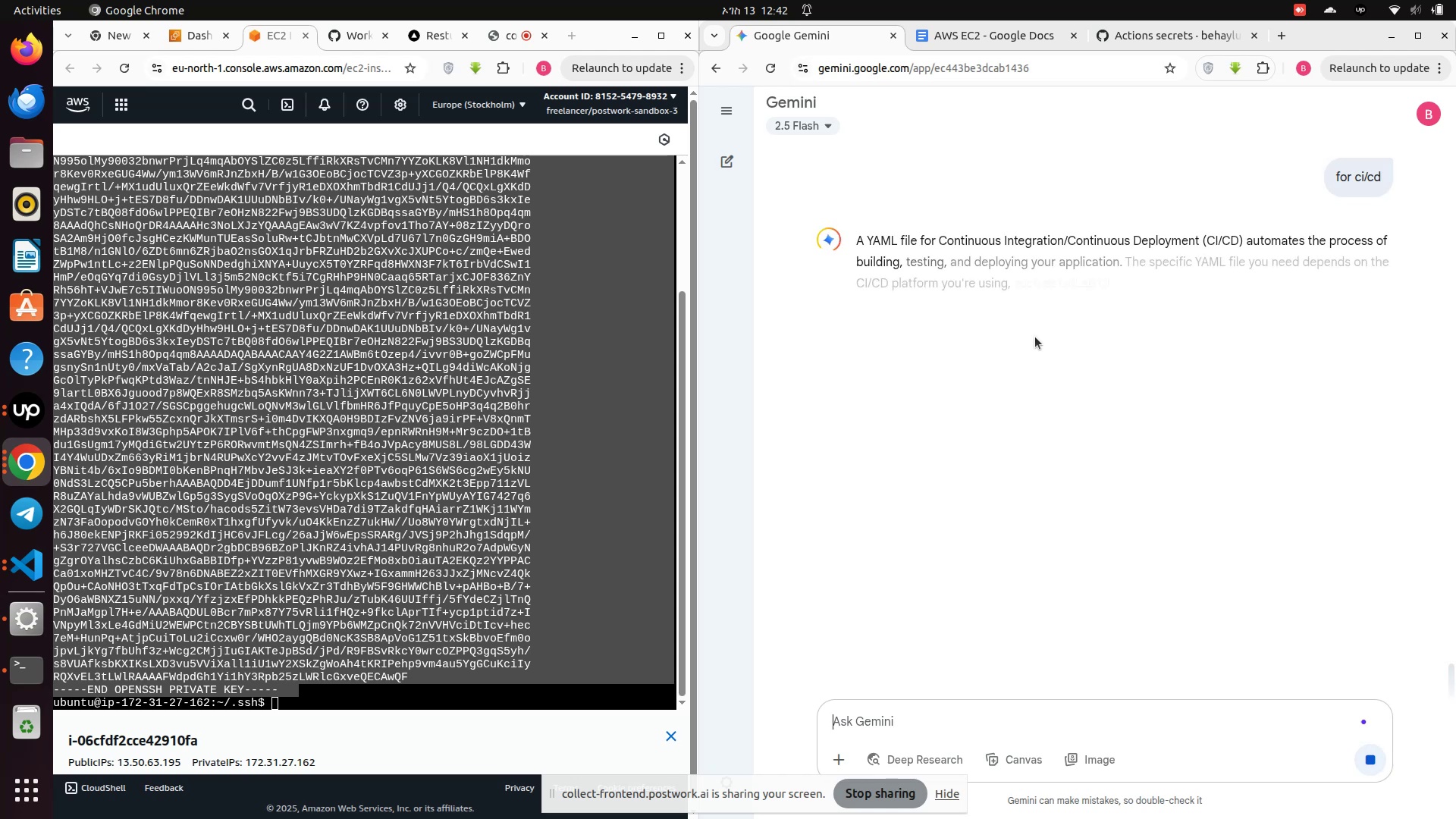 
mouse_move([939, 383])
 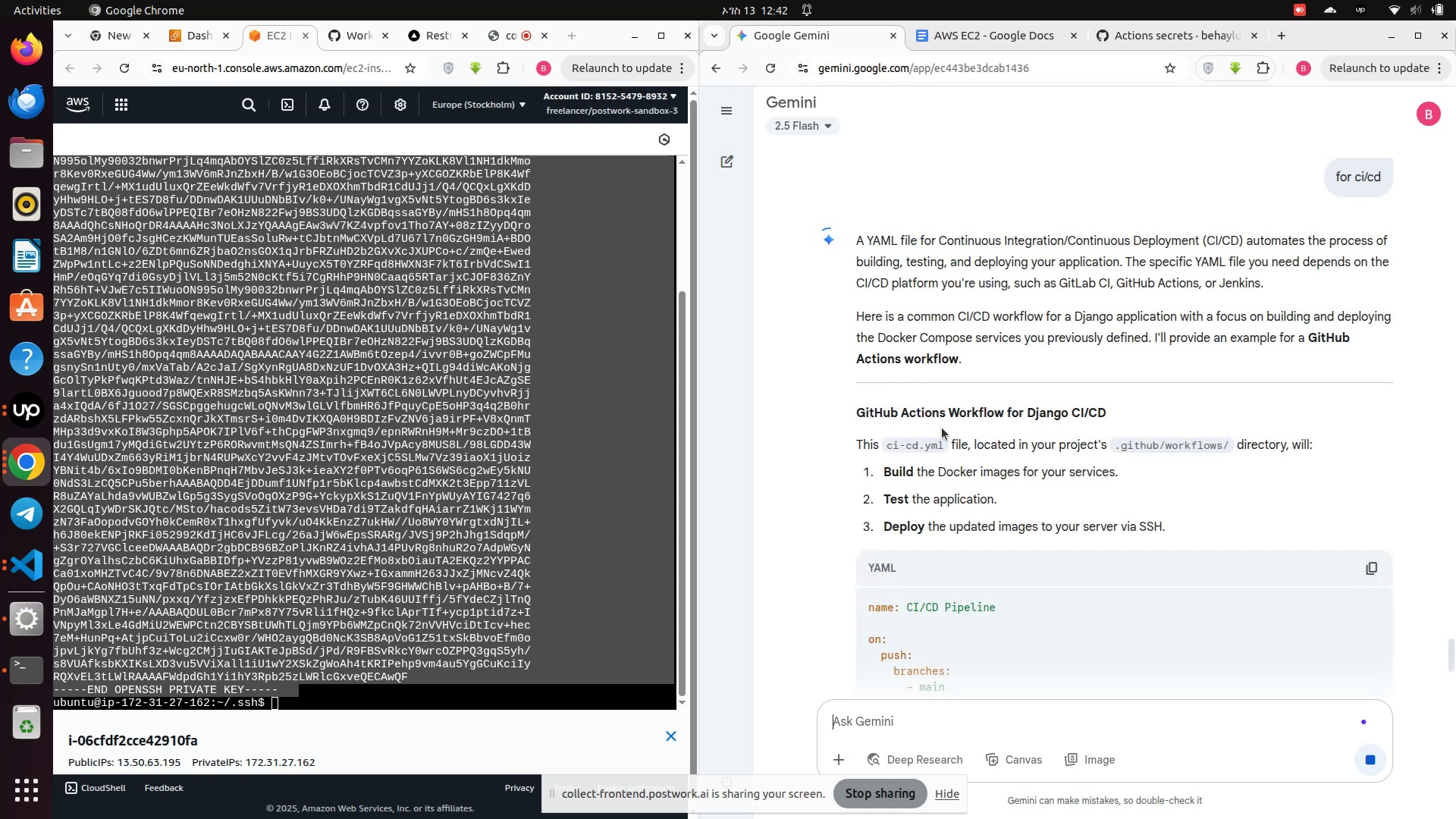 
scroll: coordinate [947, 488], scroll_direction: down, amount: 1.0
 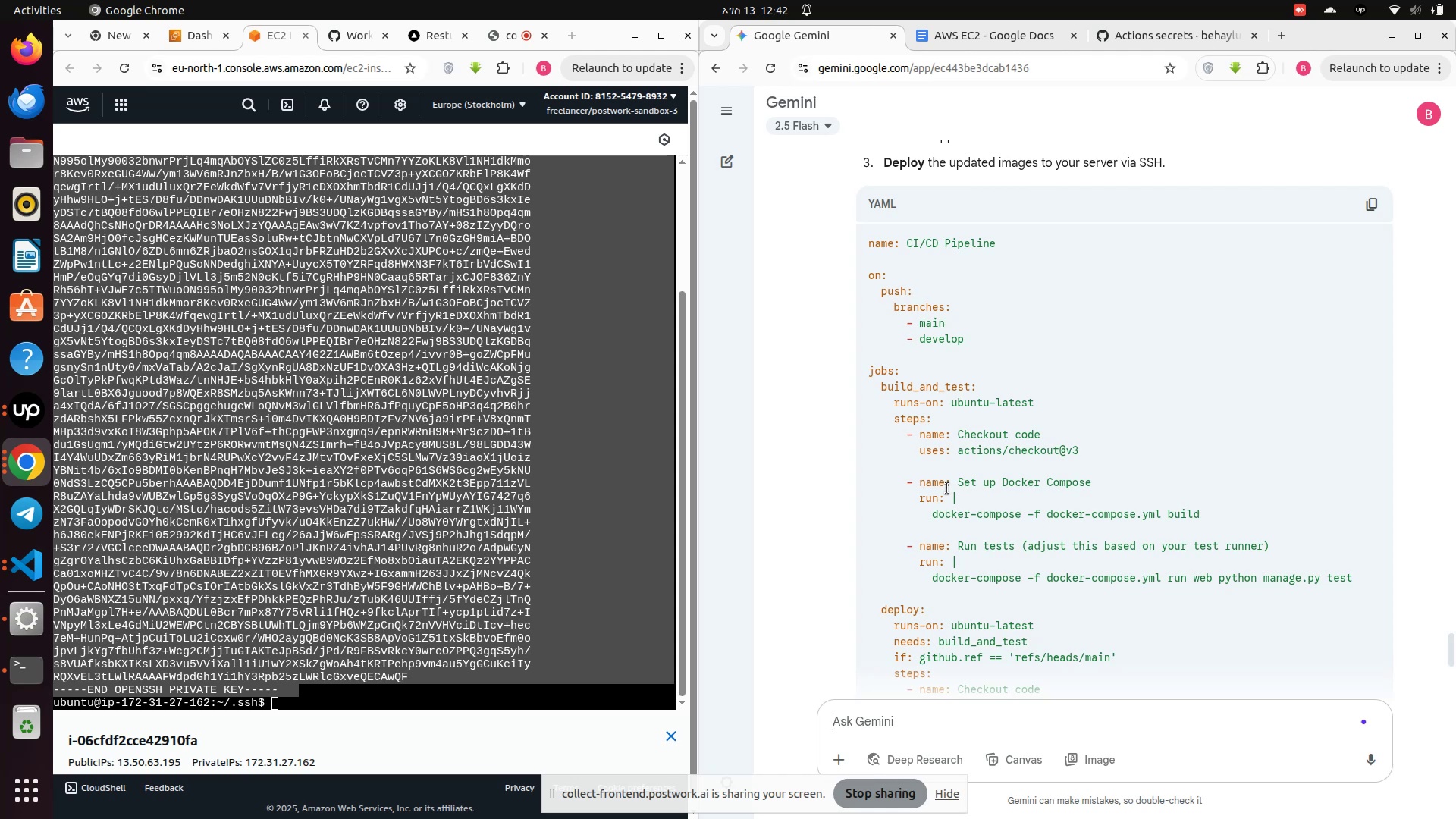 
wait(13.05)
 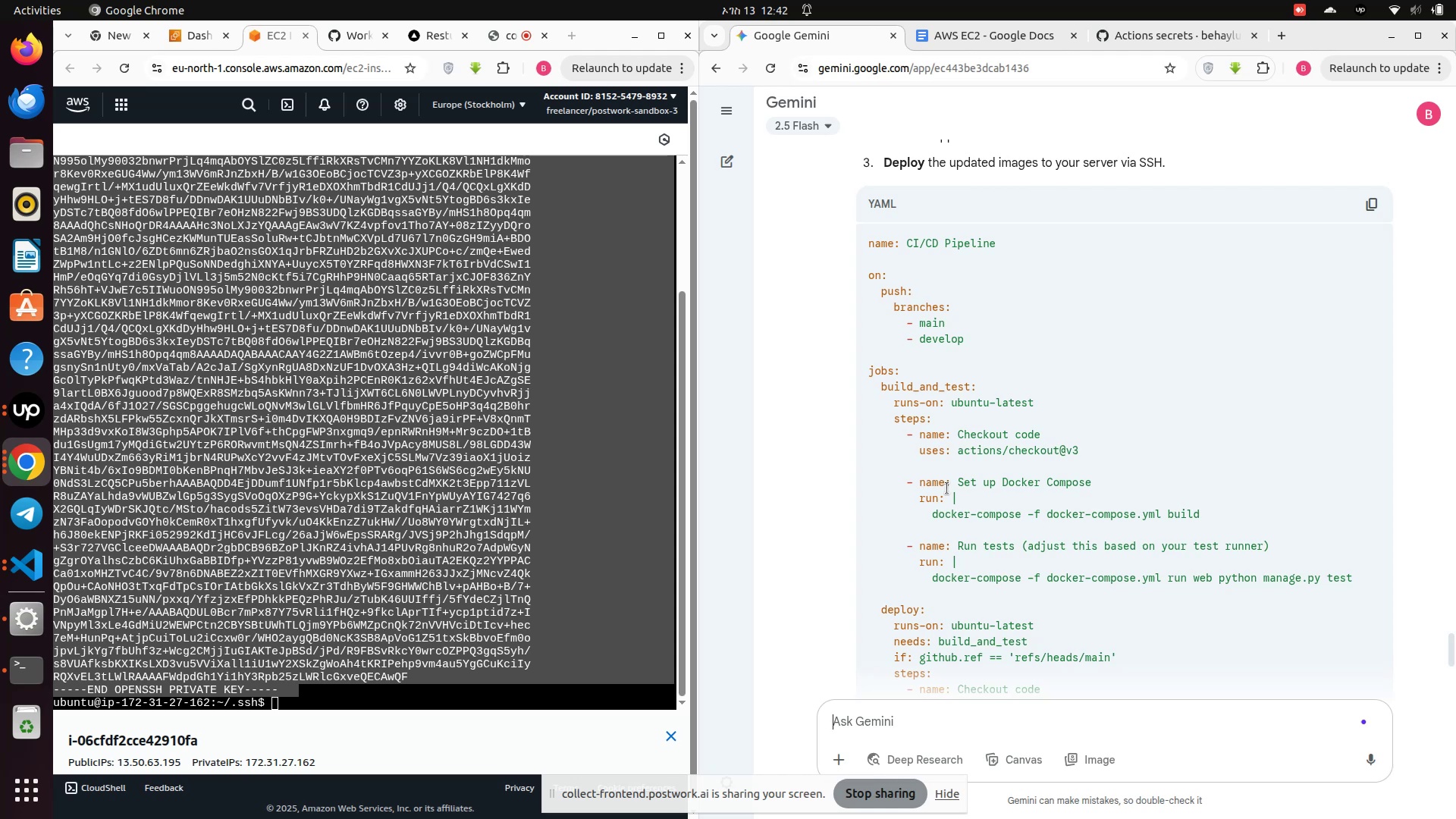 
left_click([880, 715])
 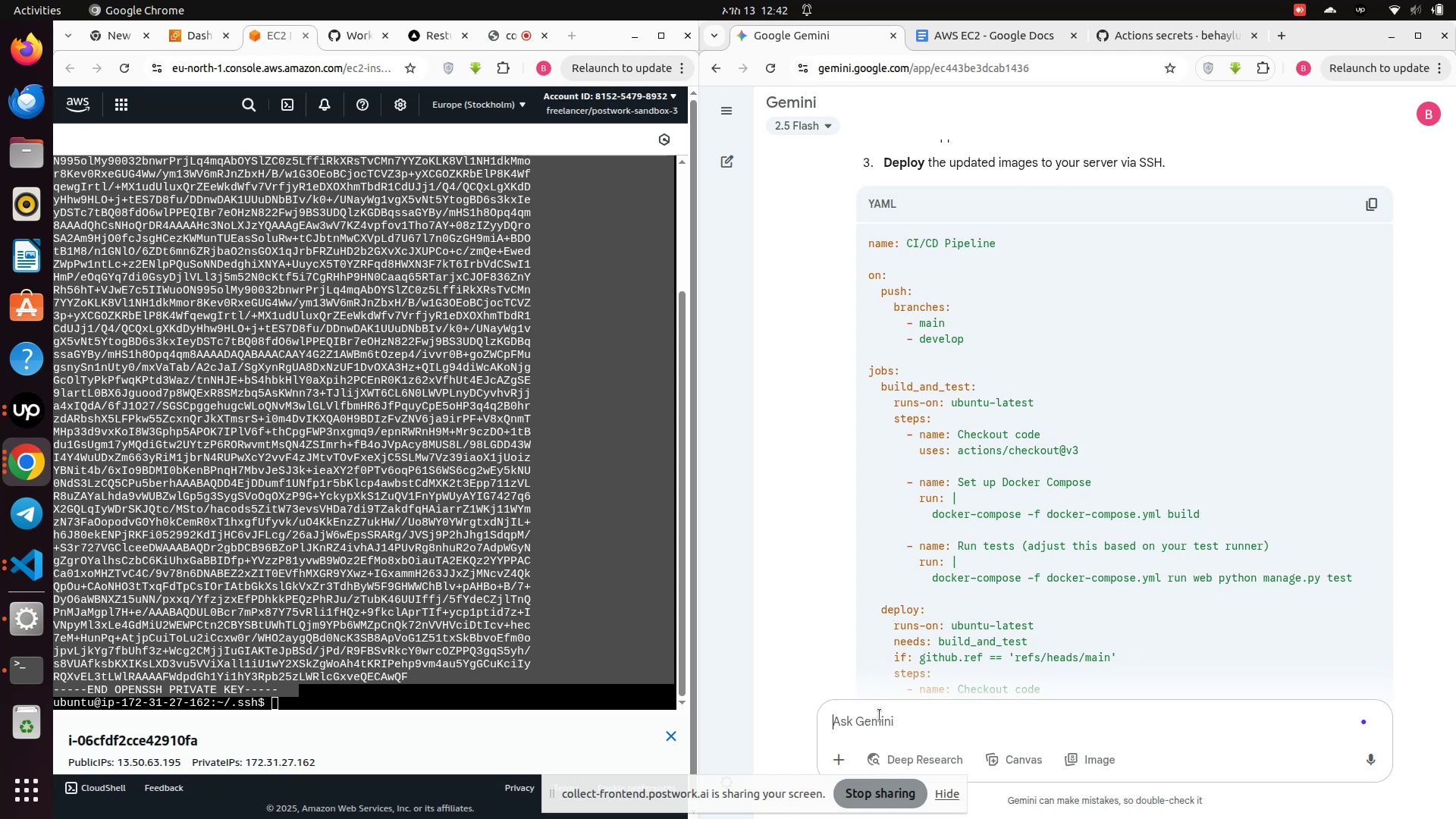 
type(no docur)
key(Backspace)
key(Backspace)
type(ur)
 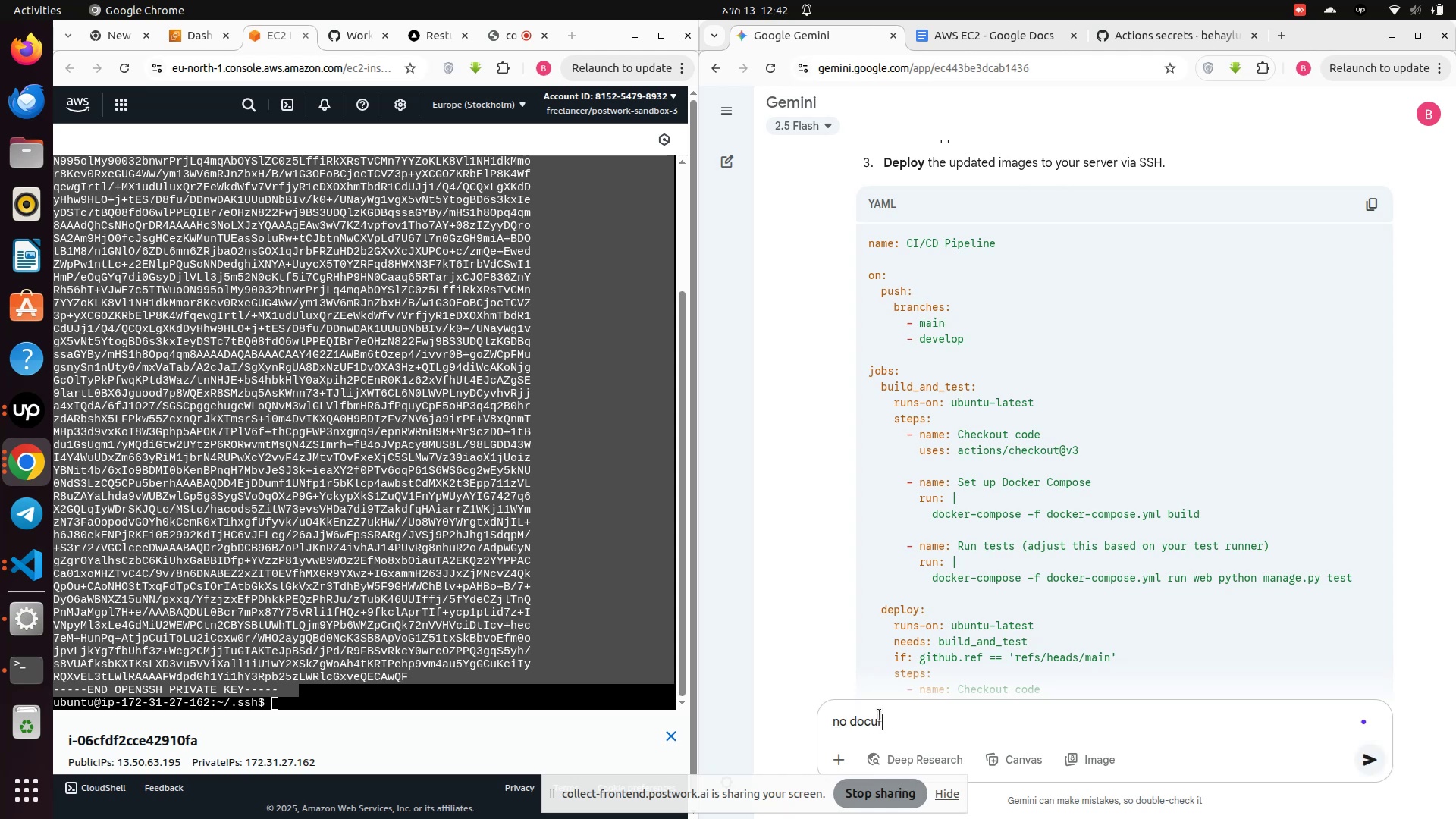 
key(Enter)
 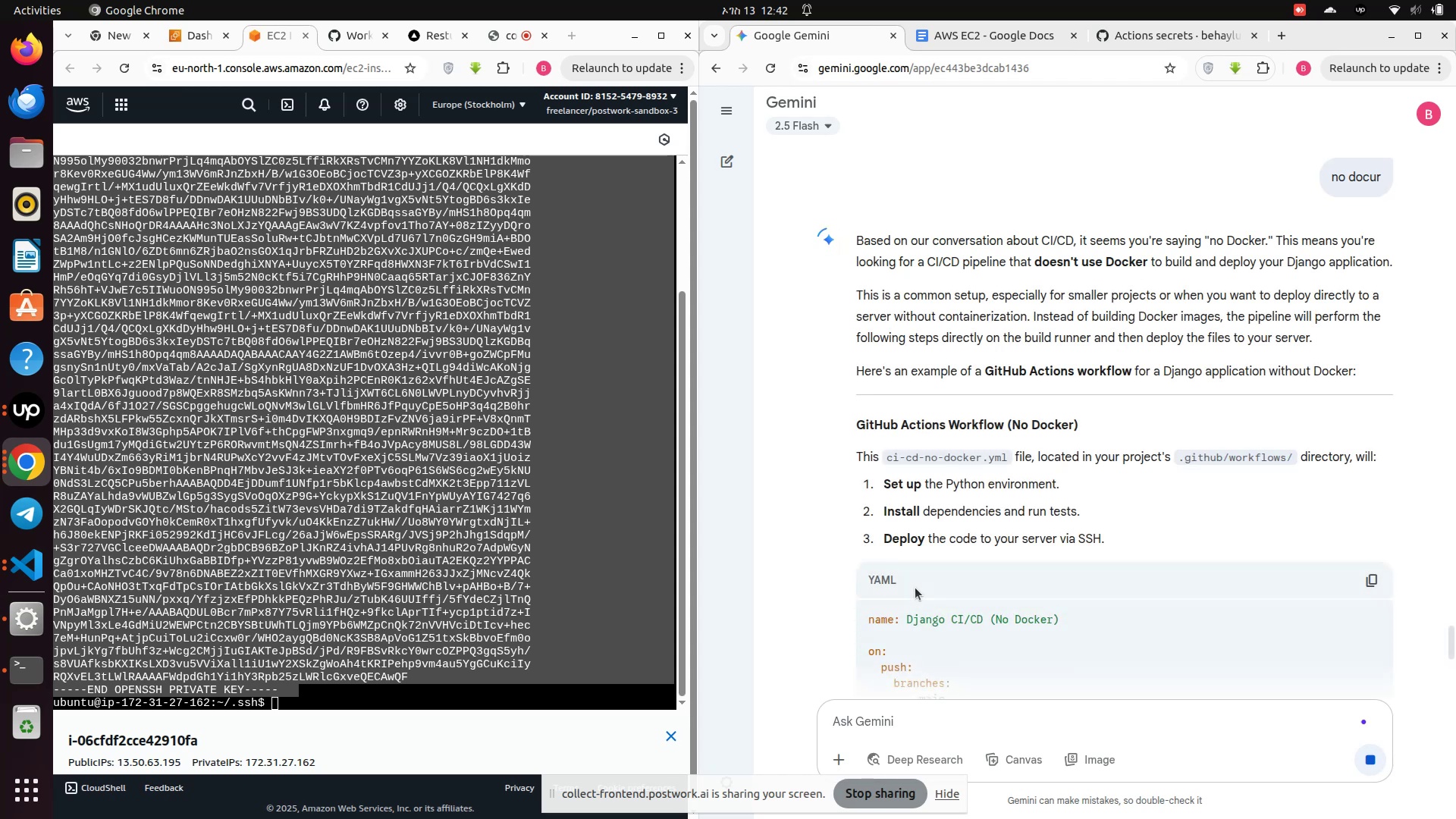 
wait(13.06)
 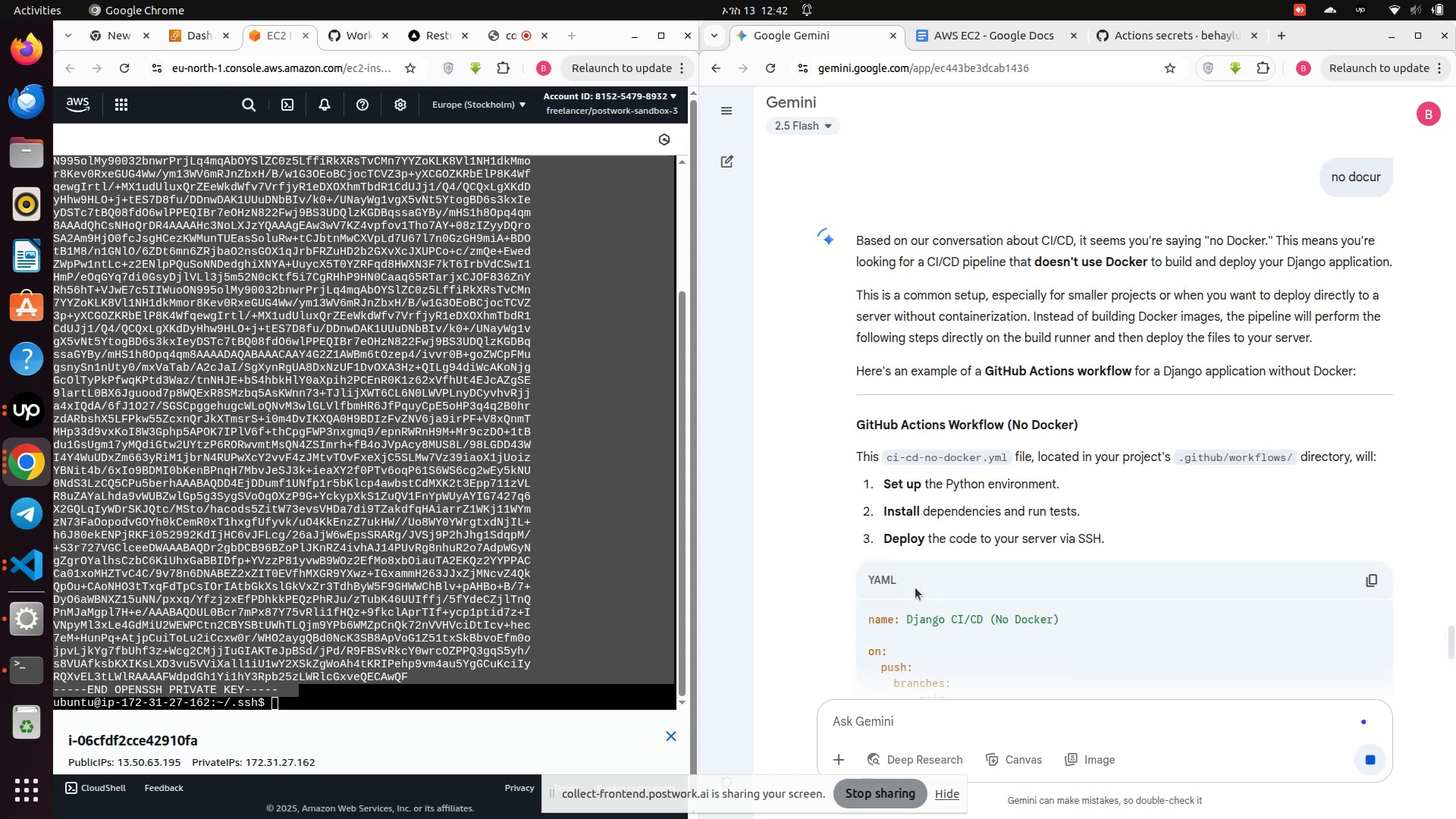 
scroll: coordinate [915, 588], scroll_direction: down, amount: 2.0
 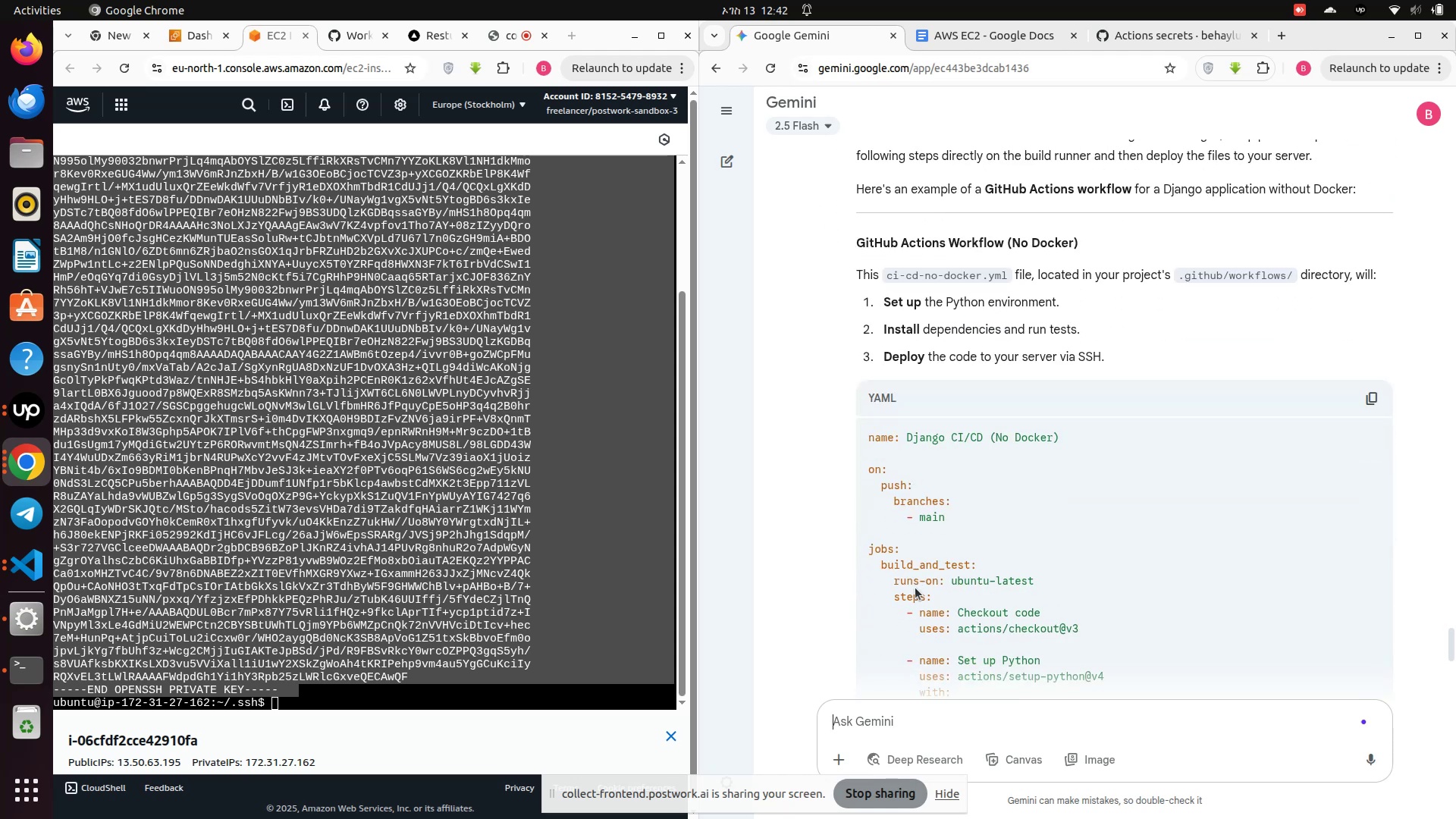 
scroll: coordinate [915, 588], scroll_direction: up, amount: 1.0
 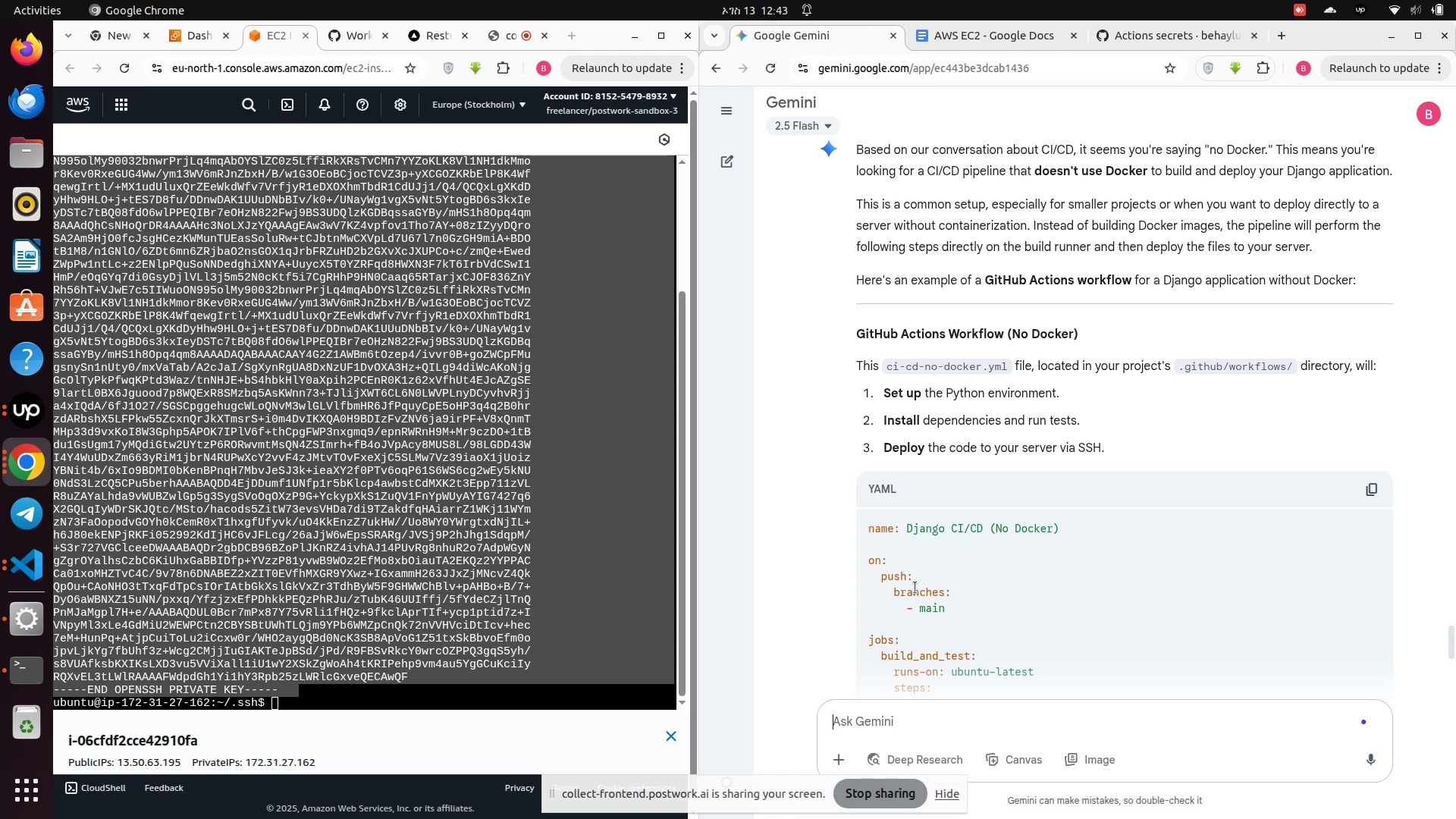 
wait(17.62)
 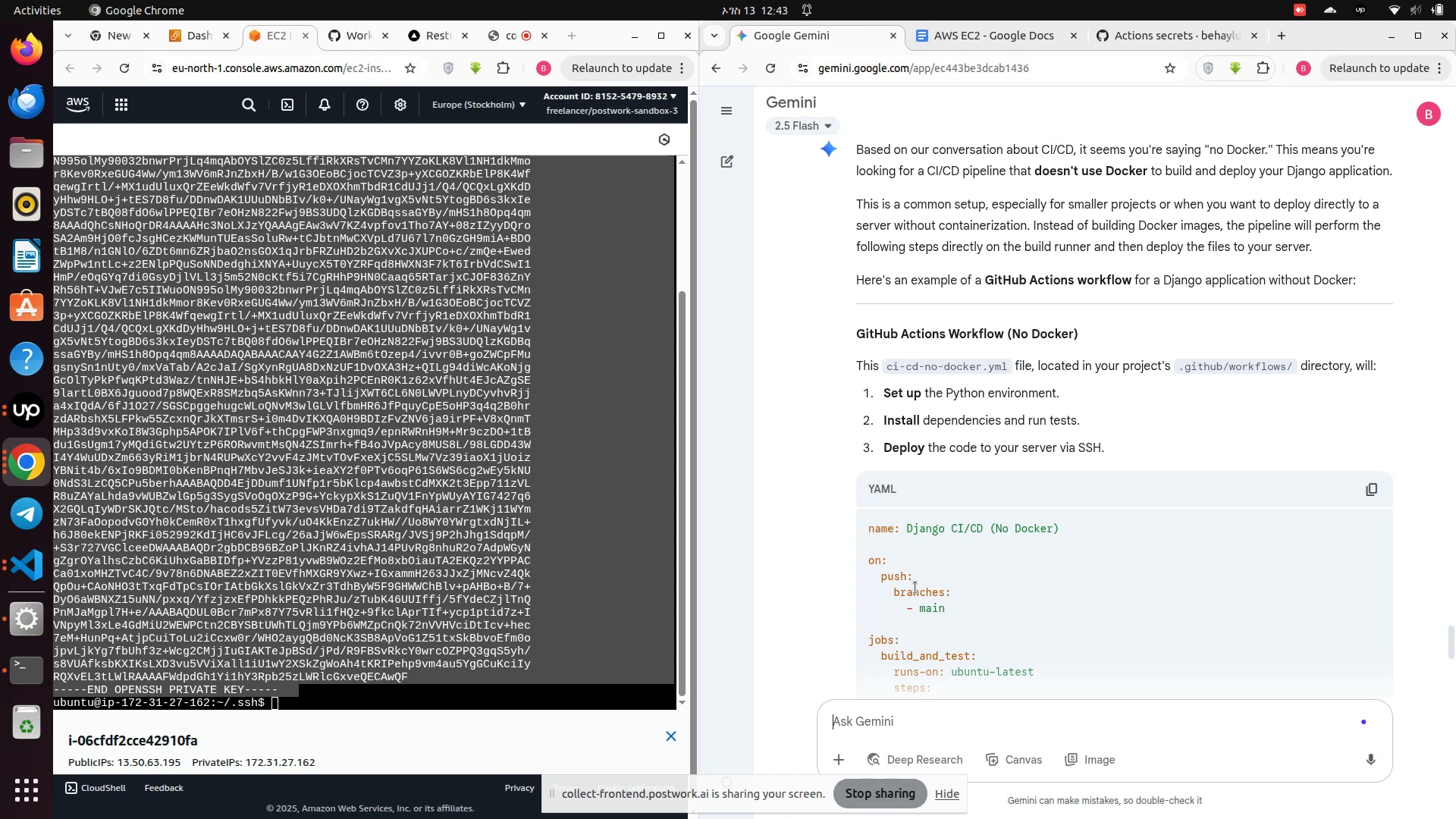 
scroll: coordinate [915, 588], scroll_direction: down, amount: 3.0
 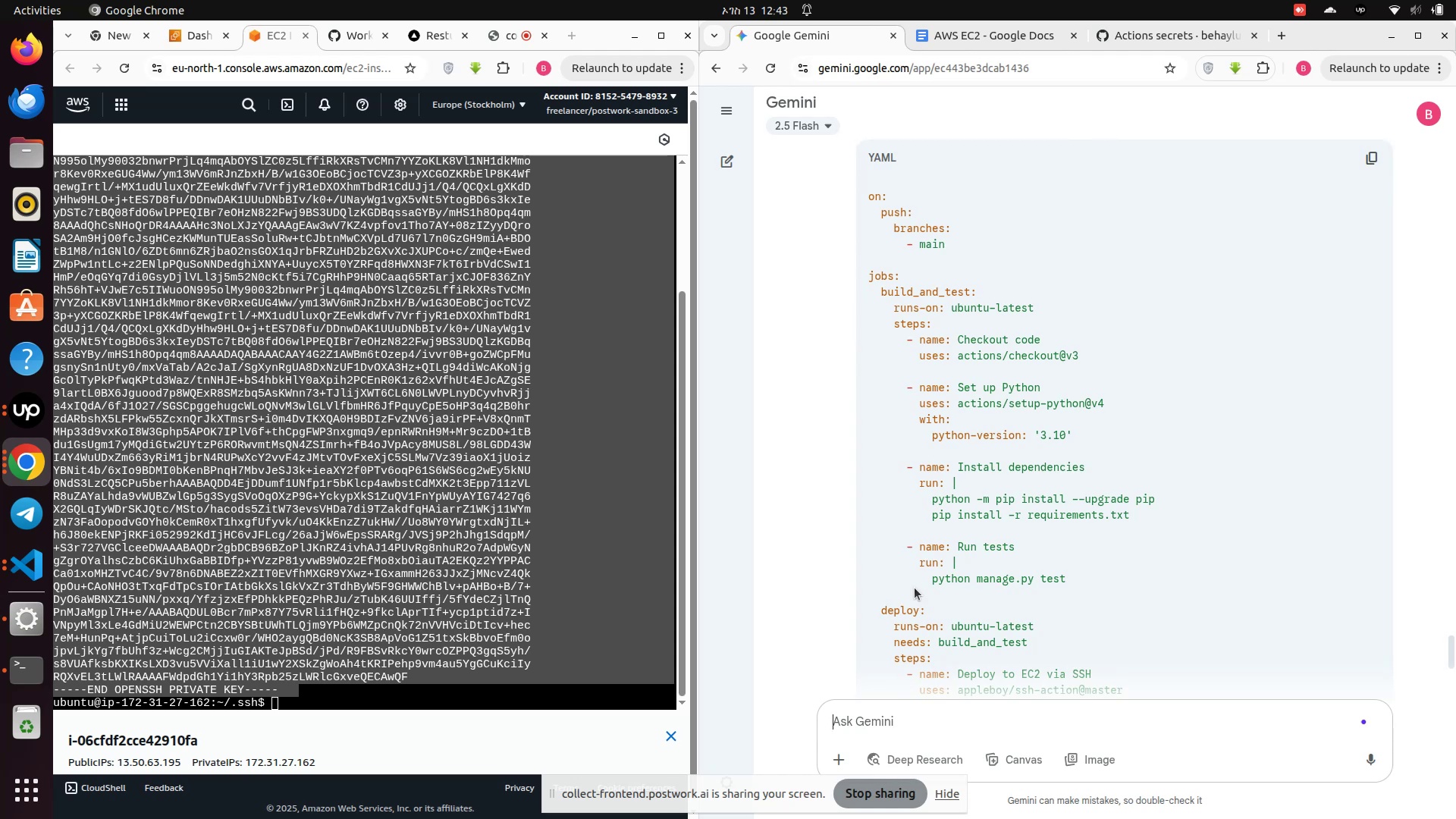 
wait(7.36)
 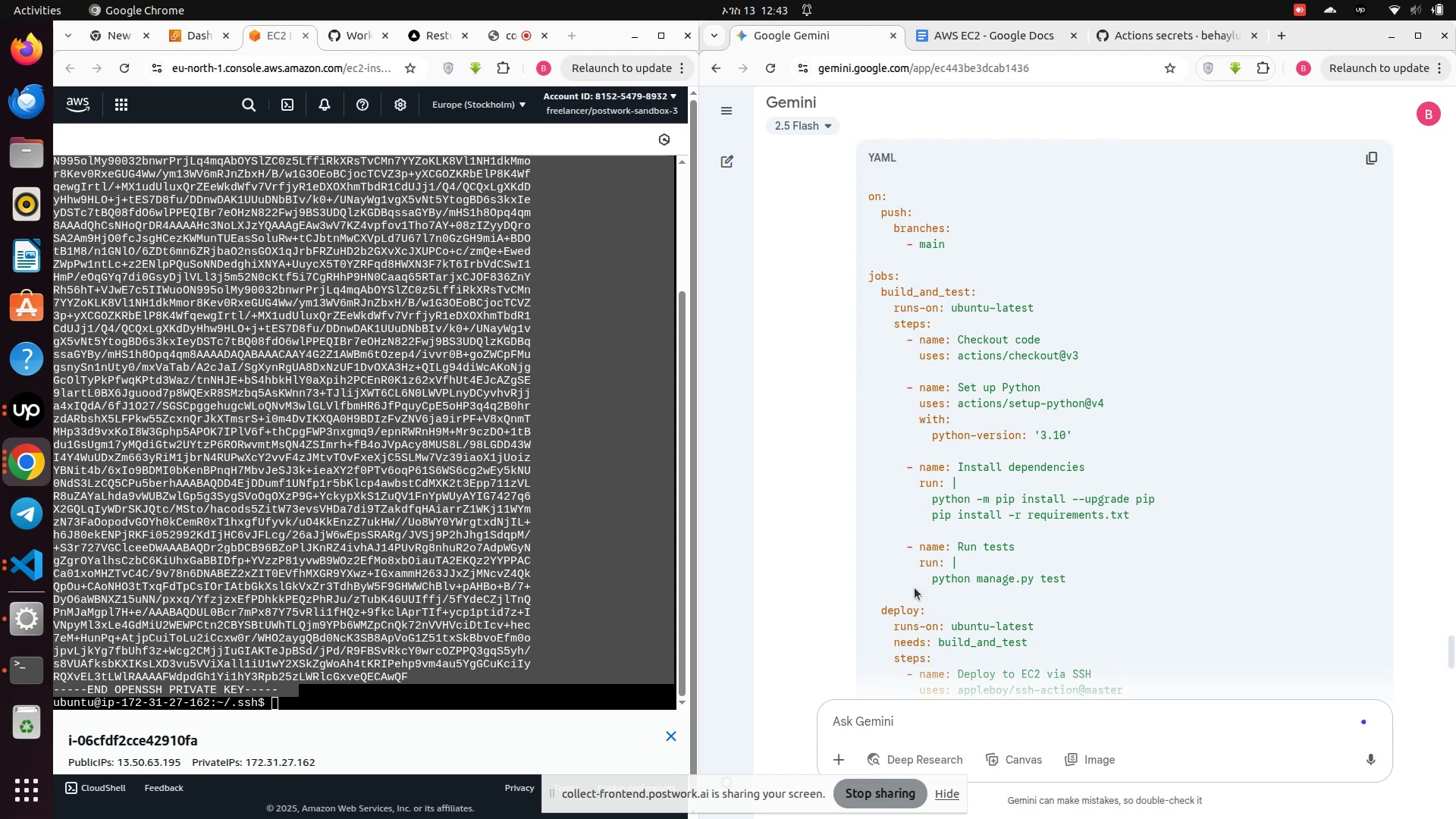 
scroll: coordinate [915, 588], scroll_direction: down, amount: 3.0
 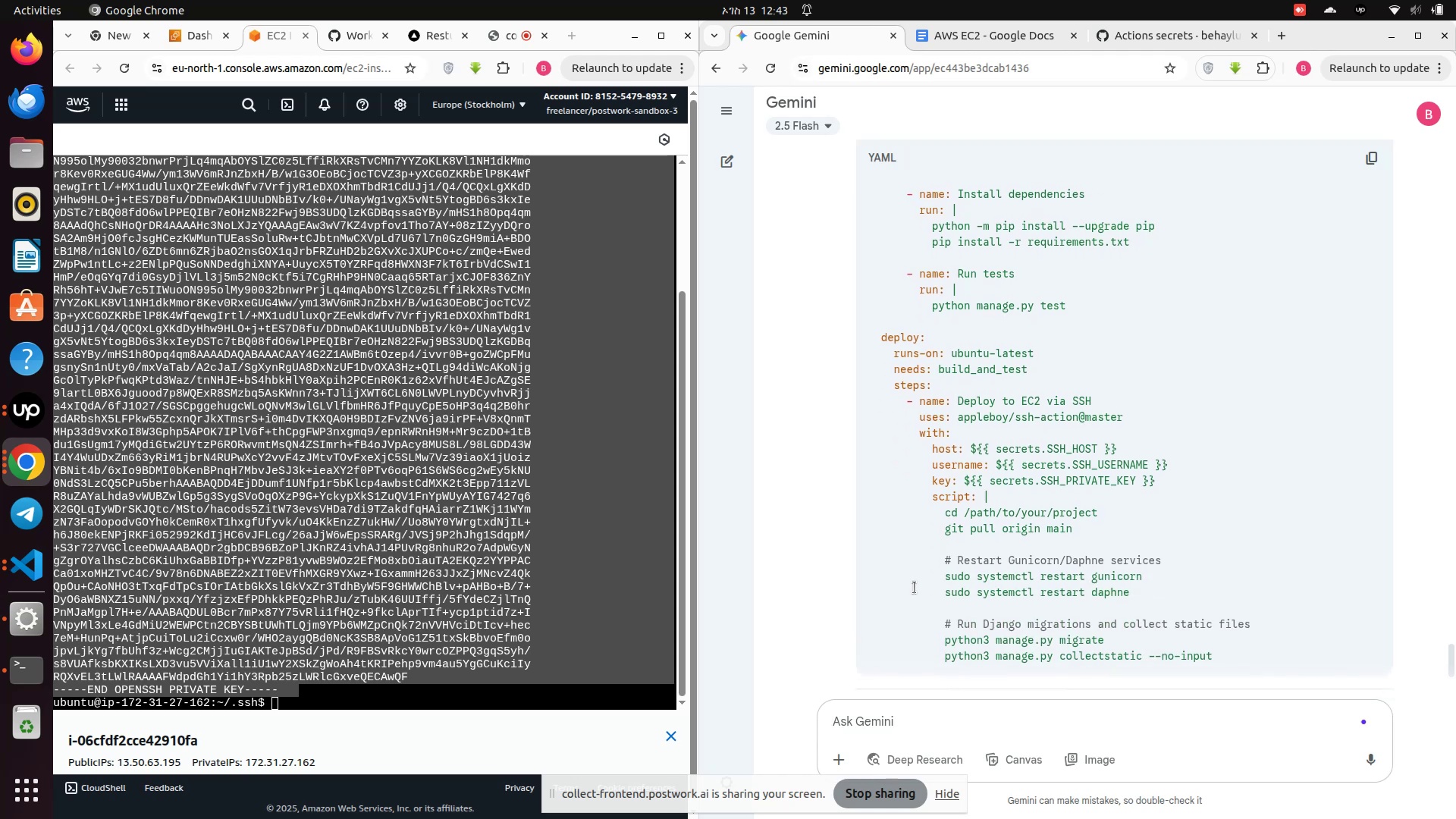 
wait(8.4)
 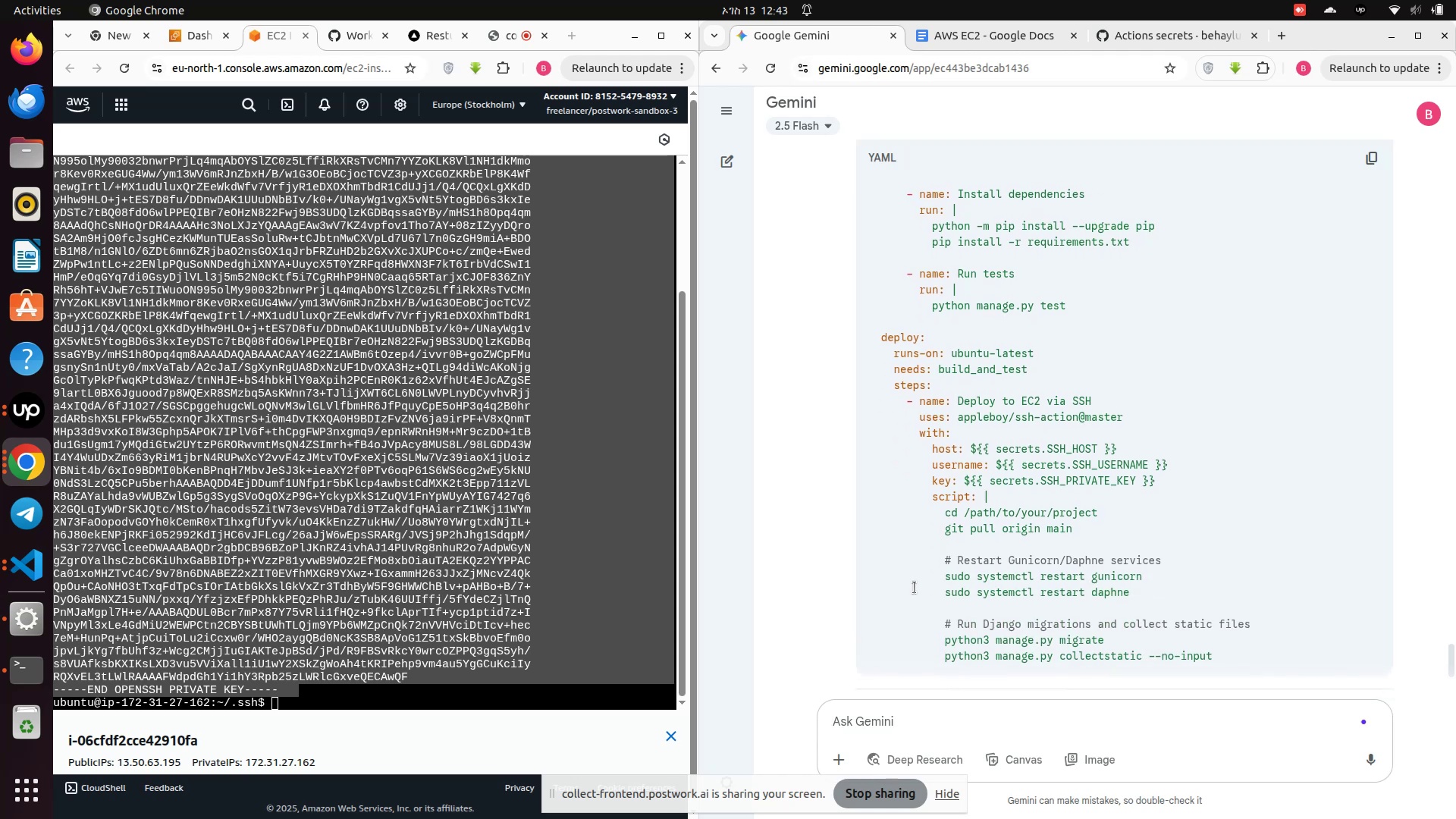 
scroll: coordinate [915, 588], scroll_direction: down, amount: 1.0
 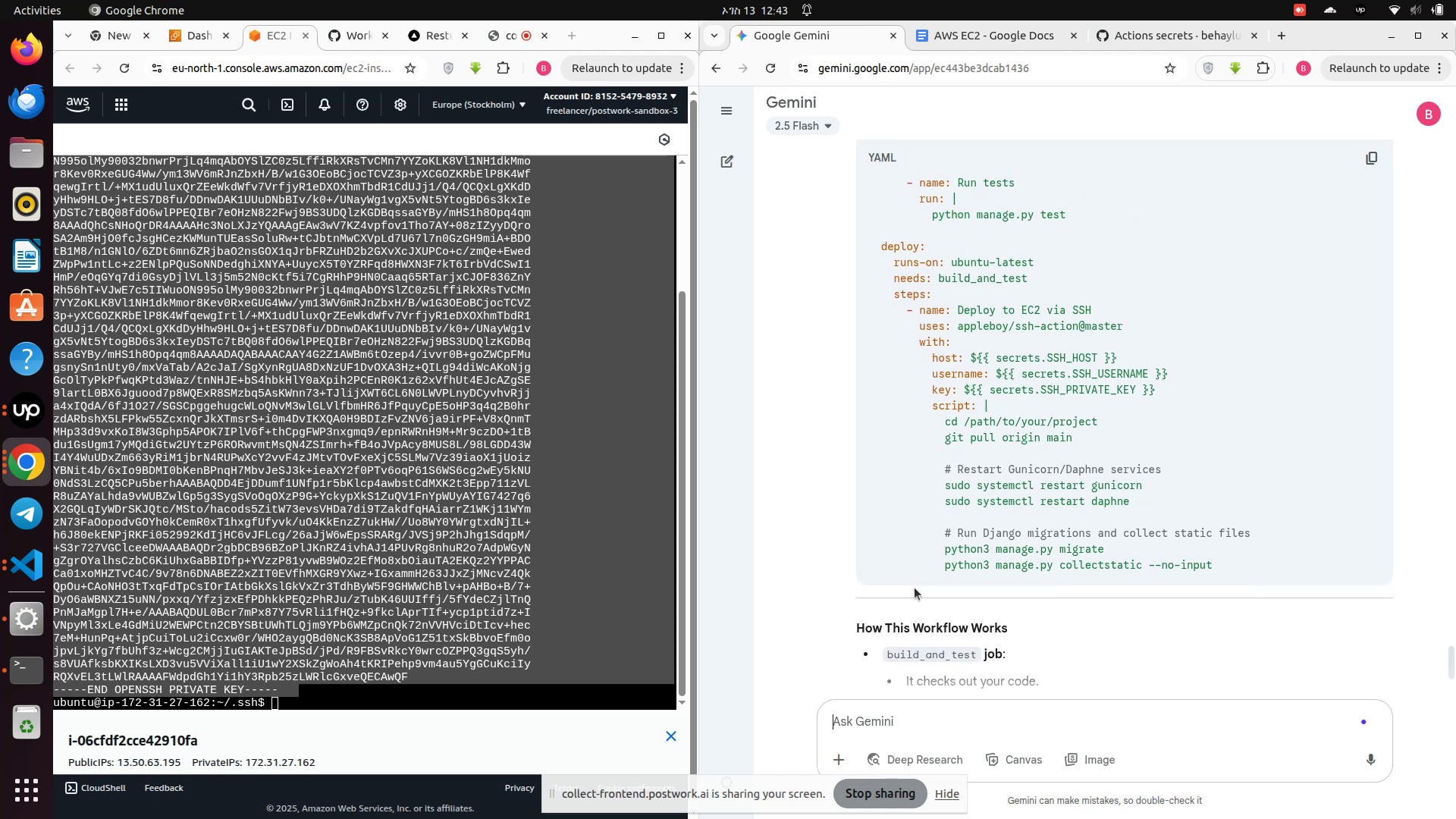 
wait(8.85)
 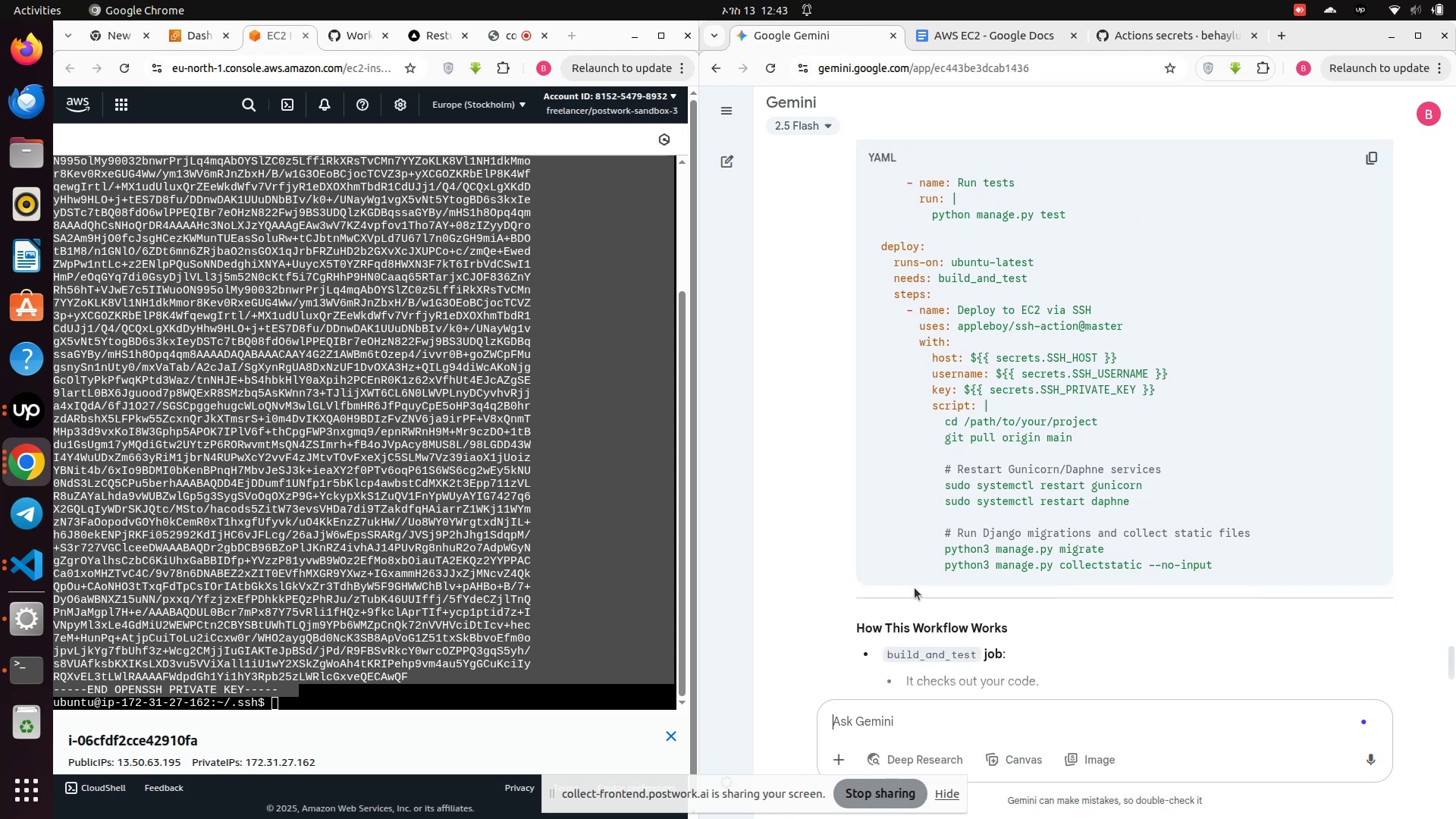 
scroll: coordinate [913, 604], scroll_direction: down, amount: 10.0
 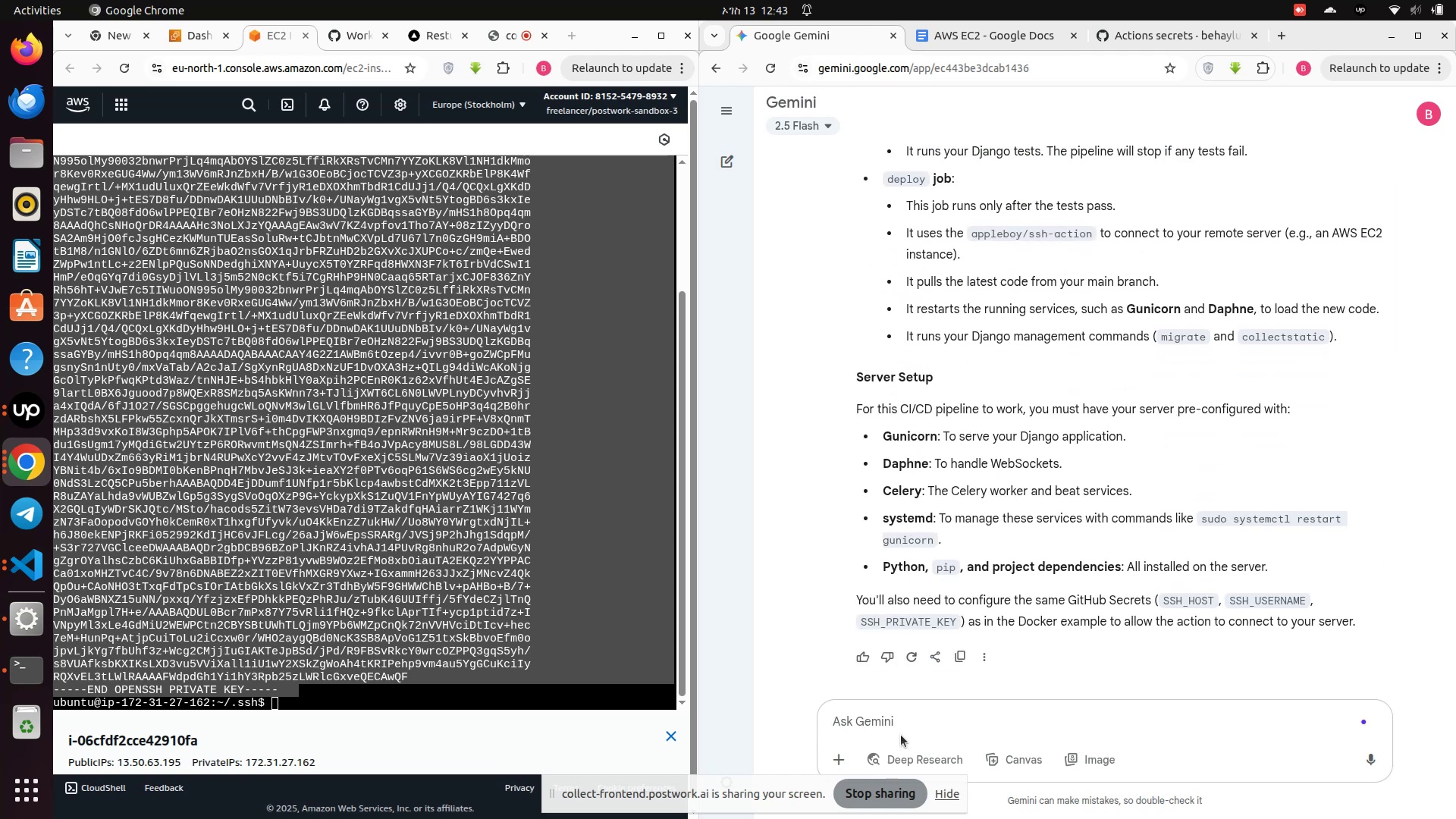 
left_click([901, 731])
 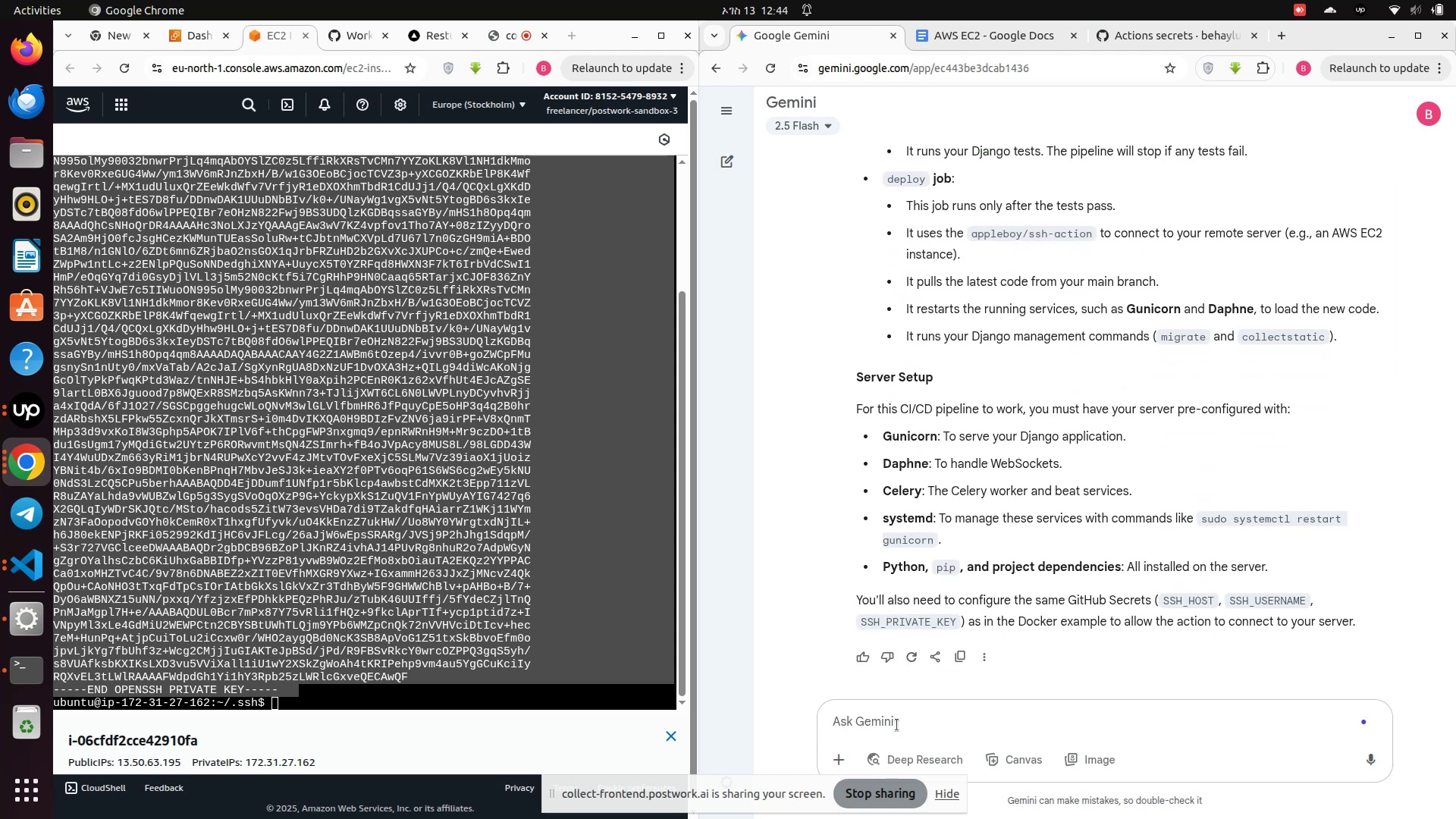 
type(and activate the envaroment )
 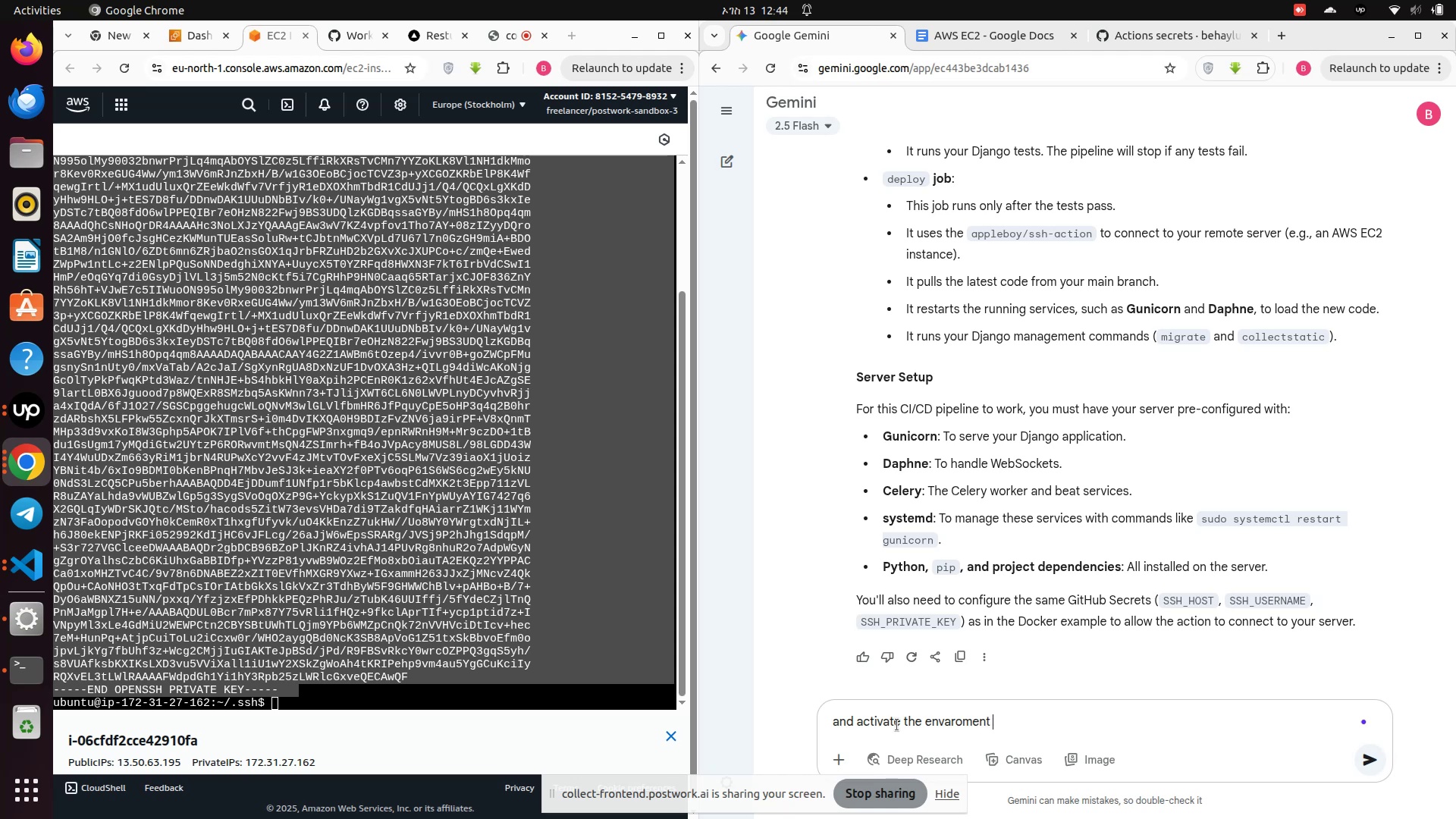 
key(Enter)
 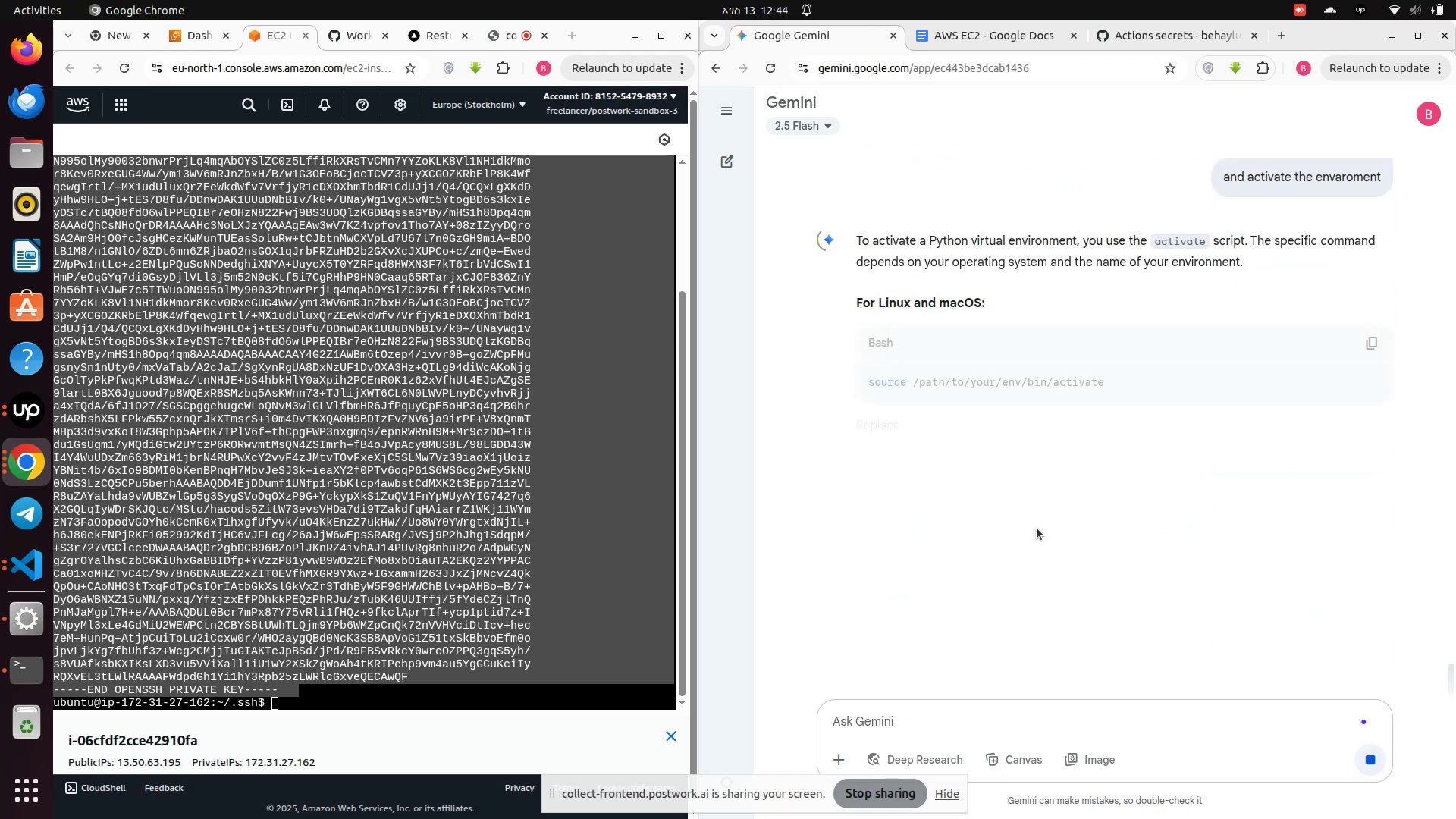 
scroll: coordinate [980, 573], scroll_direction: down, amount: 10.0
 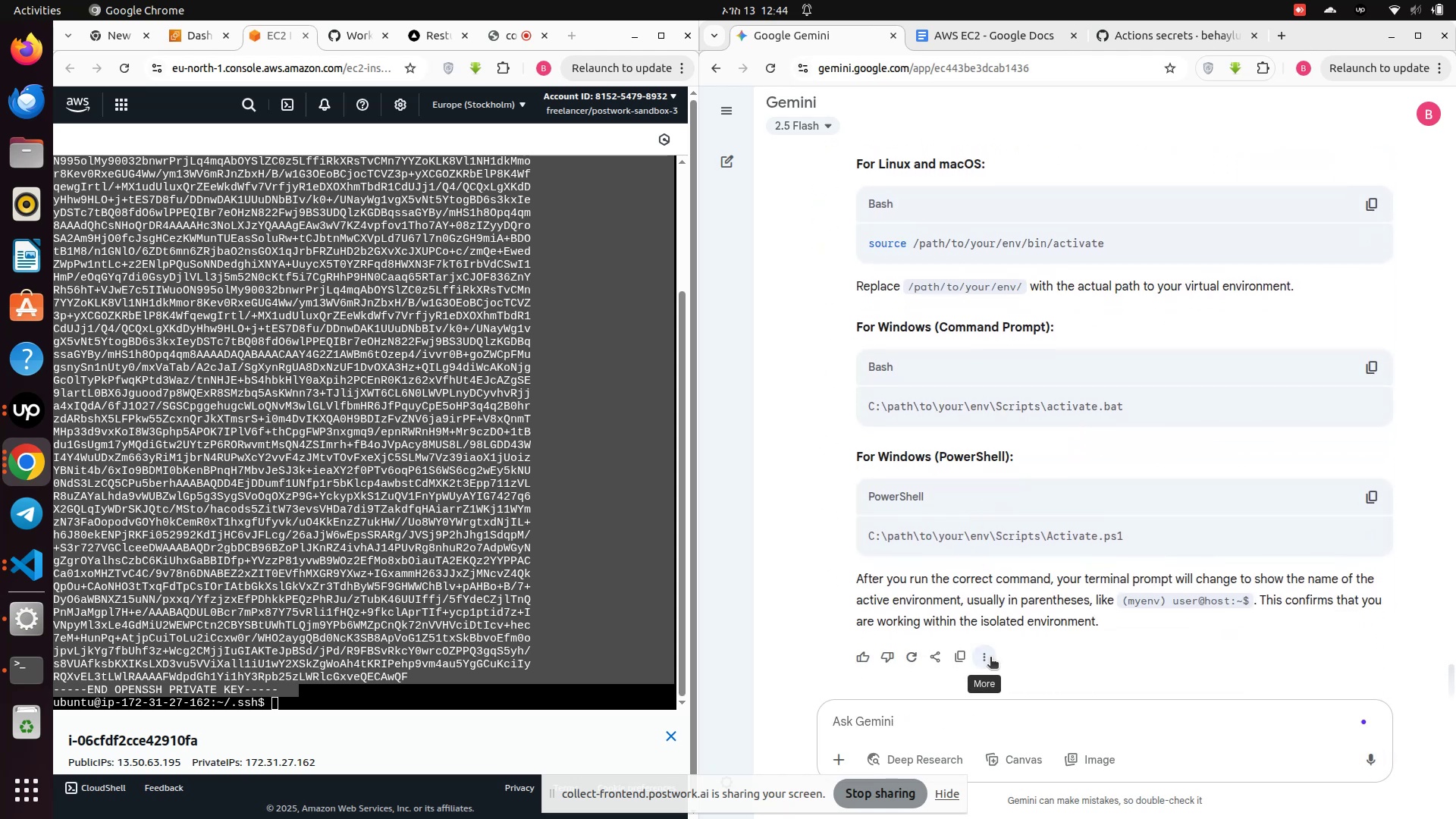 
type(give me all yml)
 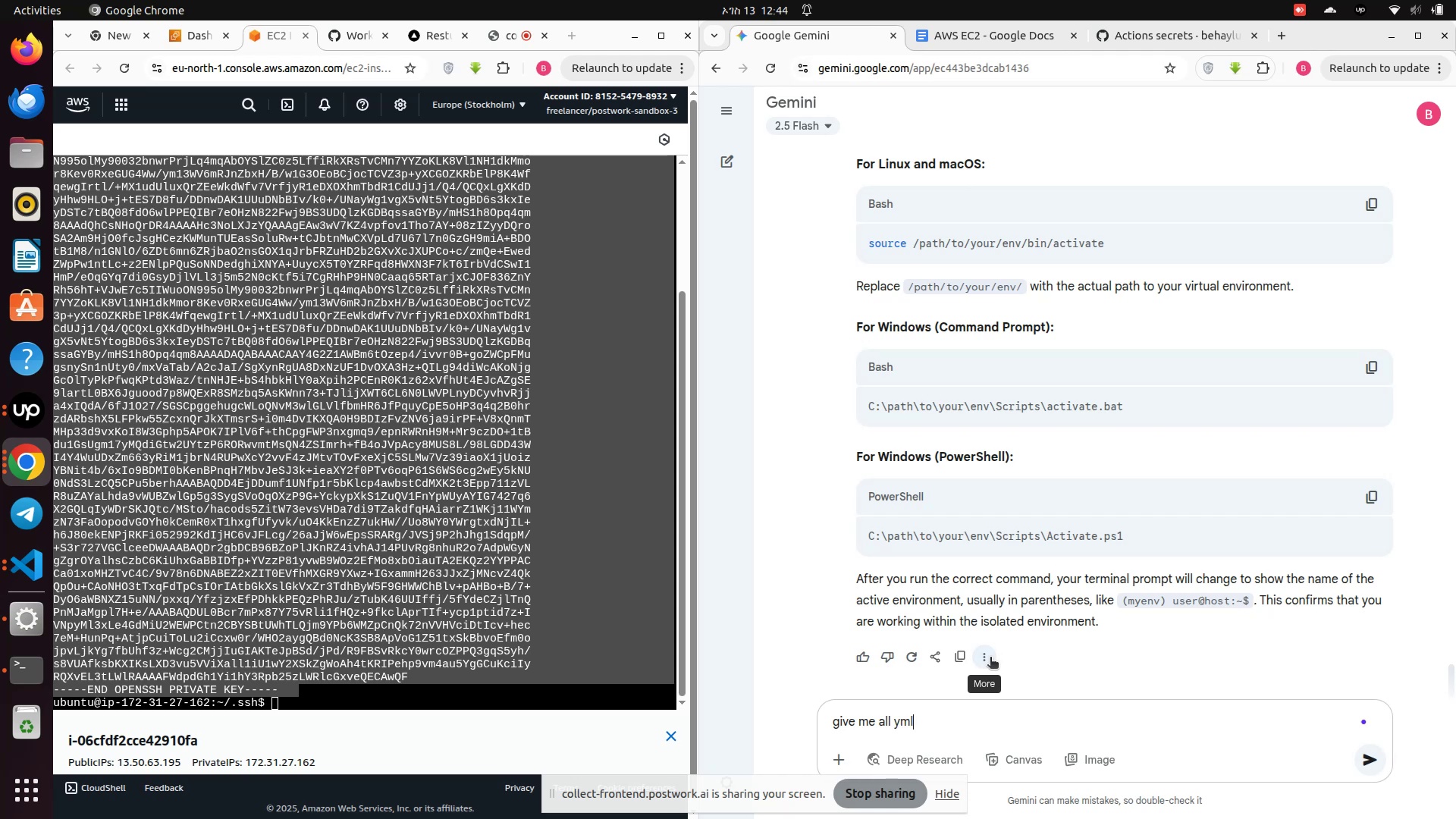 
key(Enter)
 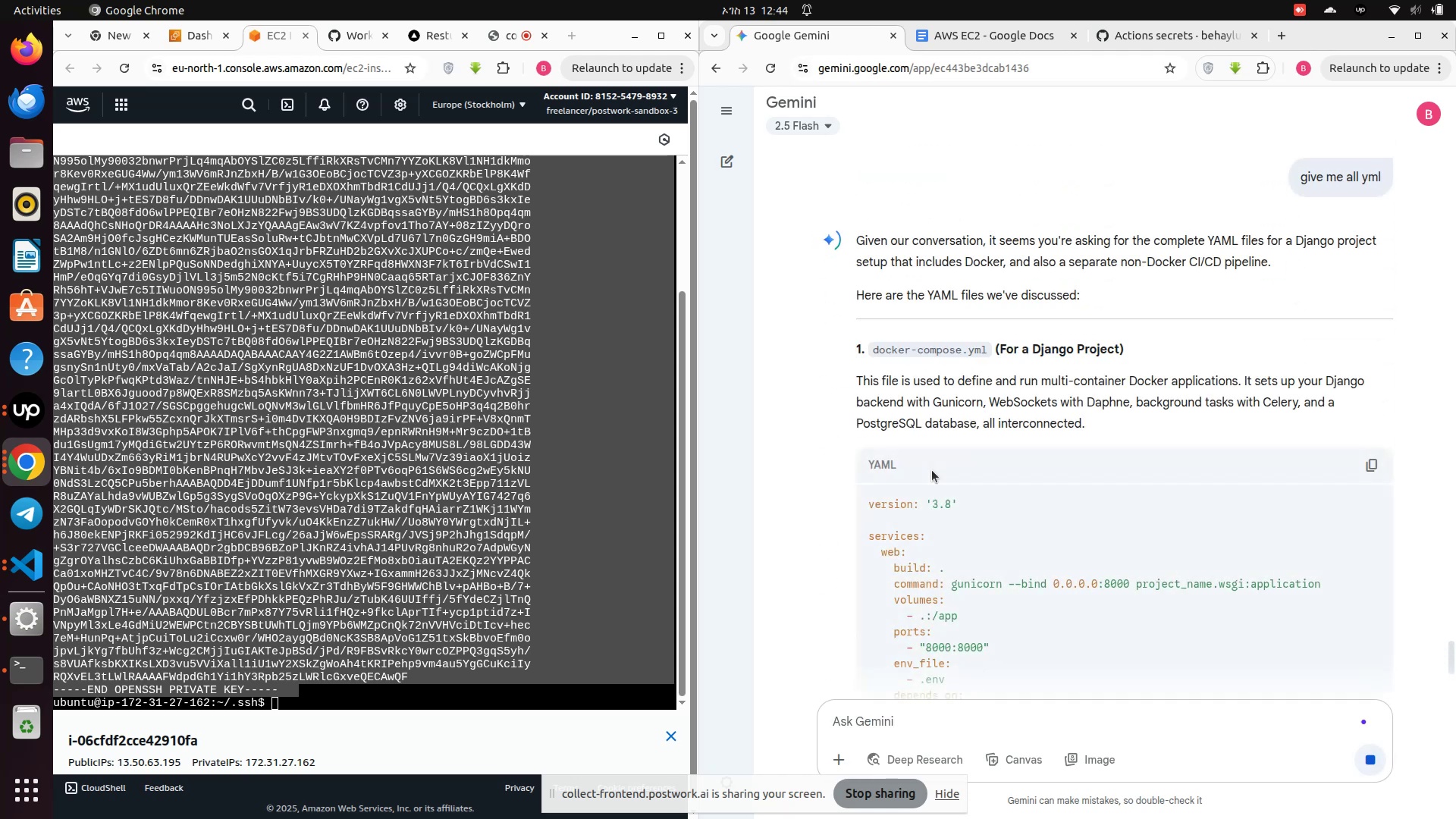 
scroll: coordinate [932, 470], scroll_direction: down, amount: 15.0
 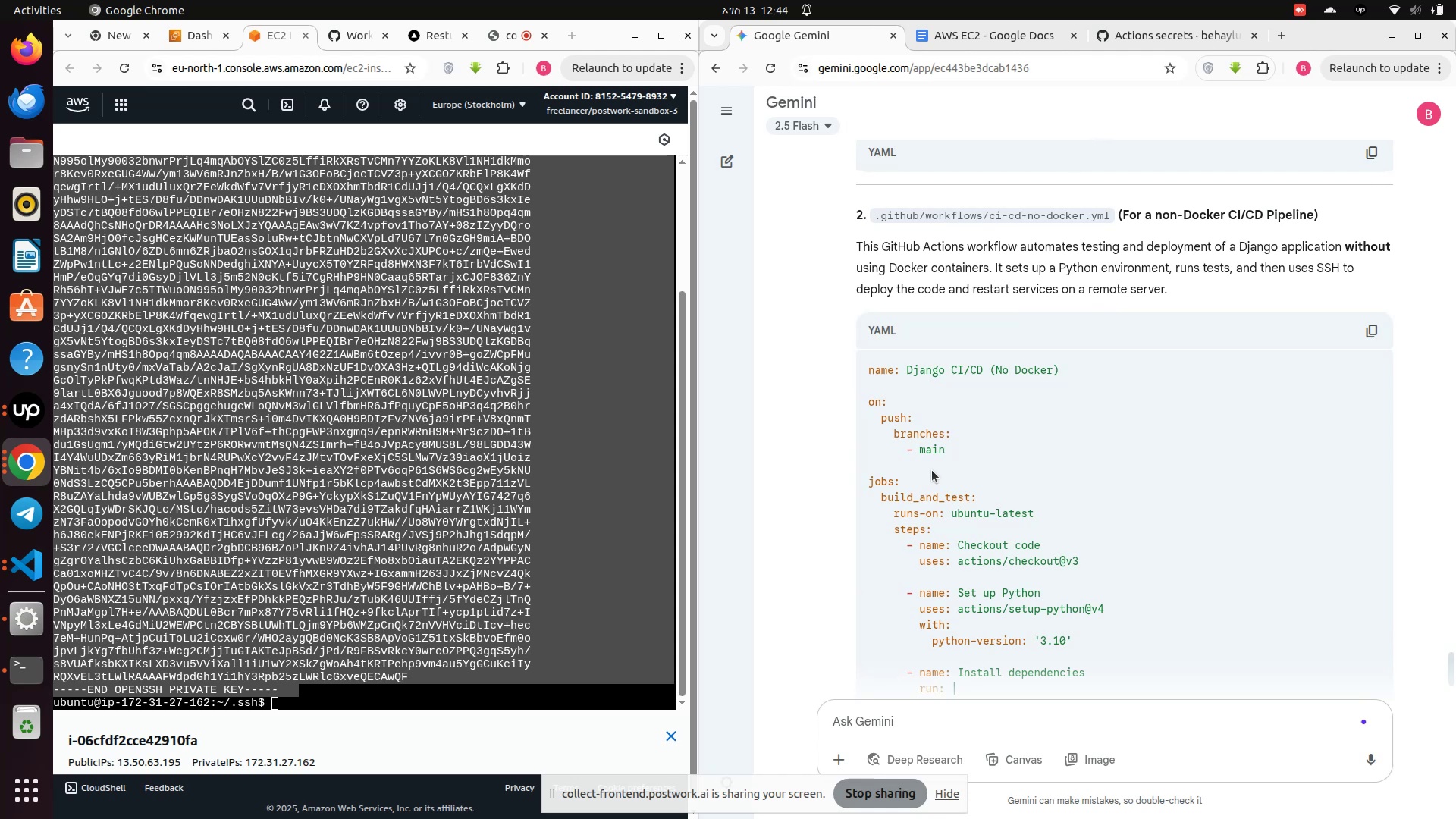 
scroll: coordinate [932, 470], scroll_direction: up, amount: 1.0
 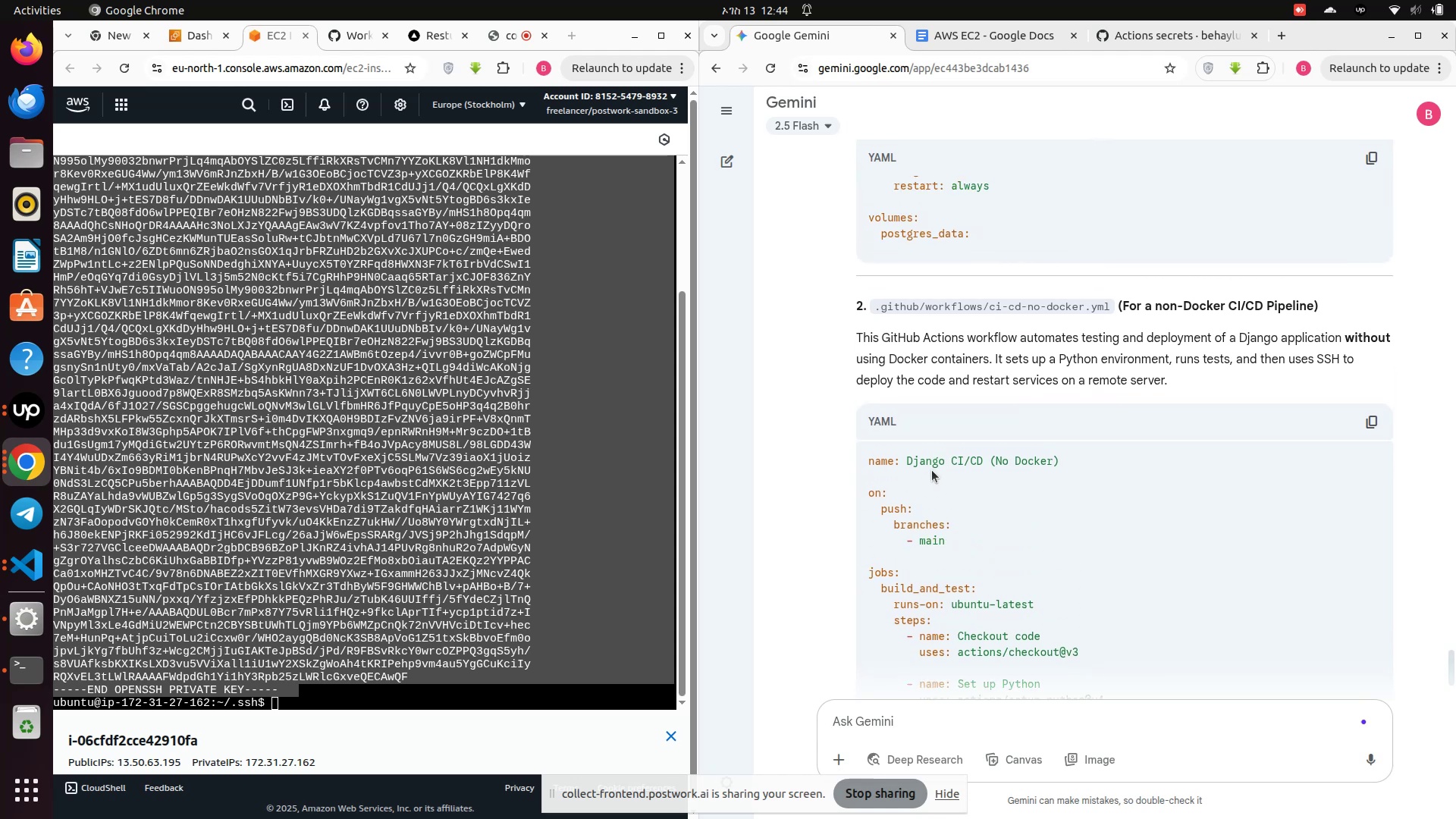 
scroll: coordinate [932, 470], scroll_direction: down, amount: 1.0
 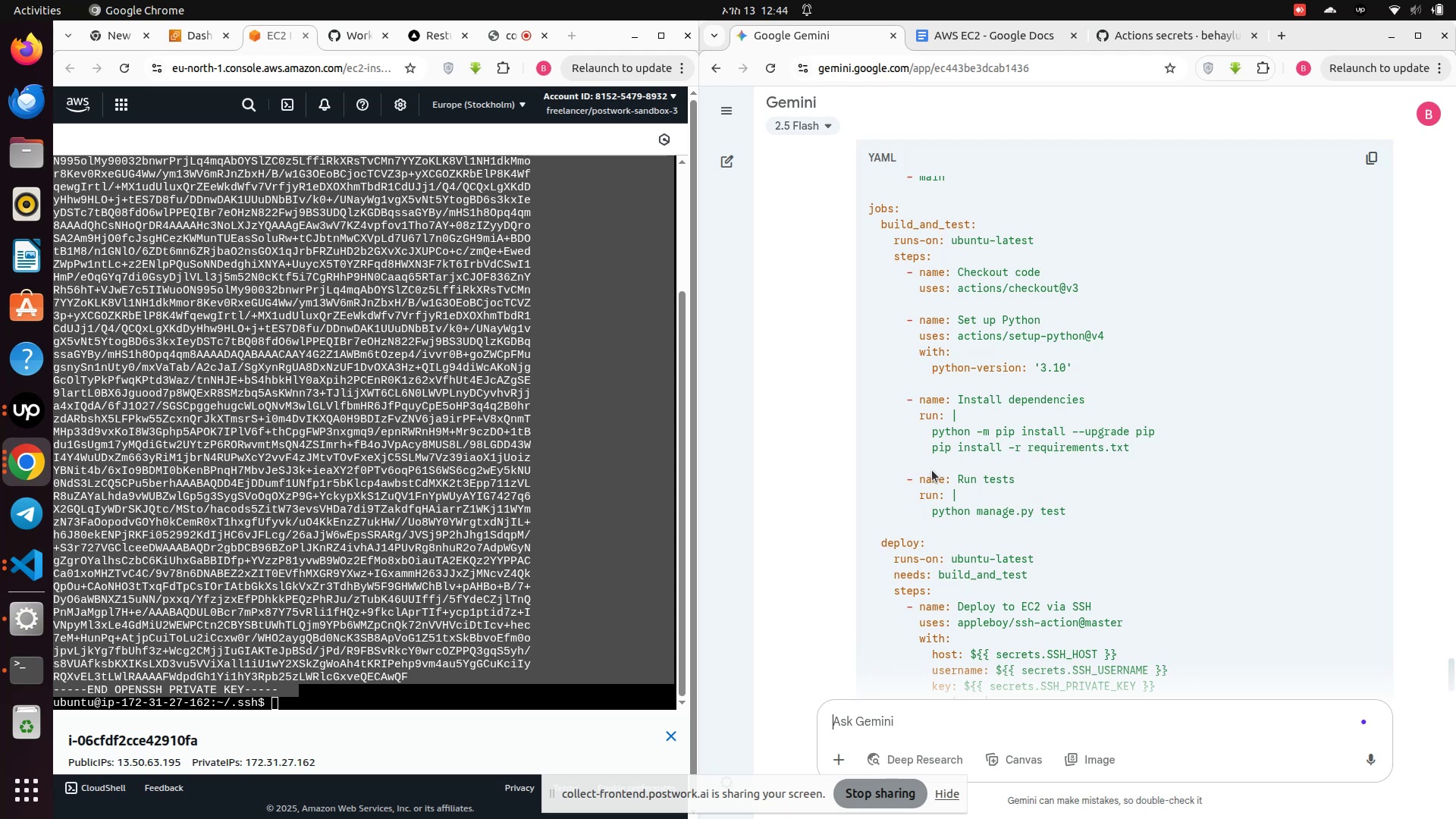 
wait(12.86)
 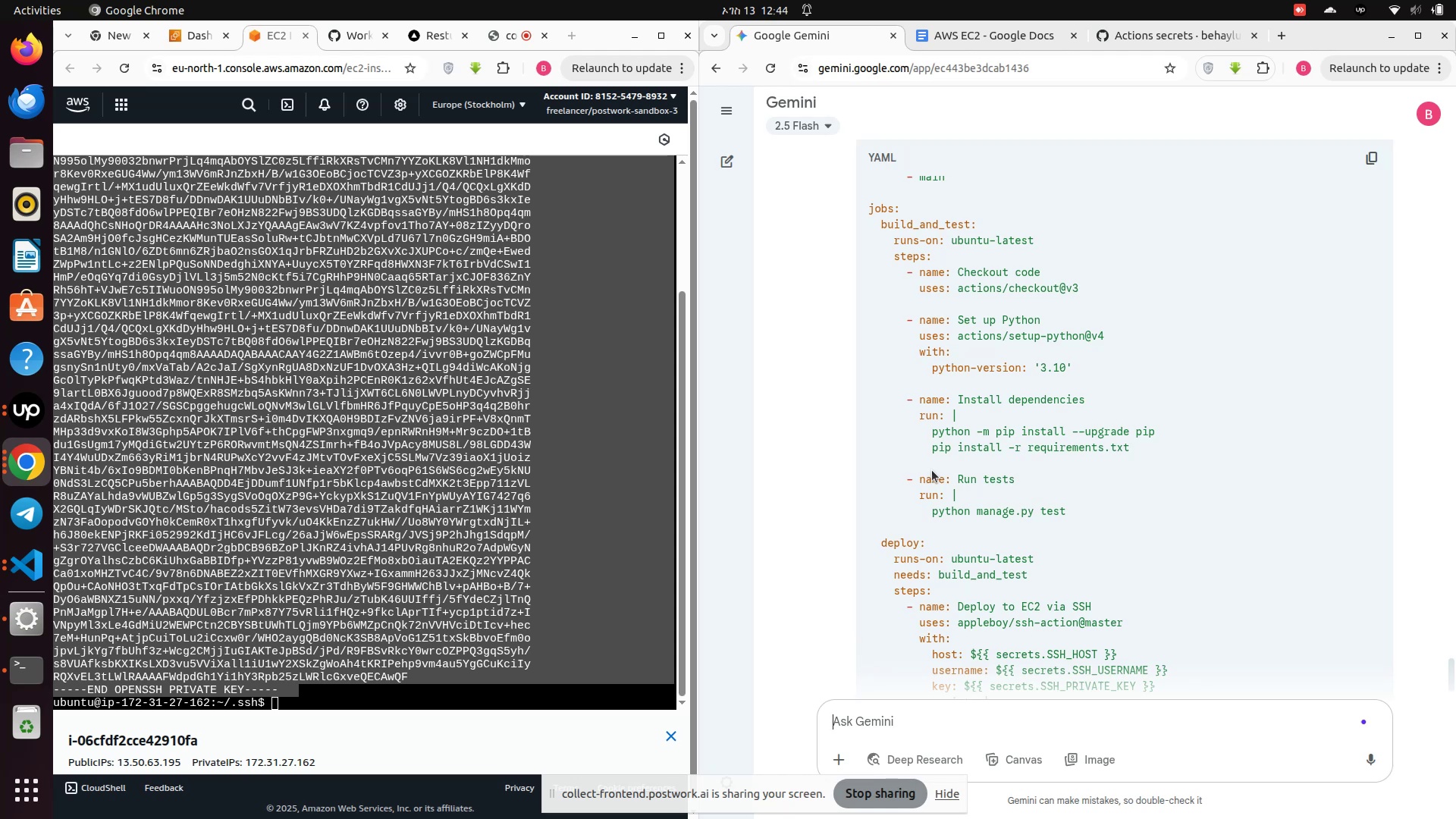 
scroll: coordinate [932, 470], scroll_direction: up, amount: 1.0
 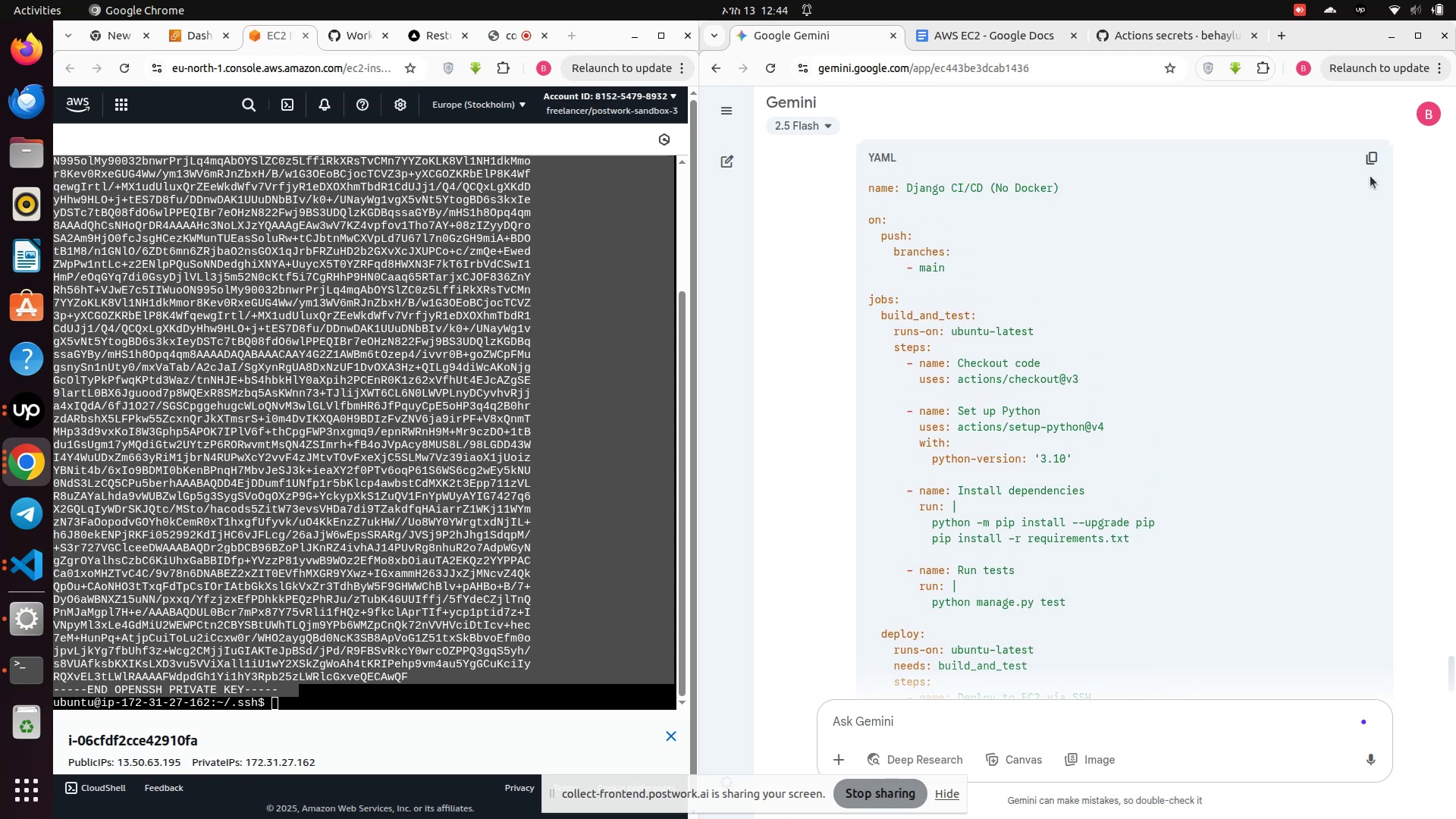 
left_click([1375, 164])
 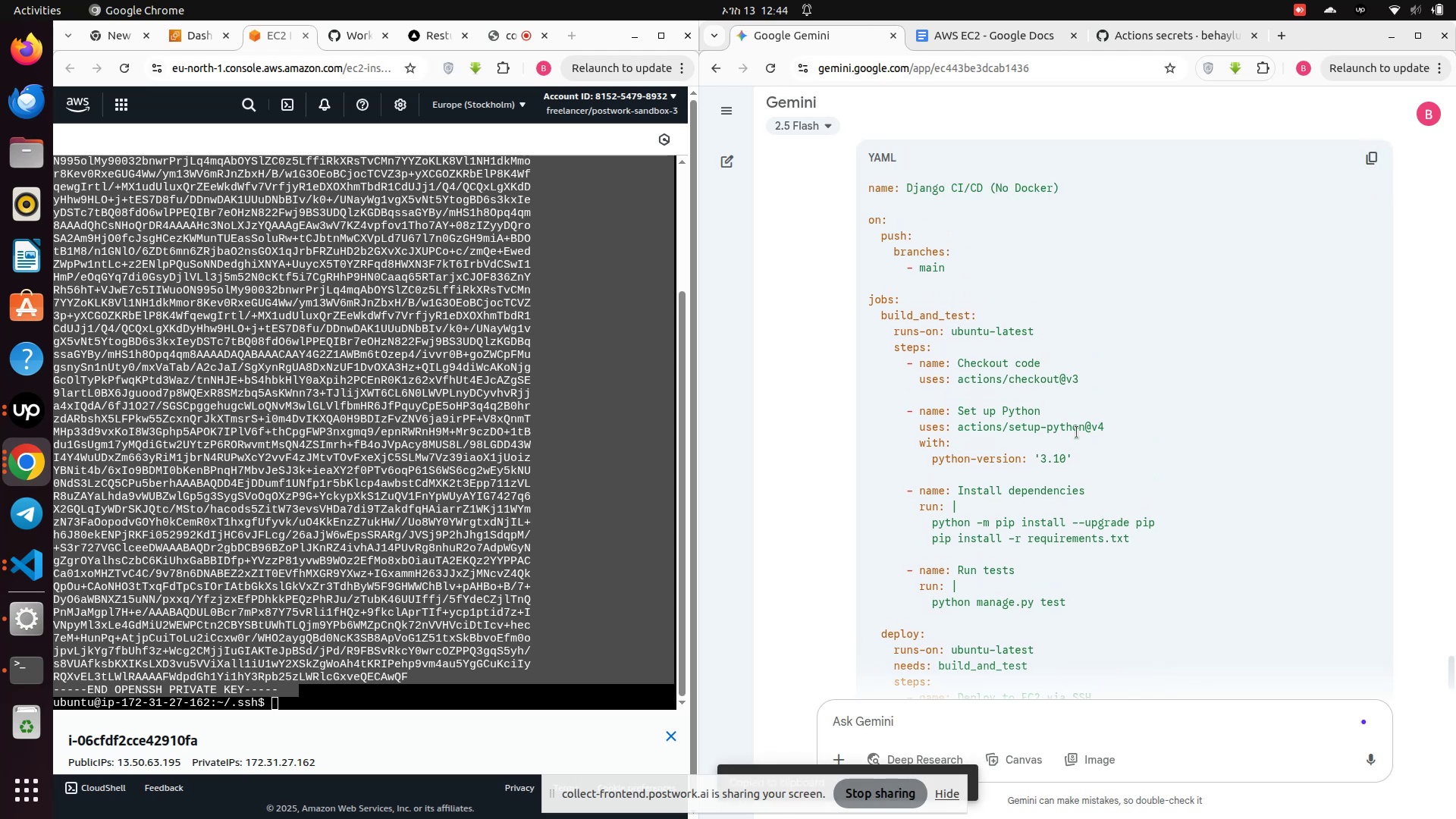 
scroll: coordinate [1028, 576], scroll_direction: down, amount: 4.0
 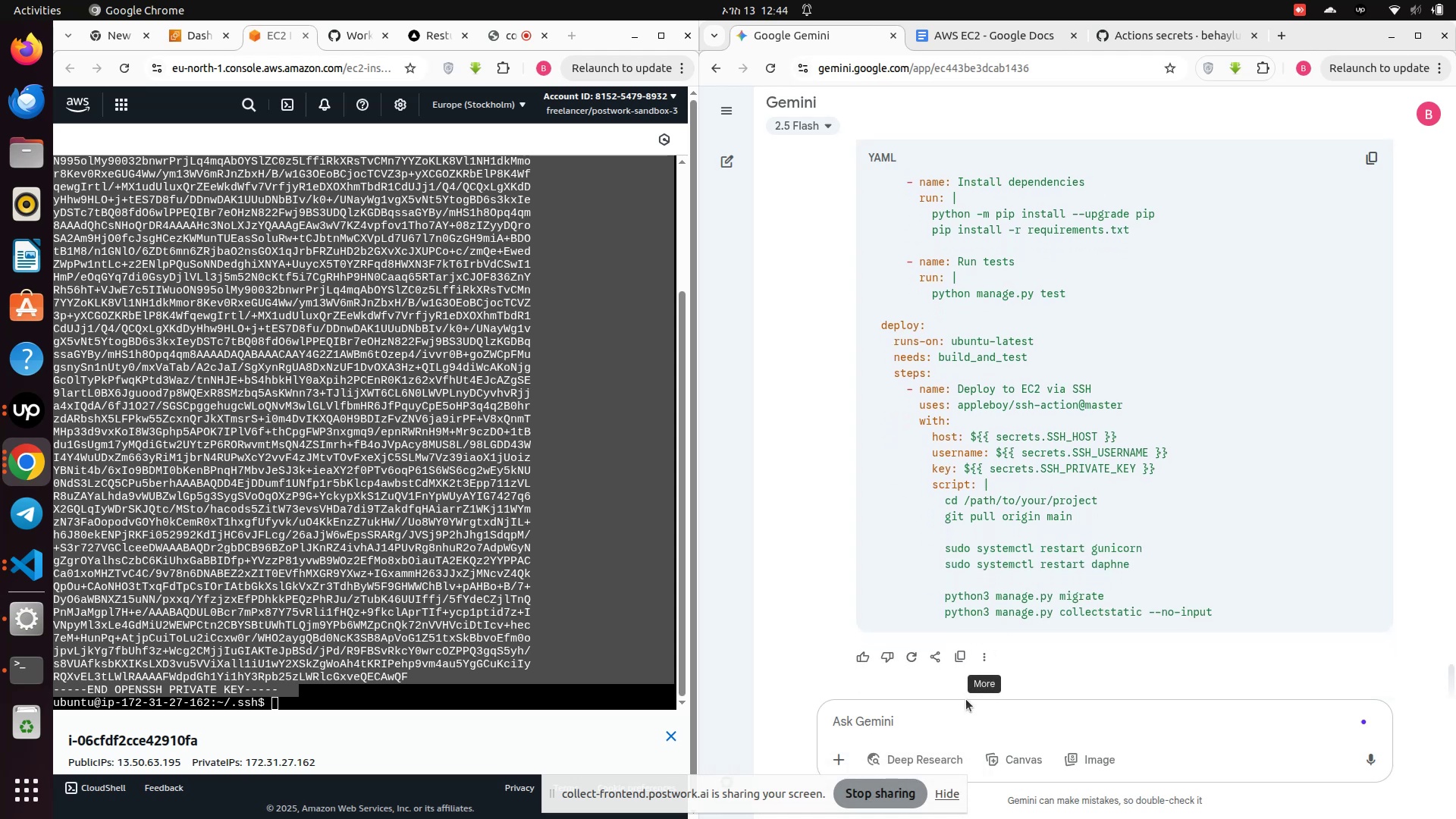 
wait(6.54)
 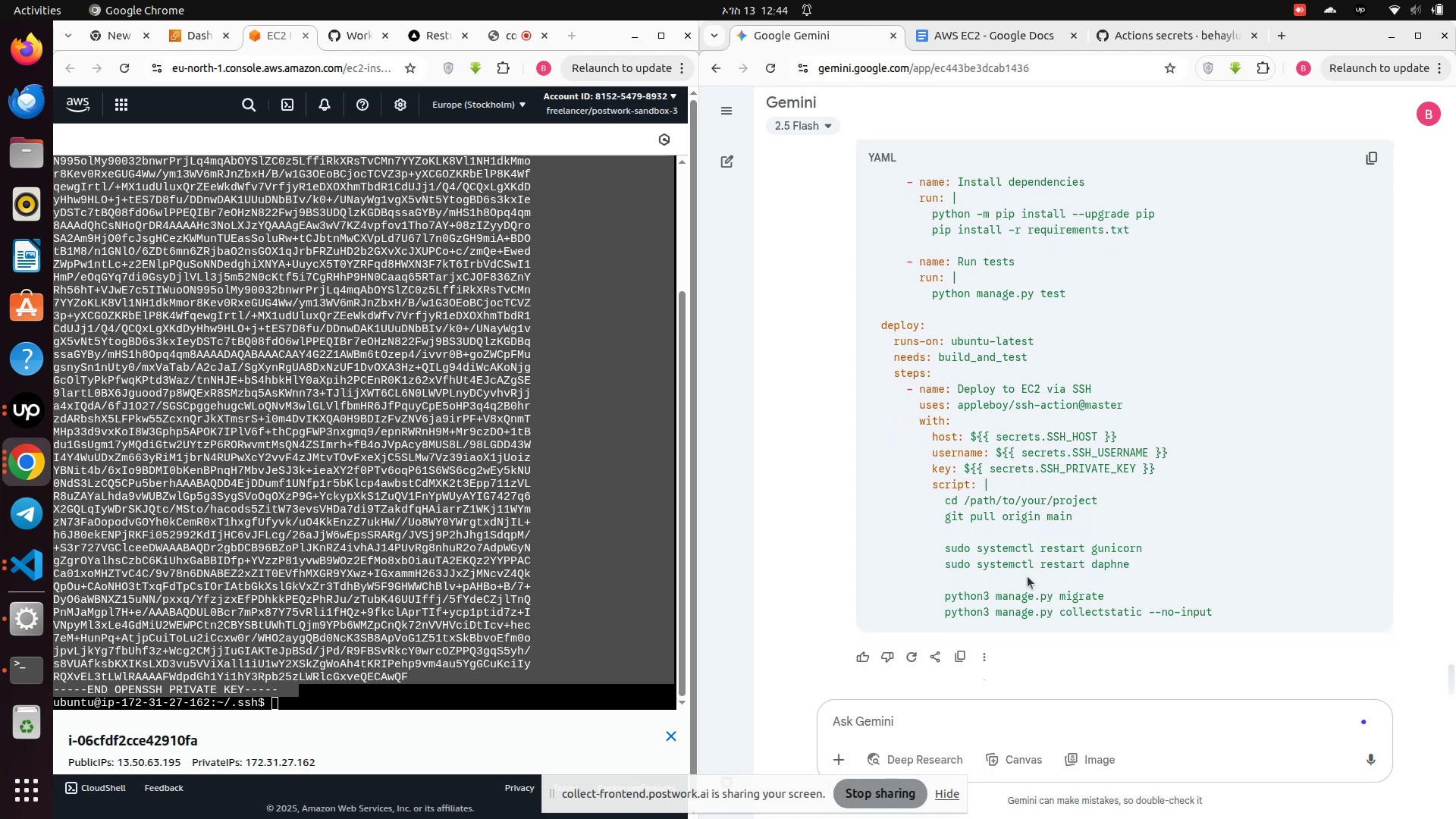 
left_click([950, 732])
 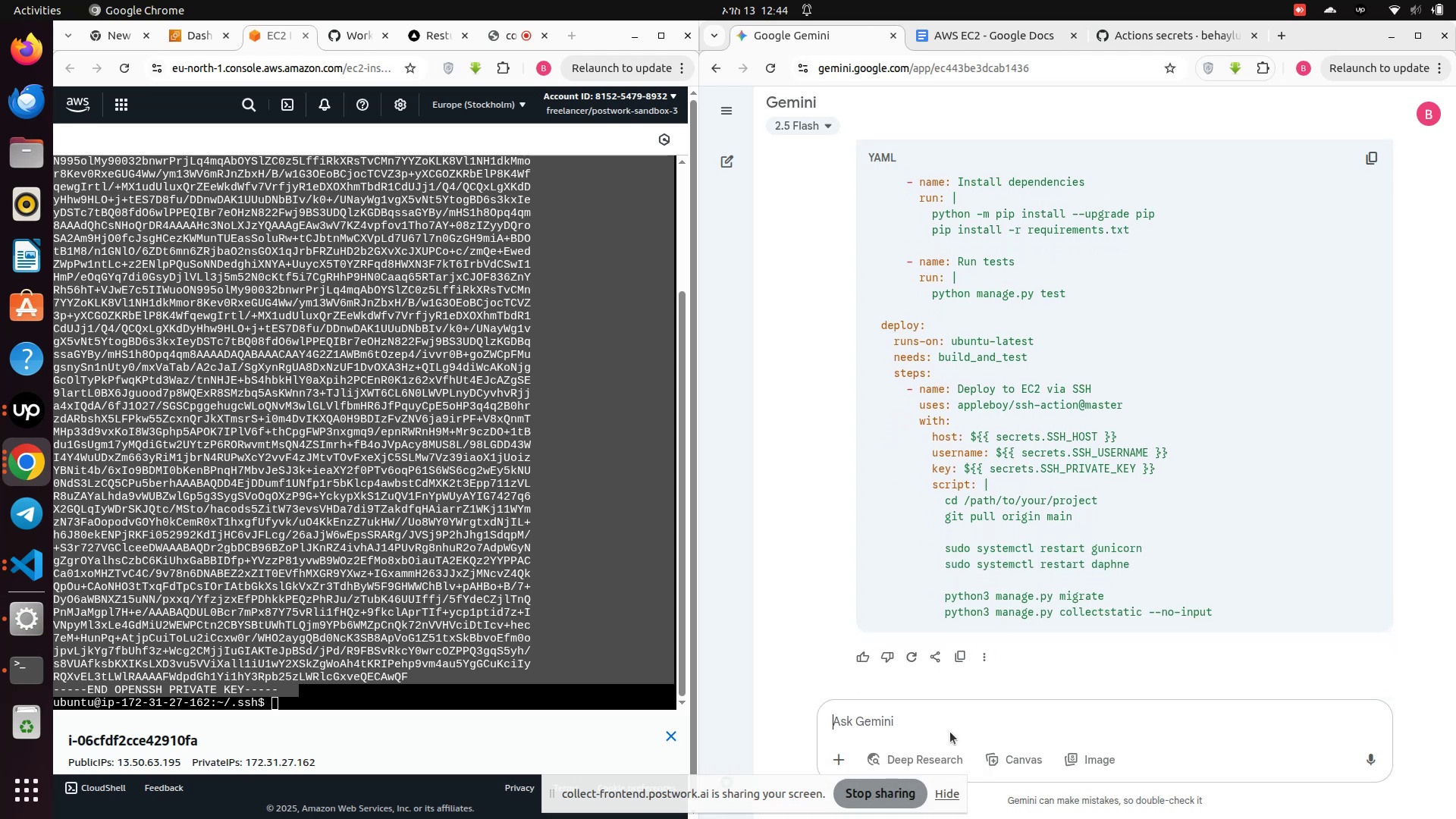 
key(Control+V)
 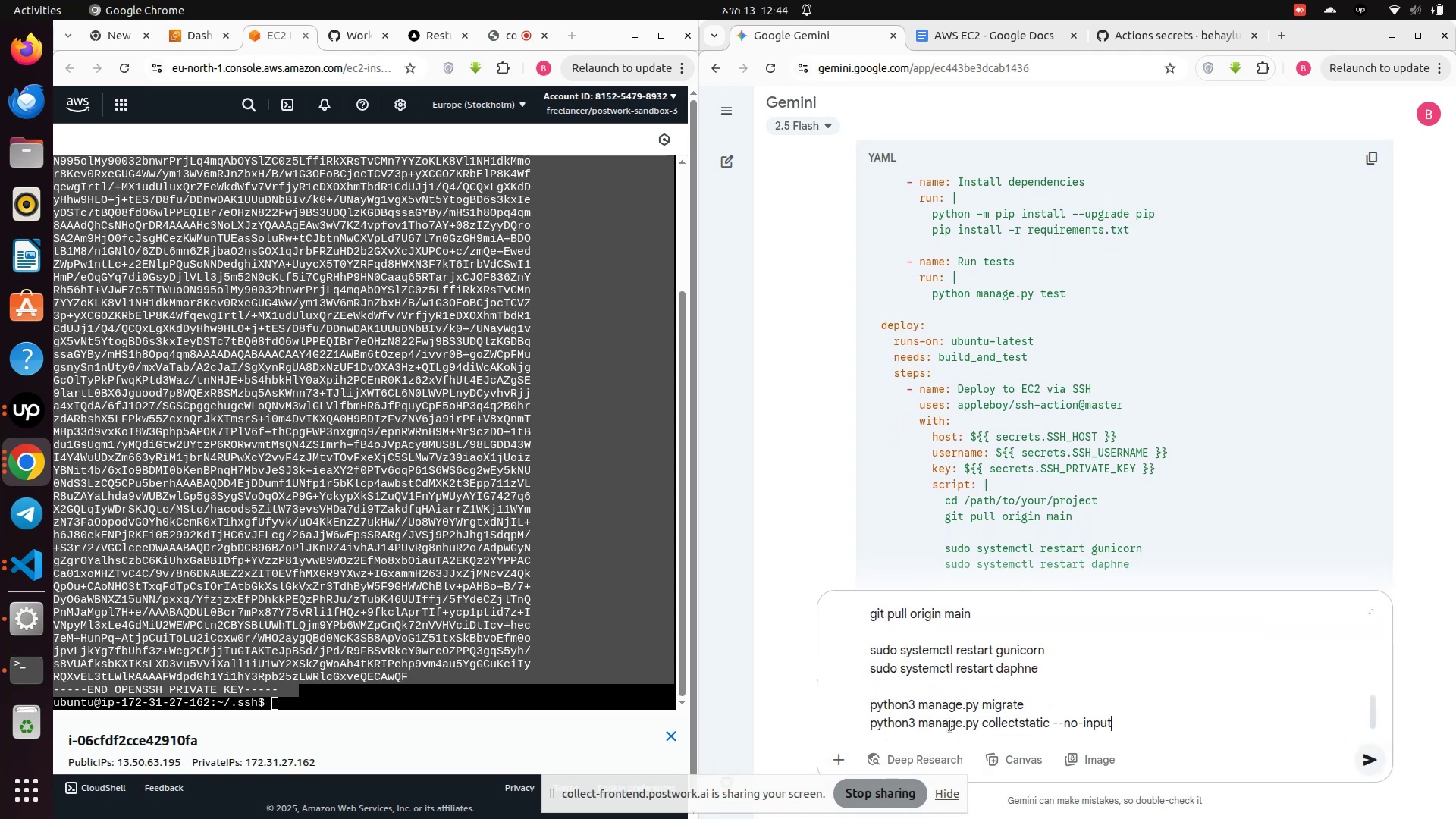 
type( with out activating can i migrate)
 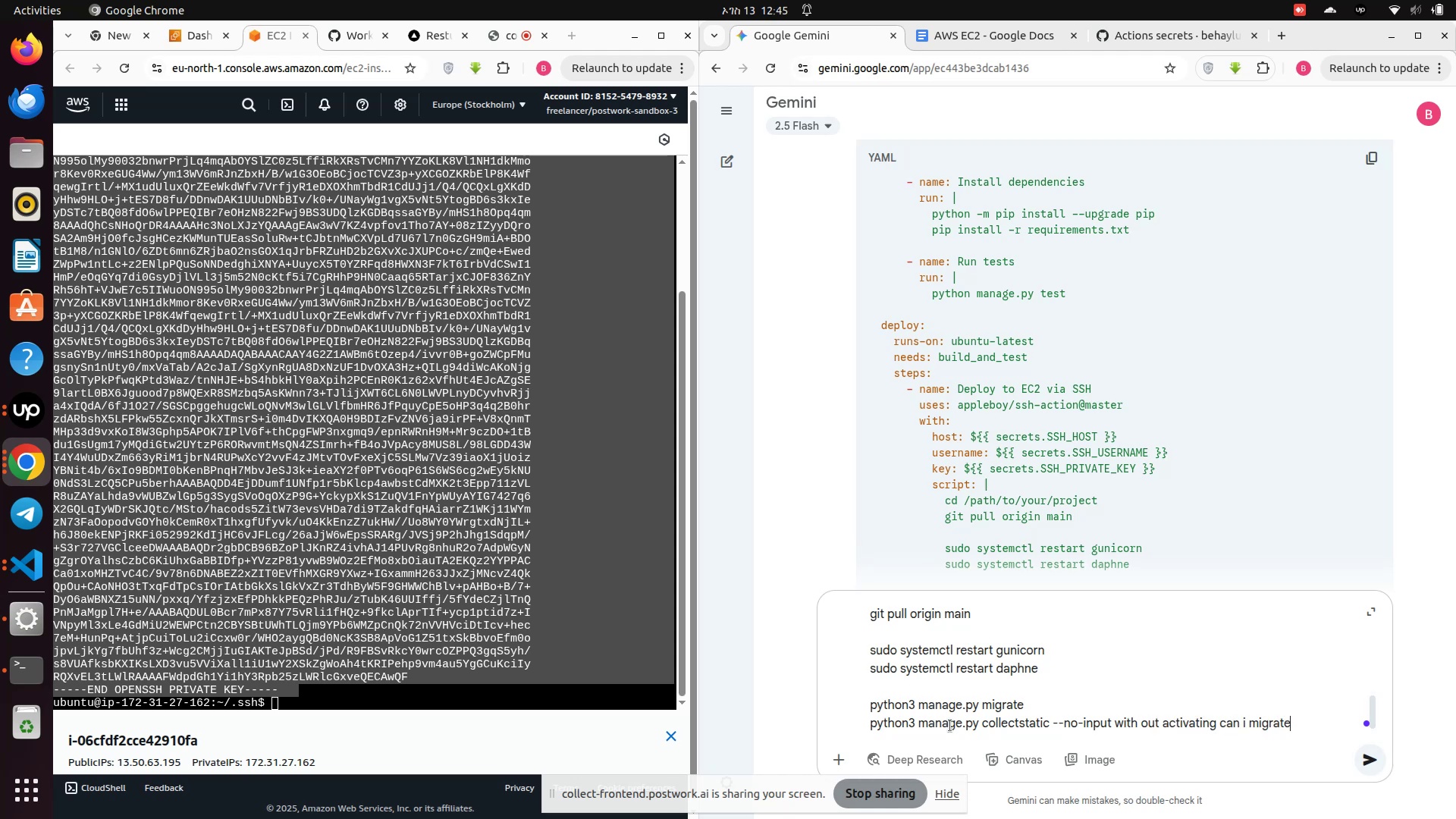 
key(Enter)
 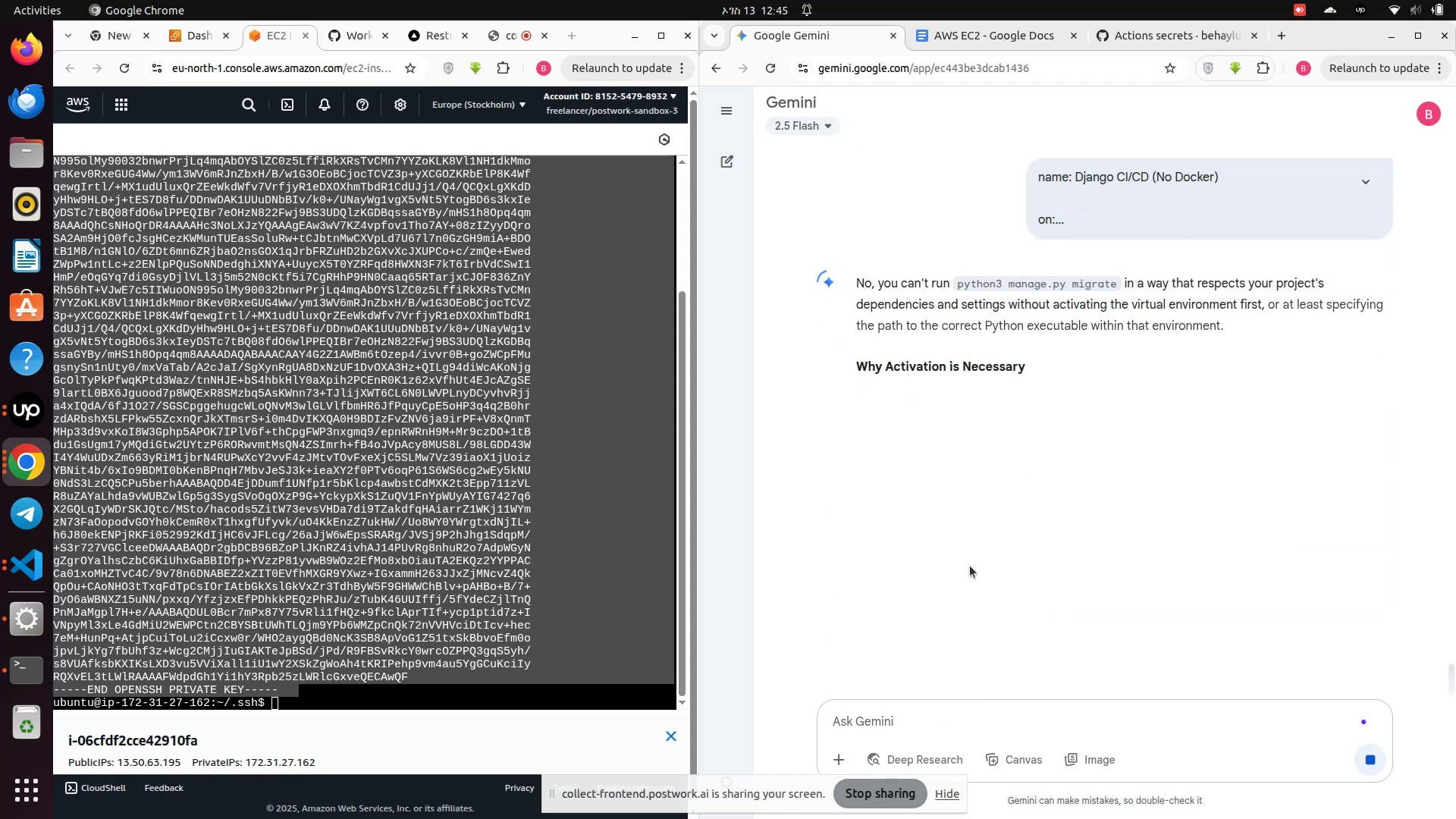 
scroll: coordinate [986, 602], scroll_direction: down, amount: 10.0
 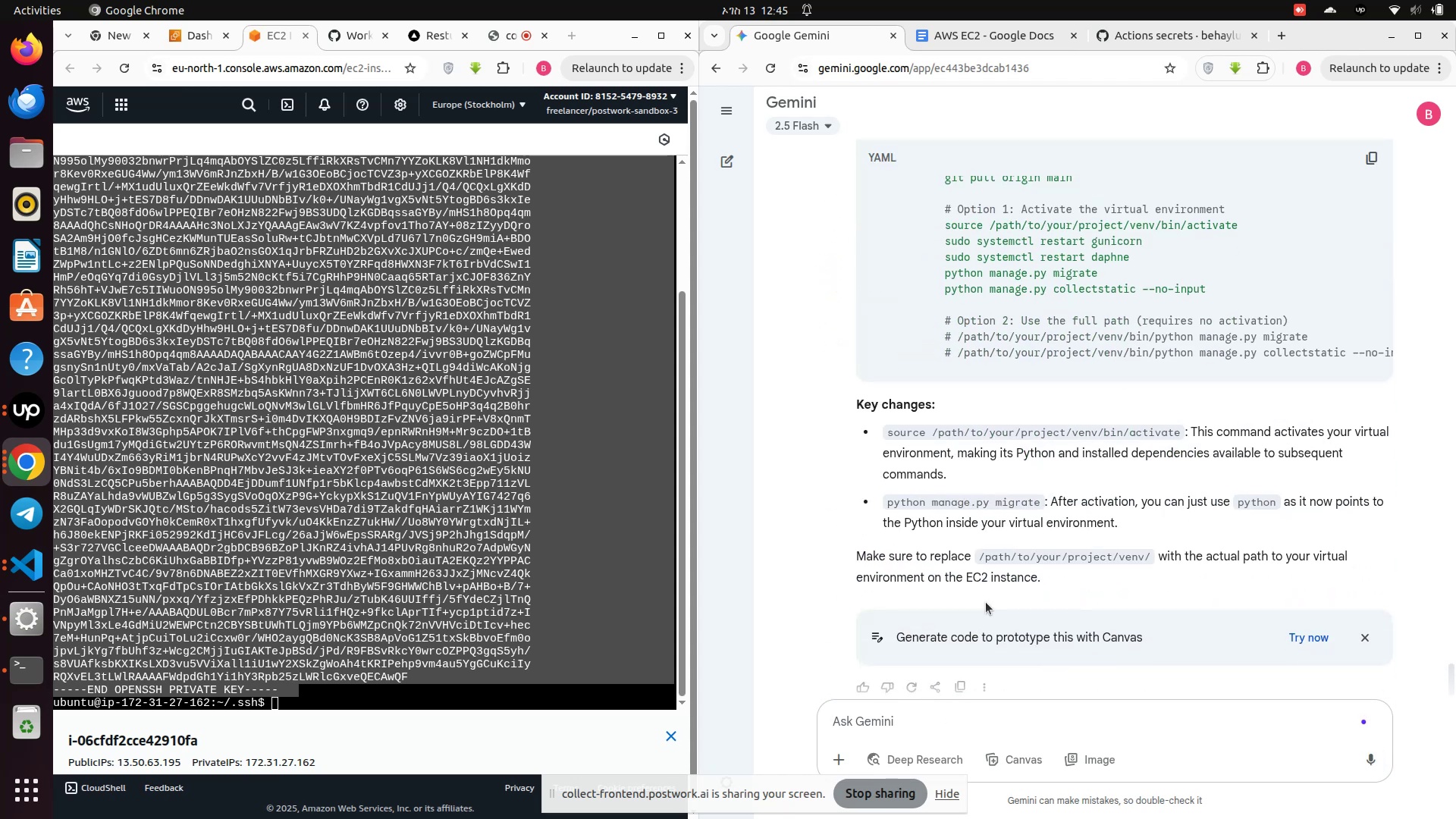 
scroll: coordinate [986, 602], scroll_direction: up, amount: 1.0
 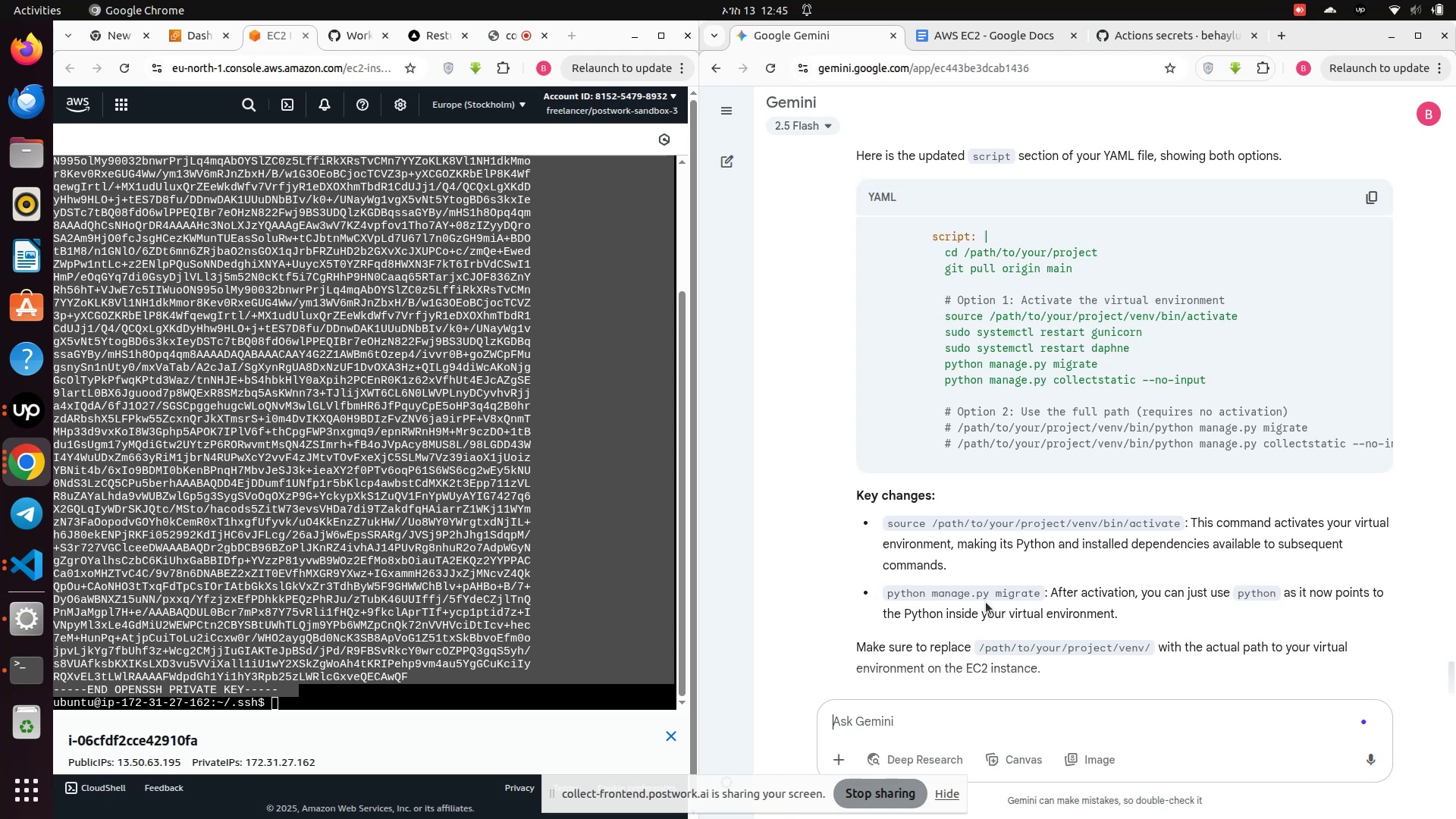 
wait(10.13)
 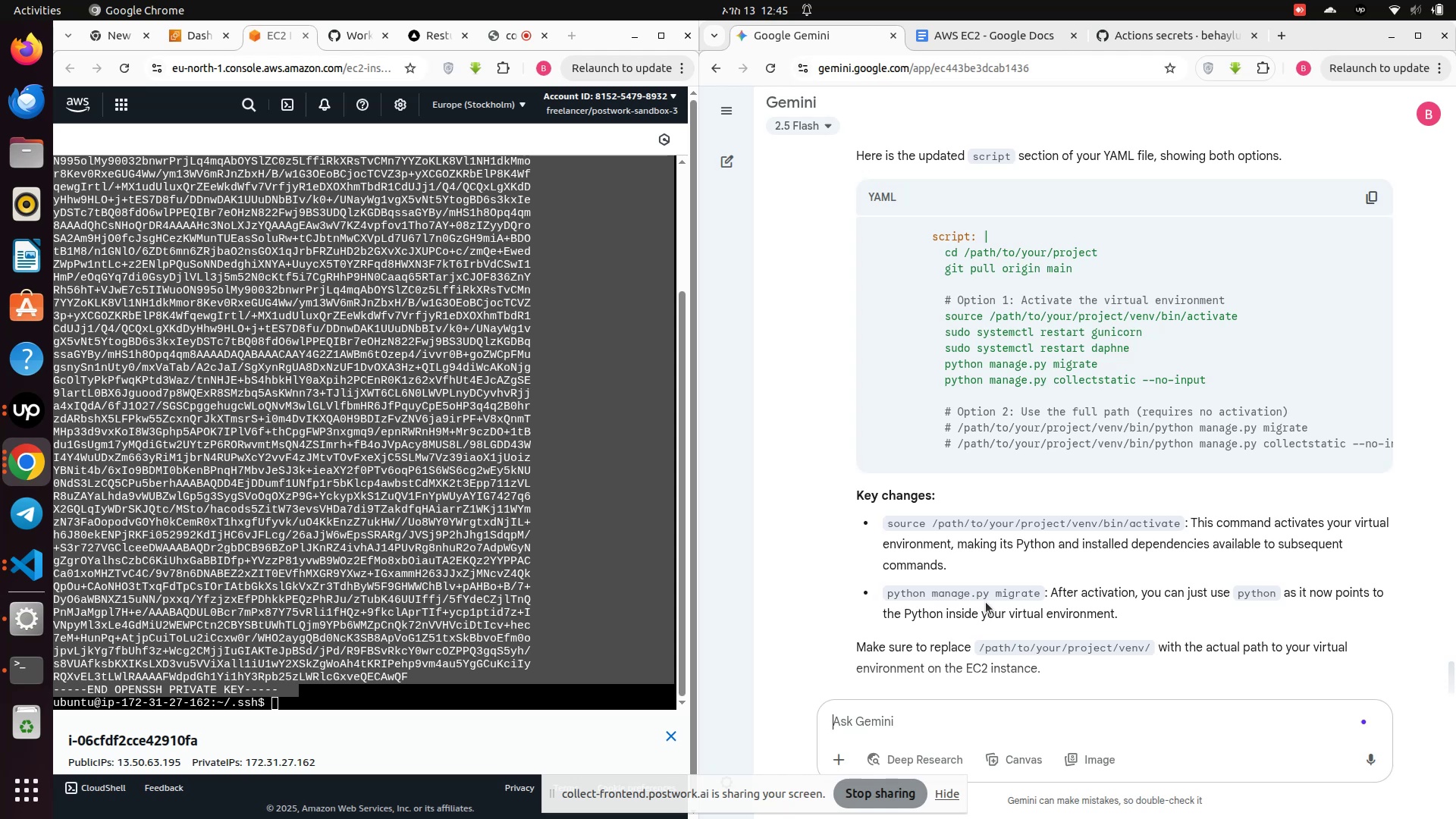 
scroll: coordinate [1109, 544], scroll_direction: up, amount: 15.0
 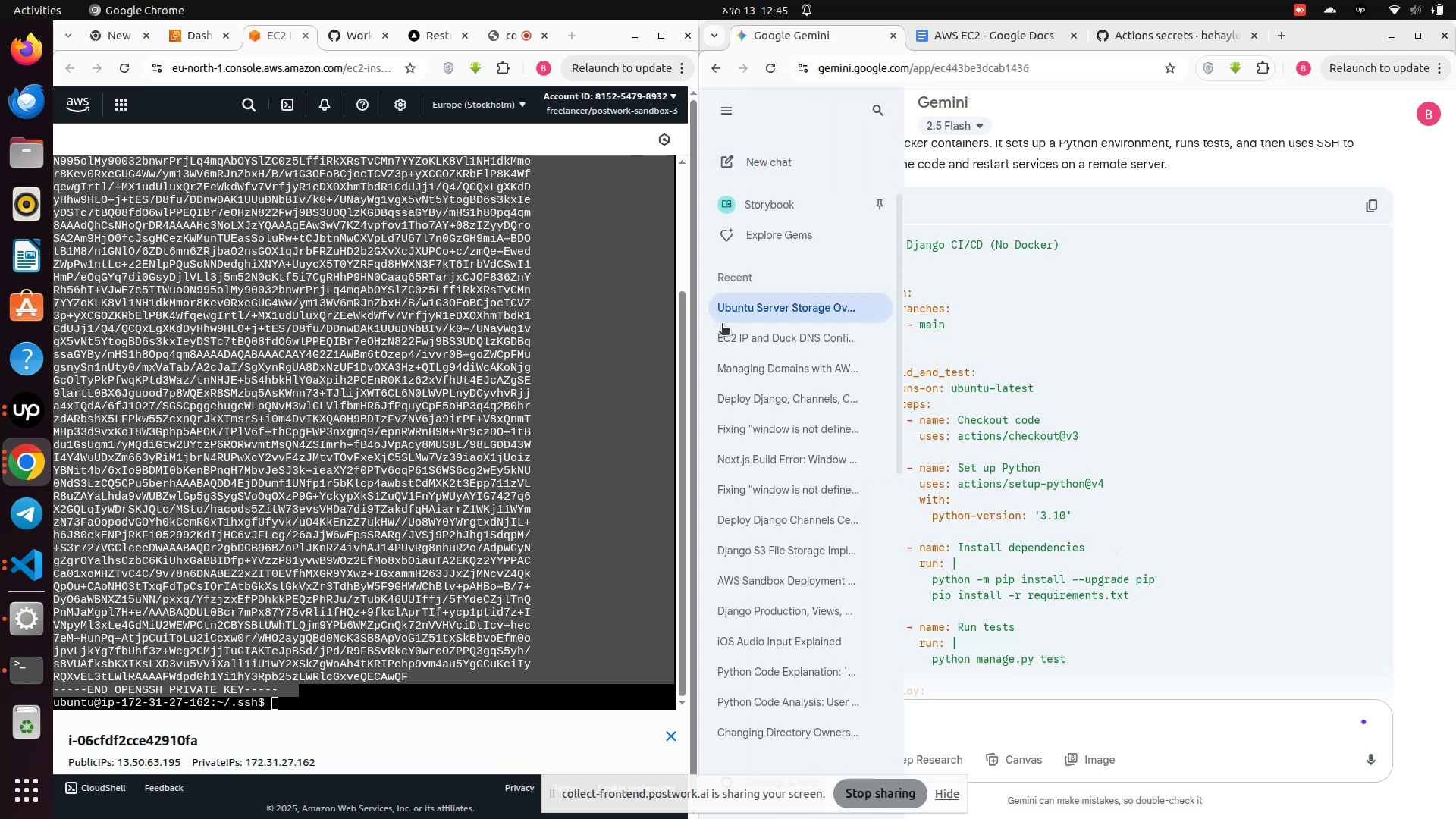 
left_click_drag(start_coordinate=[692, 340], to_coordinate=[910, 341])
 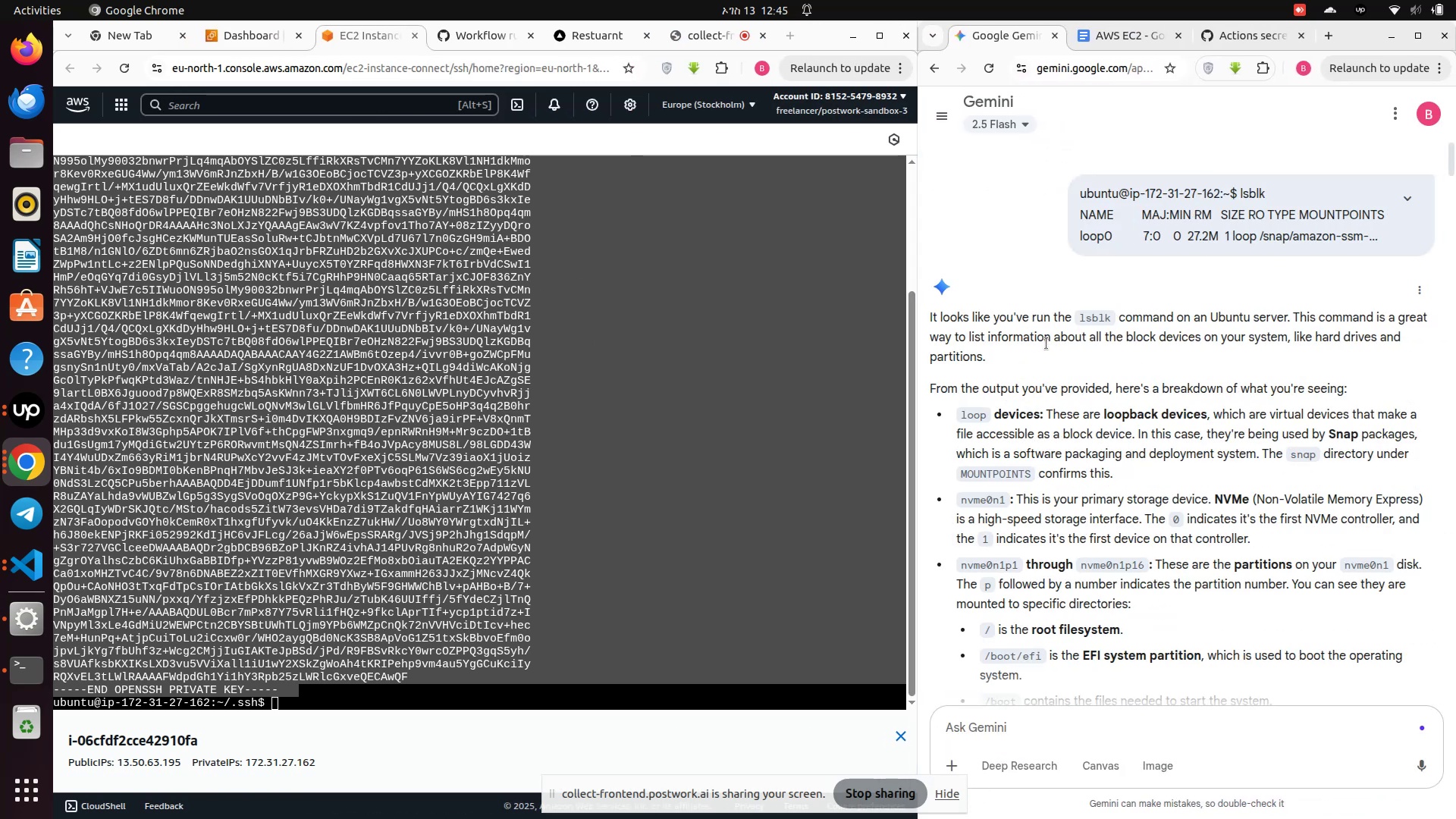 
scroll: coordinate [1063, 392], scroll_direction: down, amount: 45.0
 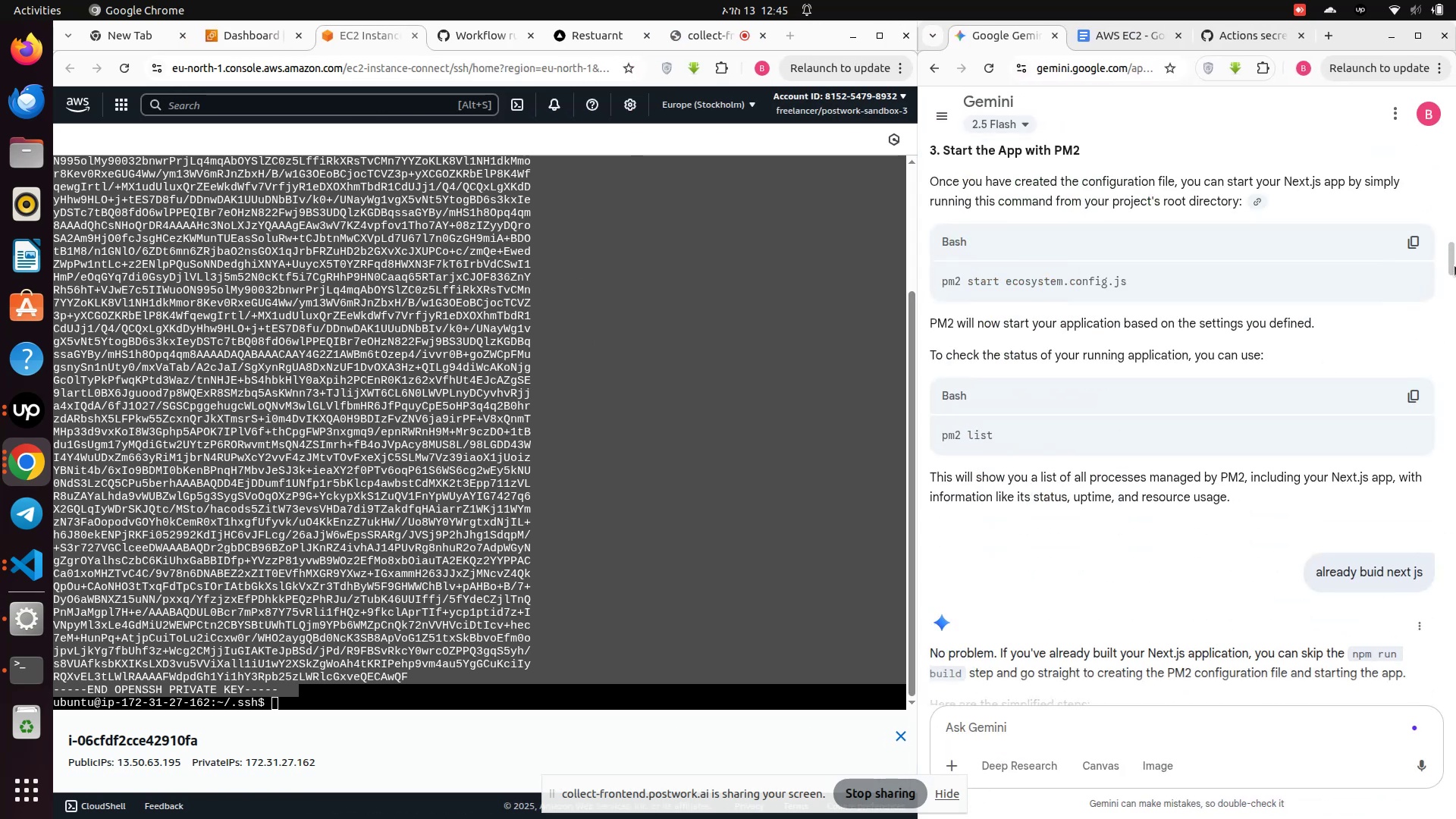 
left_click_drag(start_coordinate=[1454, 261], to_coordinate=[1455, 699])
 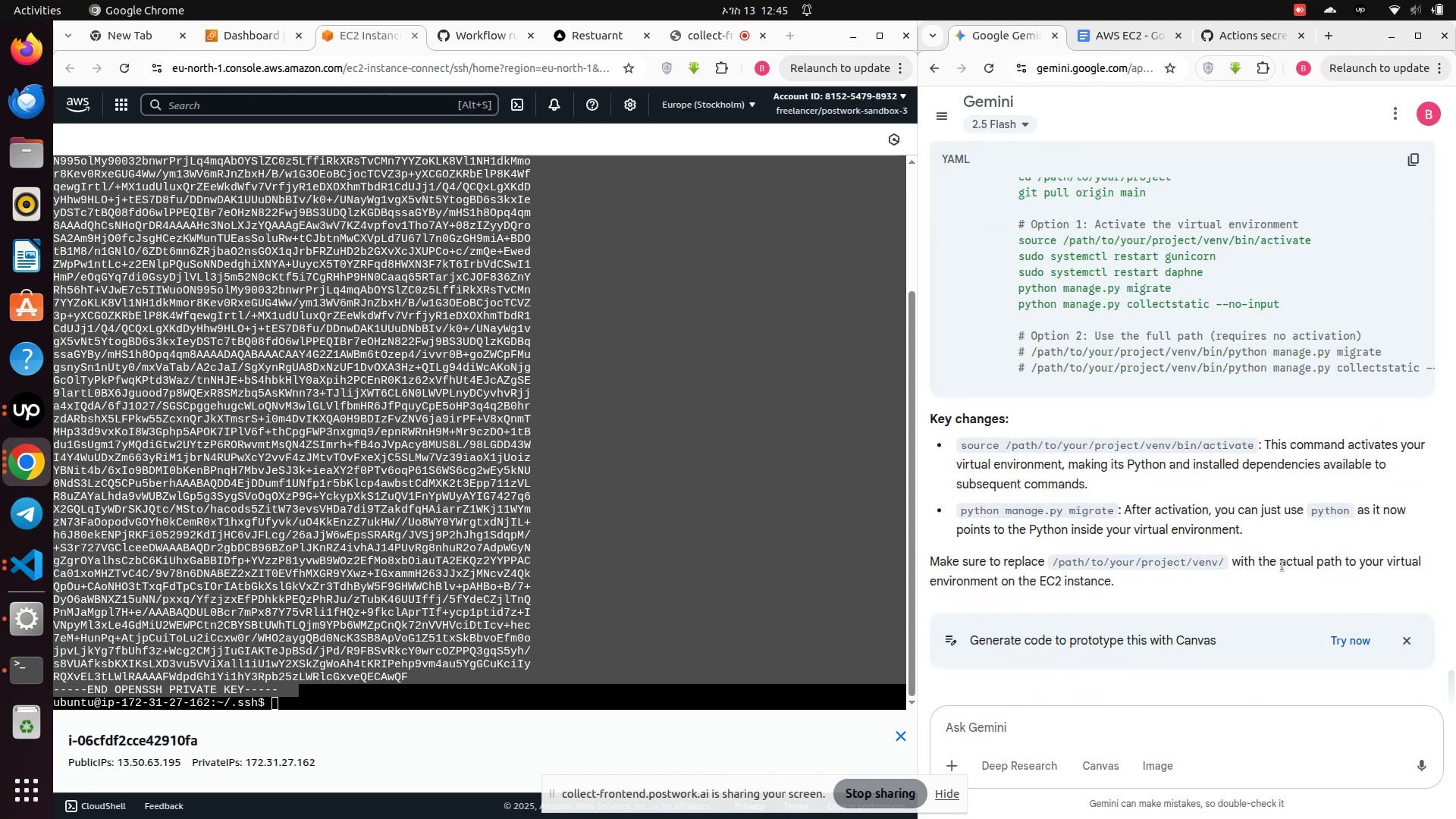 
scroll: coordinate [1279, 556], scroll_direction: up, amount: 14.0
 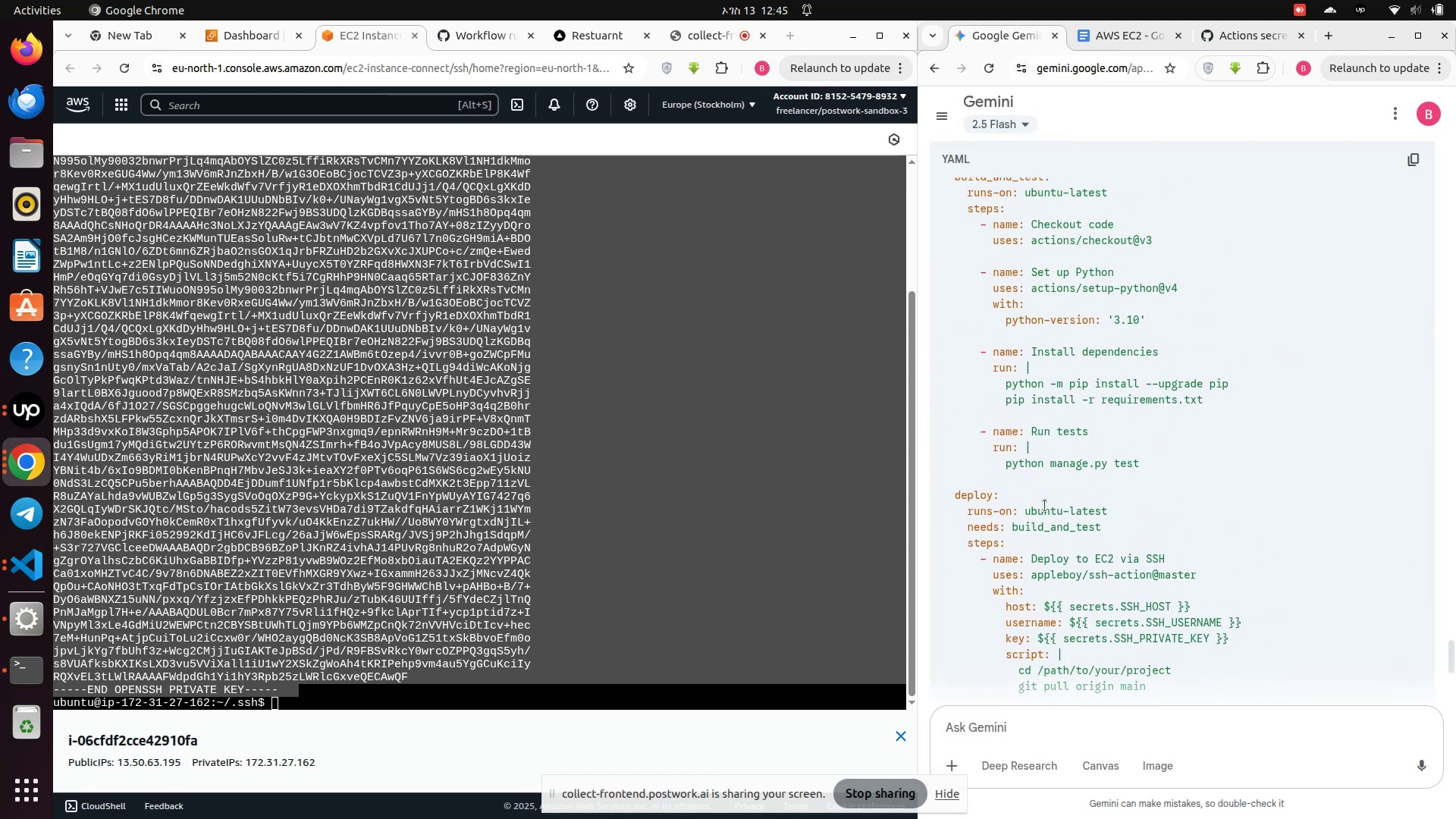 
left_click([1045, 506])
 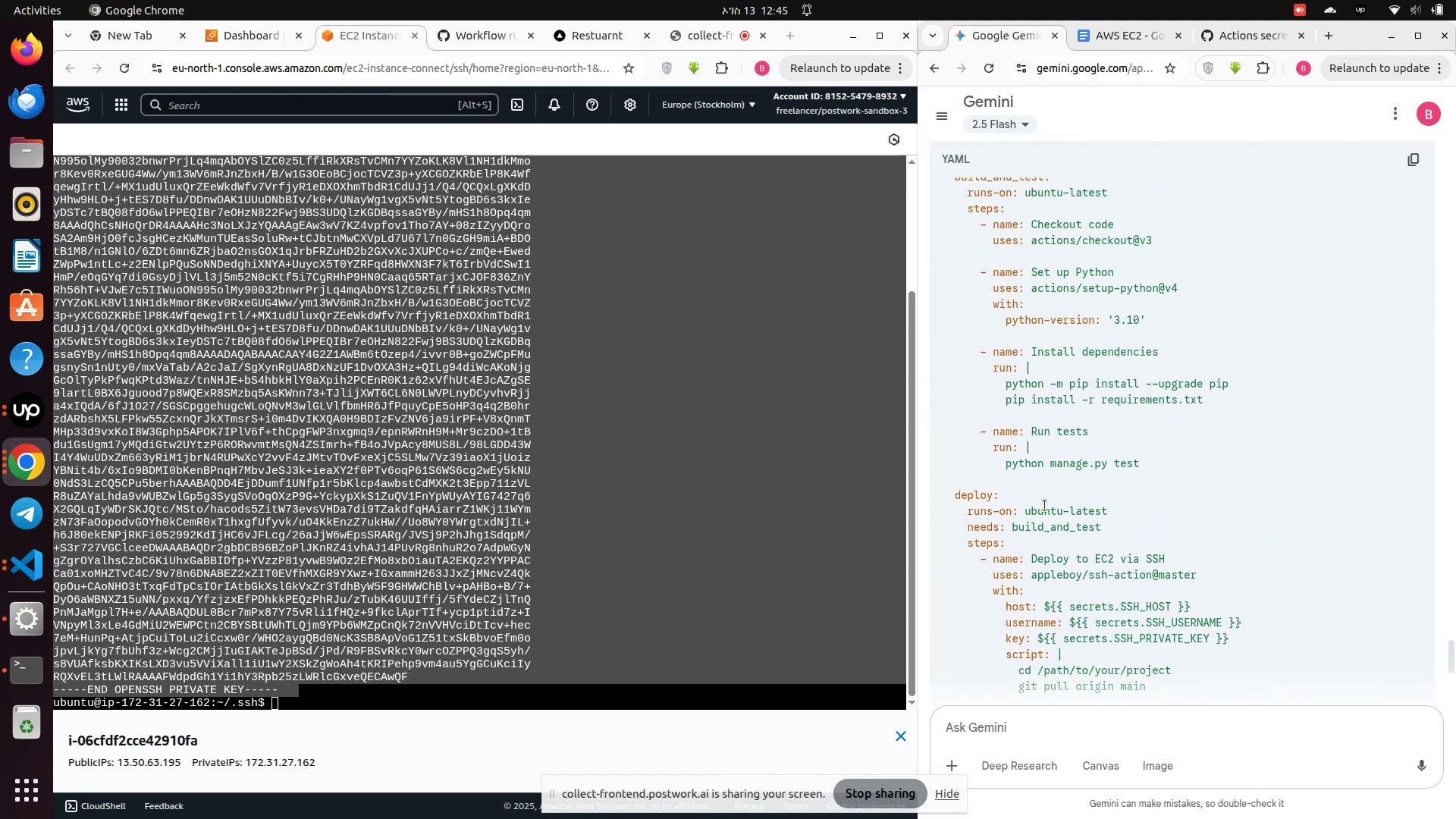 
scroll: coordinate [1045, 506], scroll_direction: down, amount: 4.0
 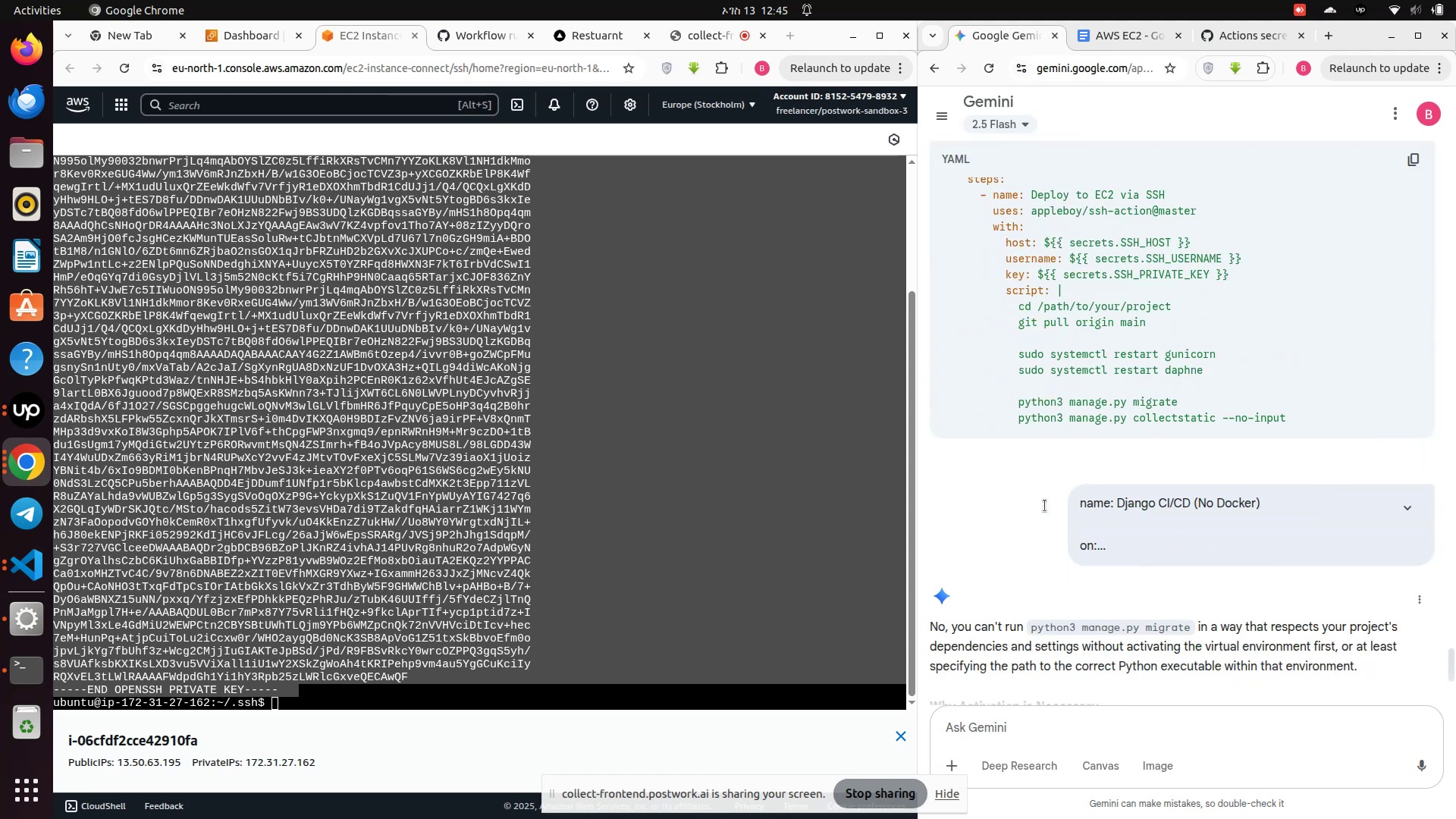 
scroll: coordinate [1045, 506], scroll_direction: up, amount: 1.0
 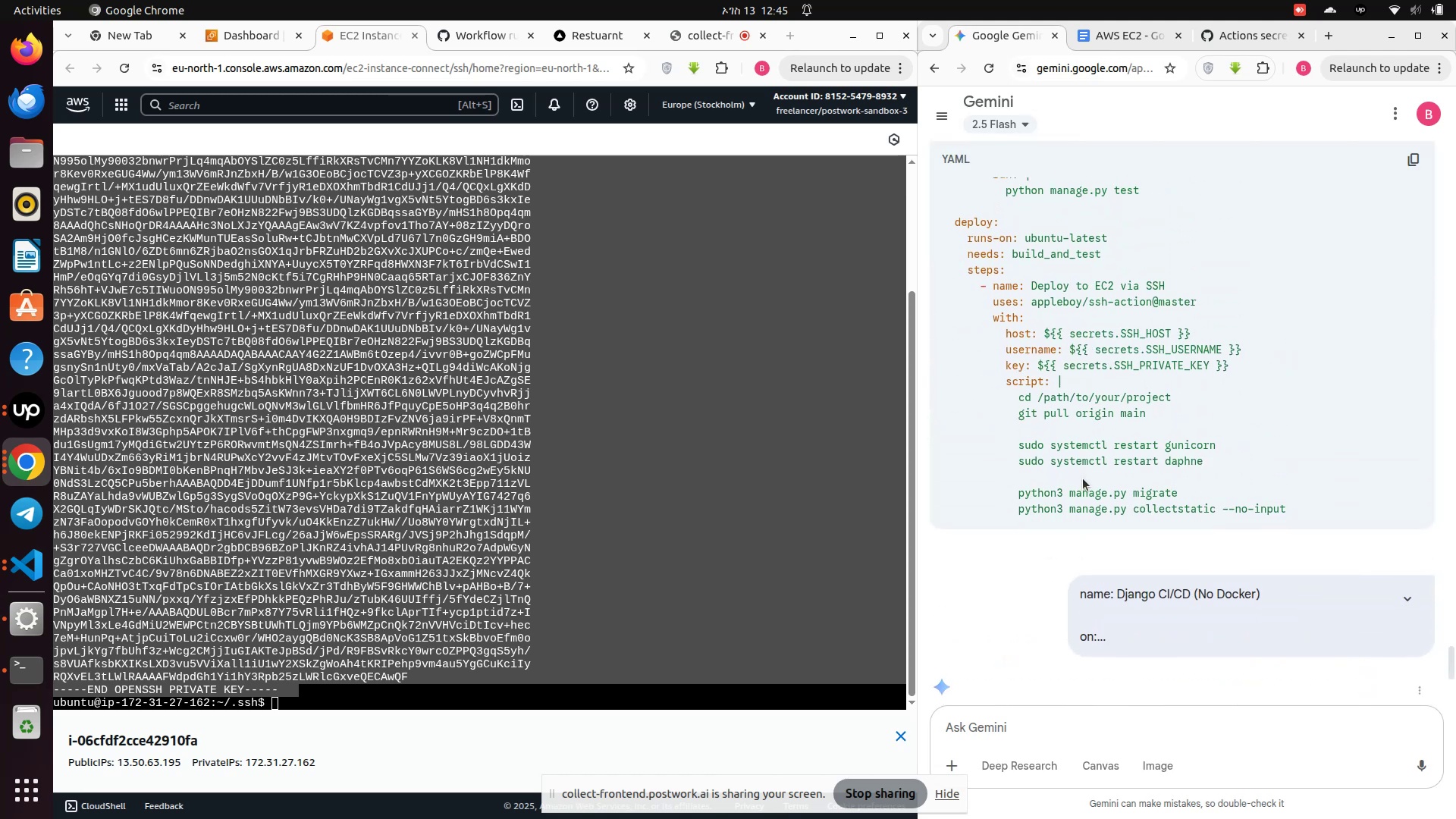 
left_click([1083, 479])
 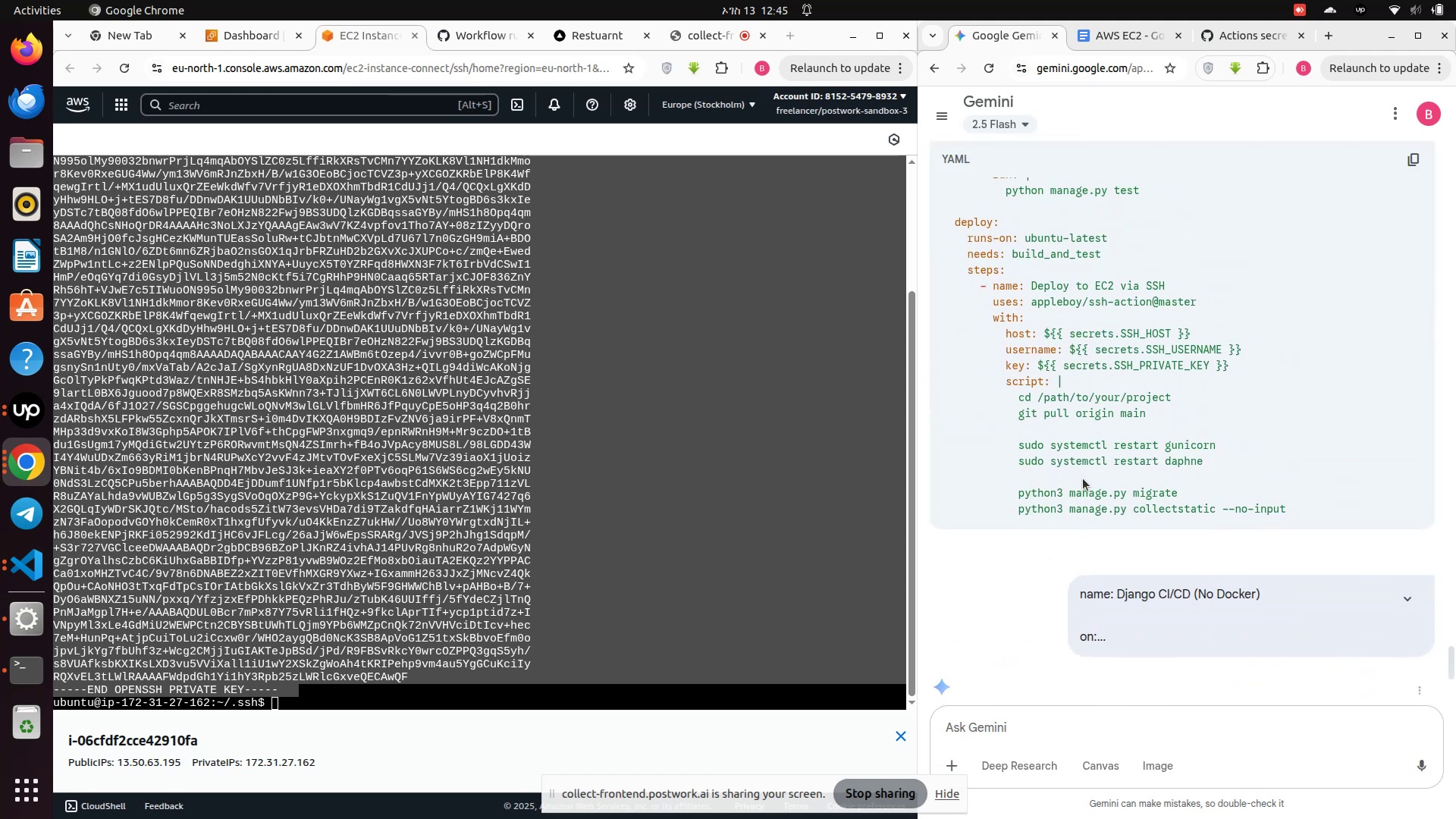 
scroll: coordinate [1083, 479], scroll_direction: none, amount: 0.0
 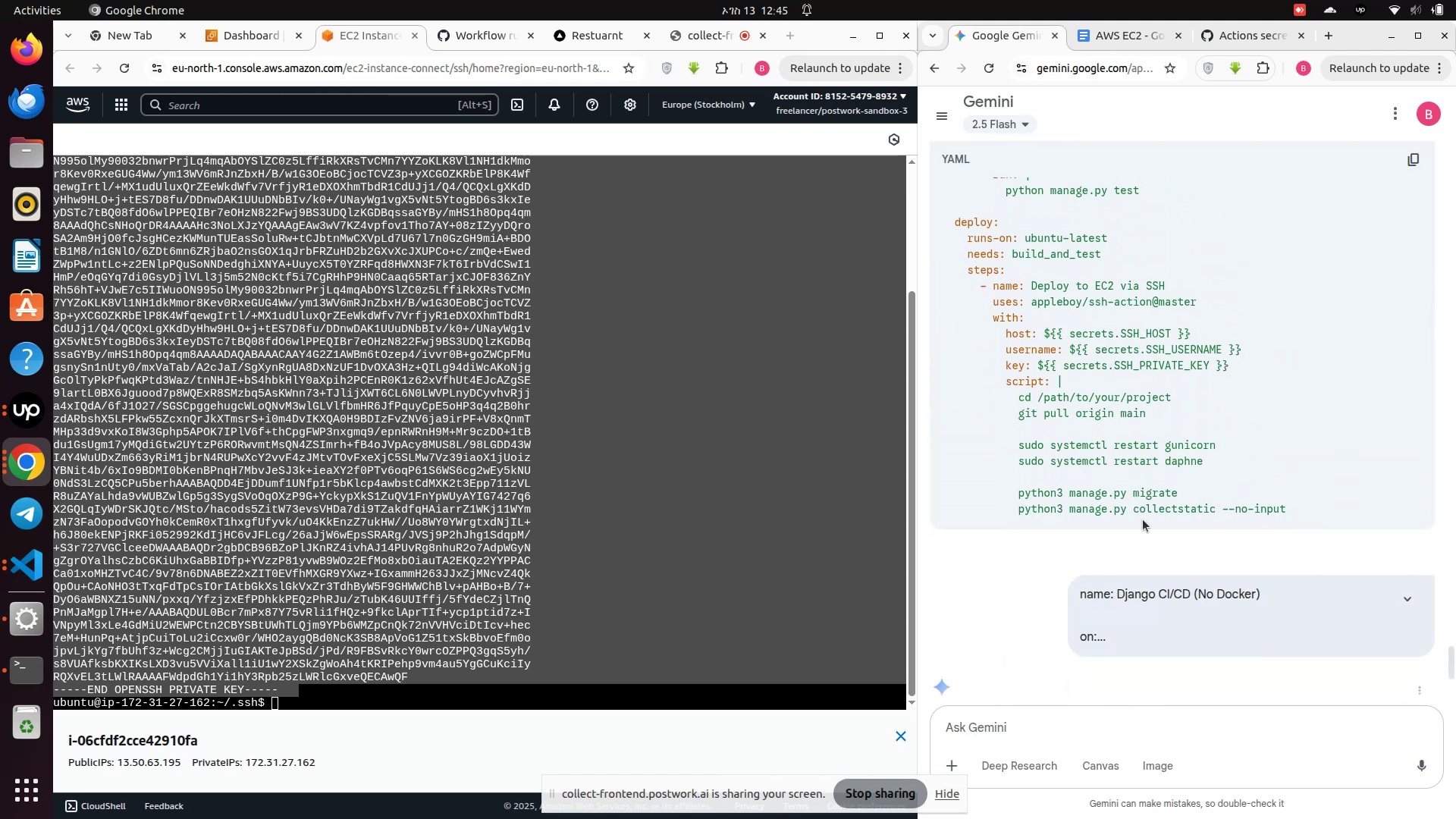 
left_click([1143, 522])
 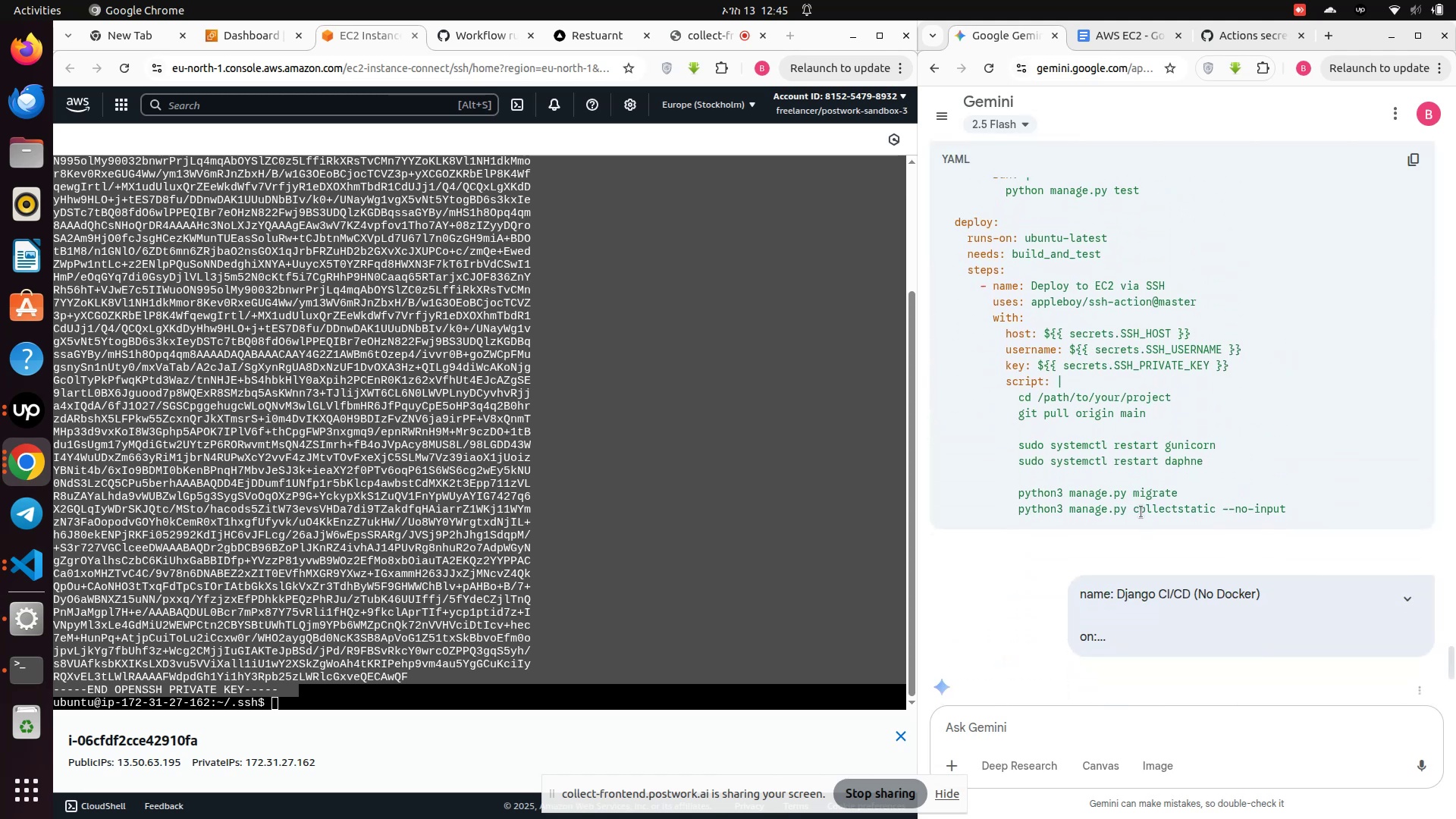 
left_click([1141, 512])
 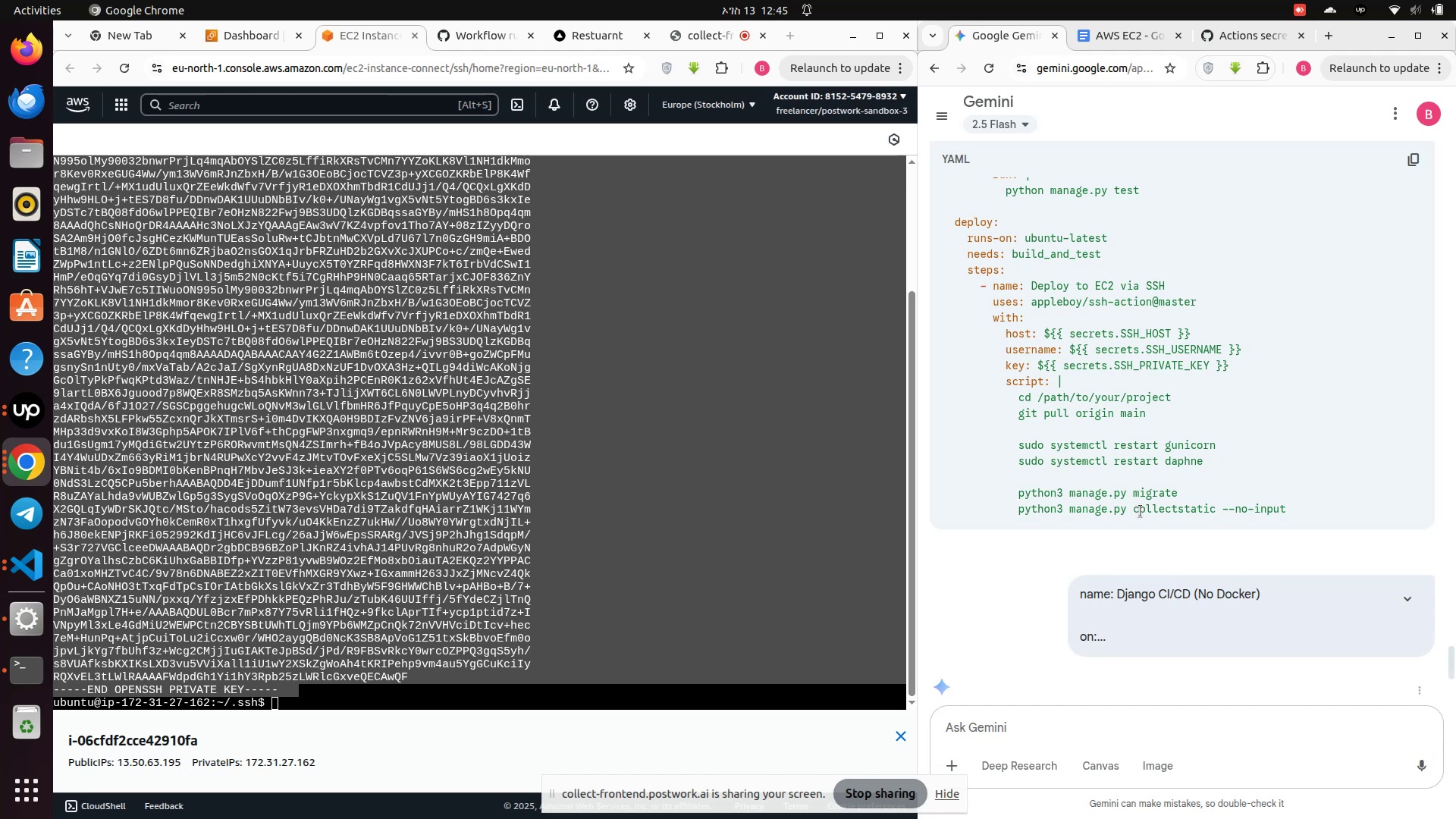 
wait(8.28)
 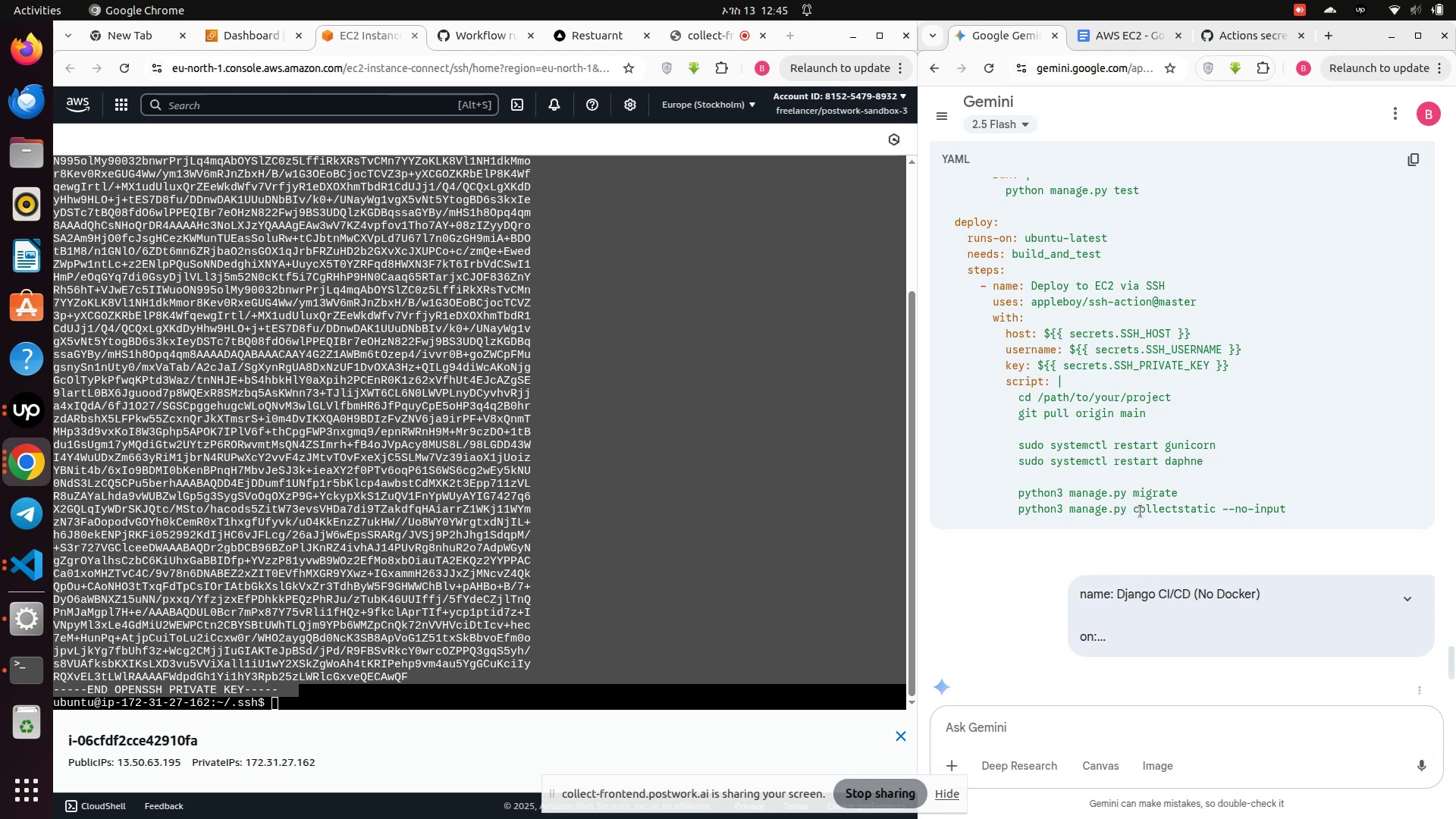 
scroll: coordinate [1100, 462], scroll_direction: up, amount: 1.0
 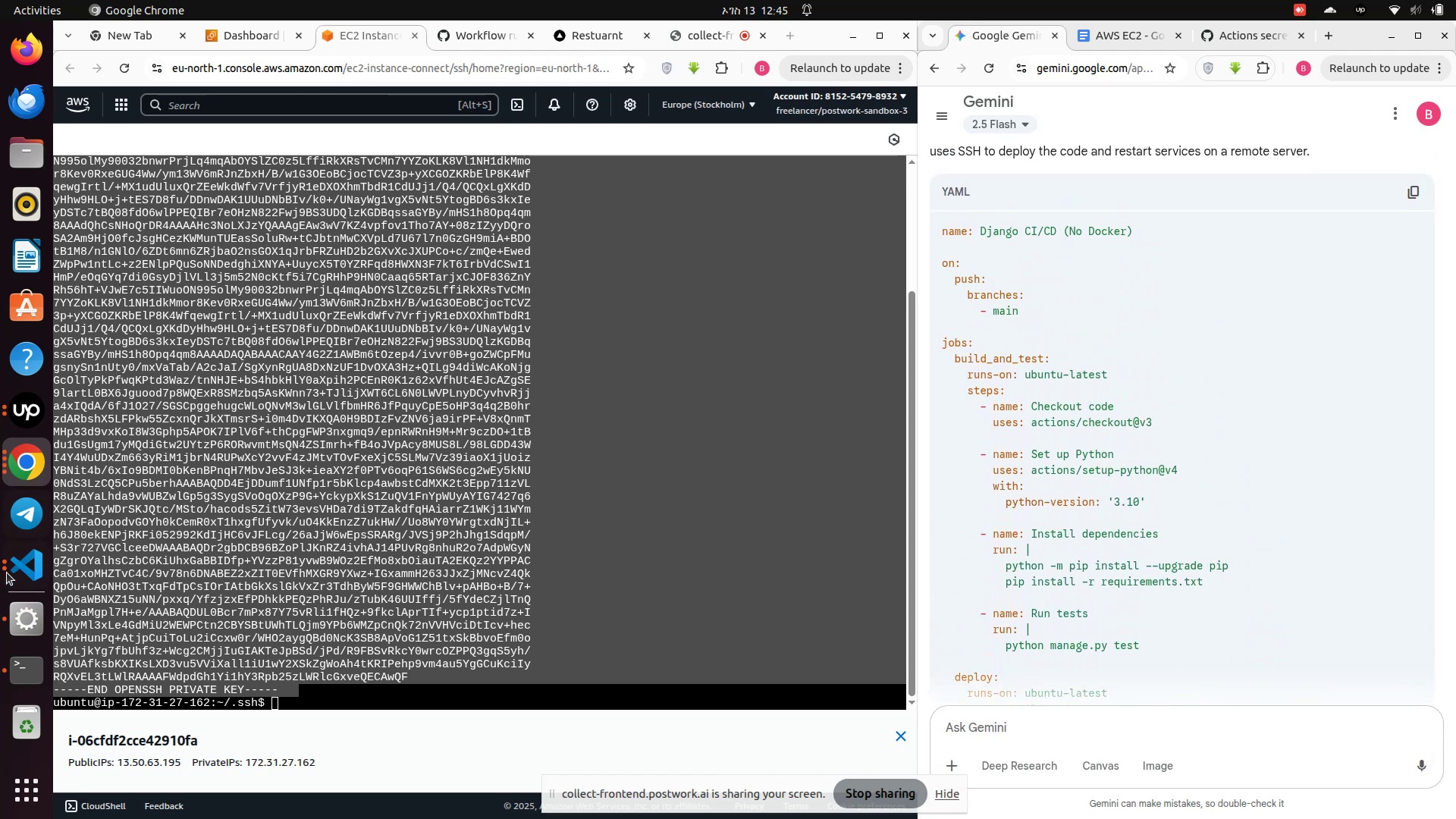 
left_click([26, 579])
 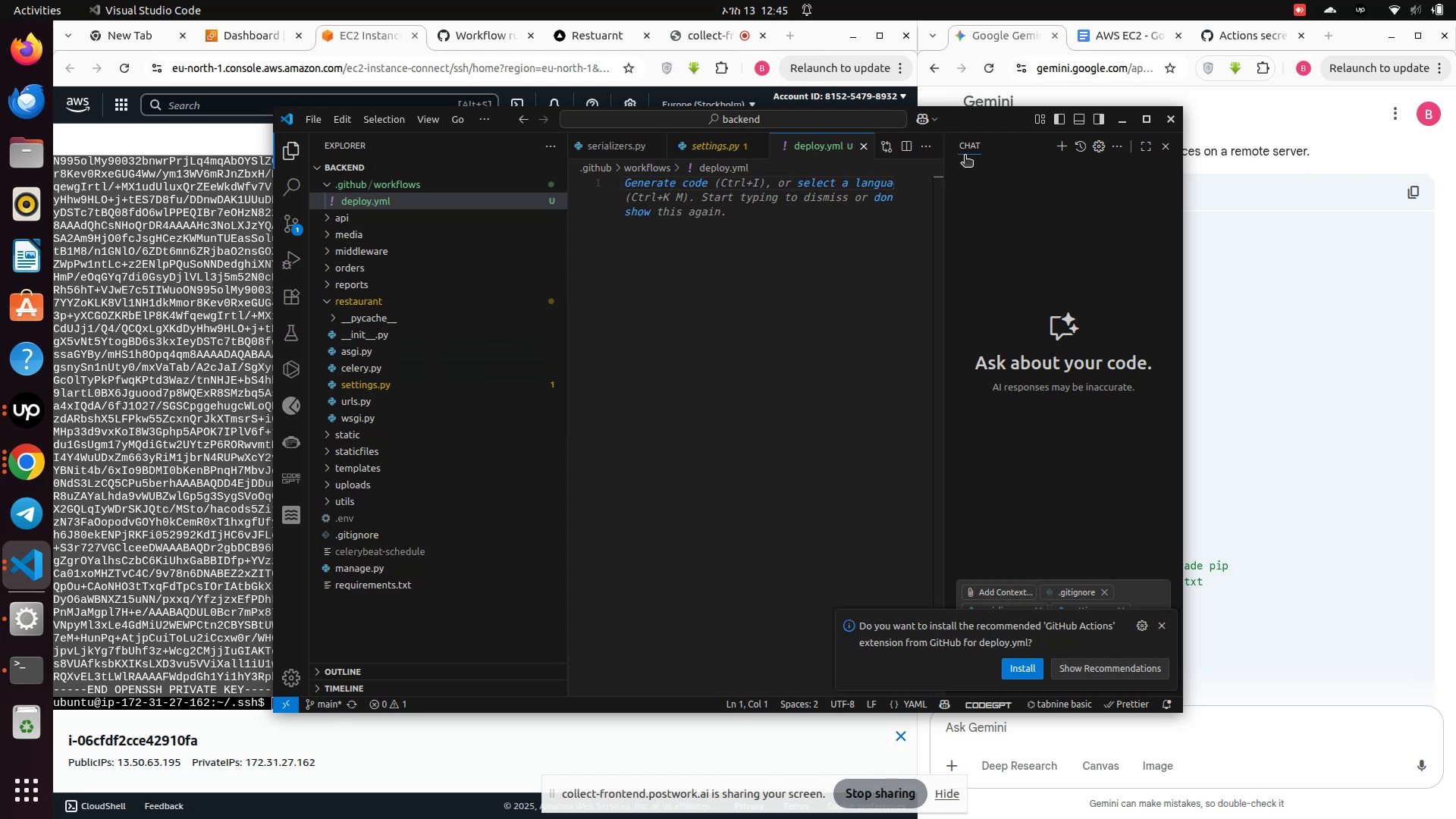 
left_click_drag(start_coordinate=[992, 119], to_coordinate=[0, 244])
 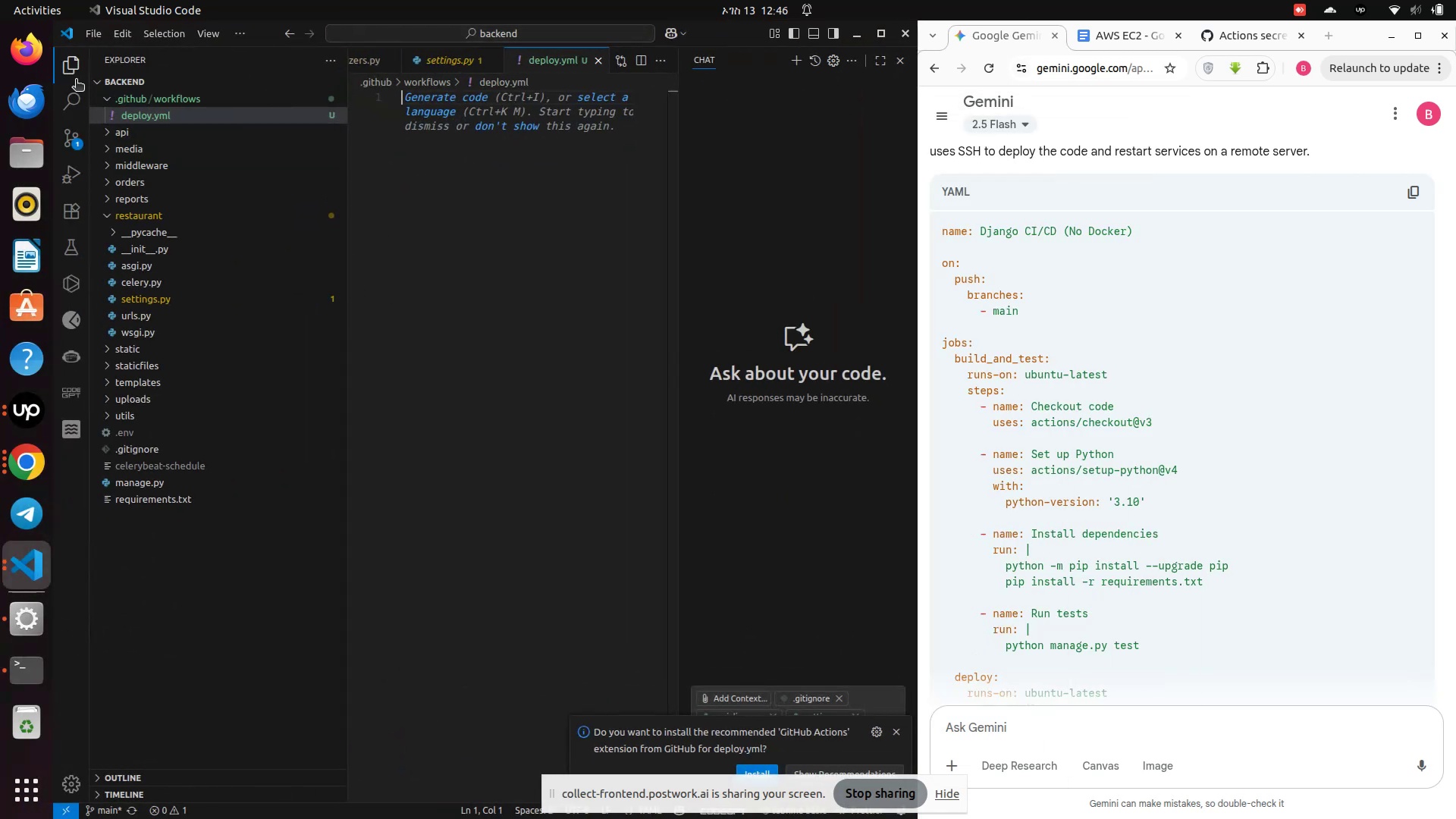 
left_click([70, 71])
 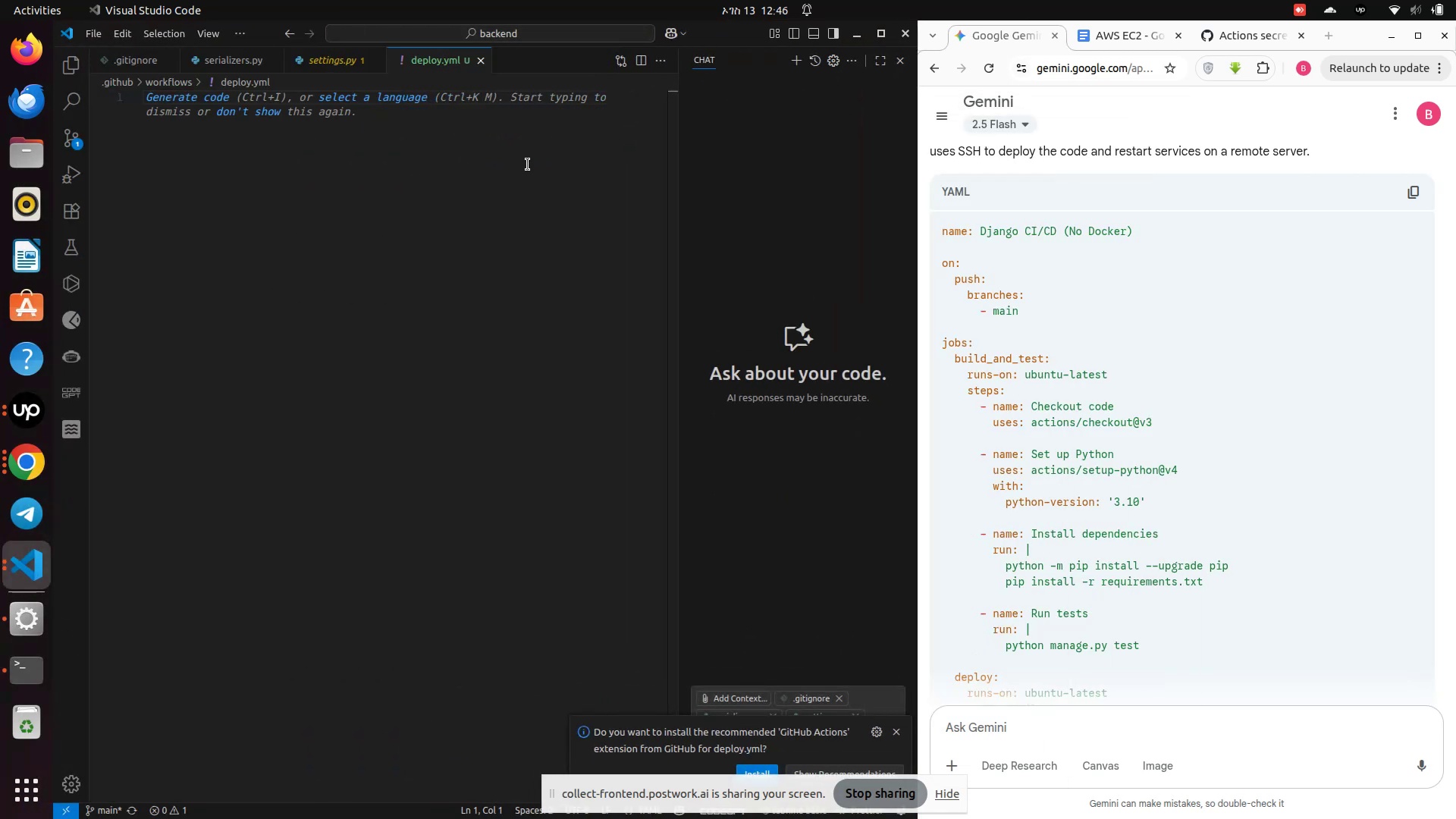 
left_click([504, 165])
 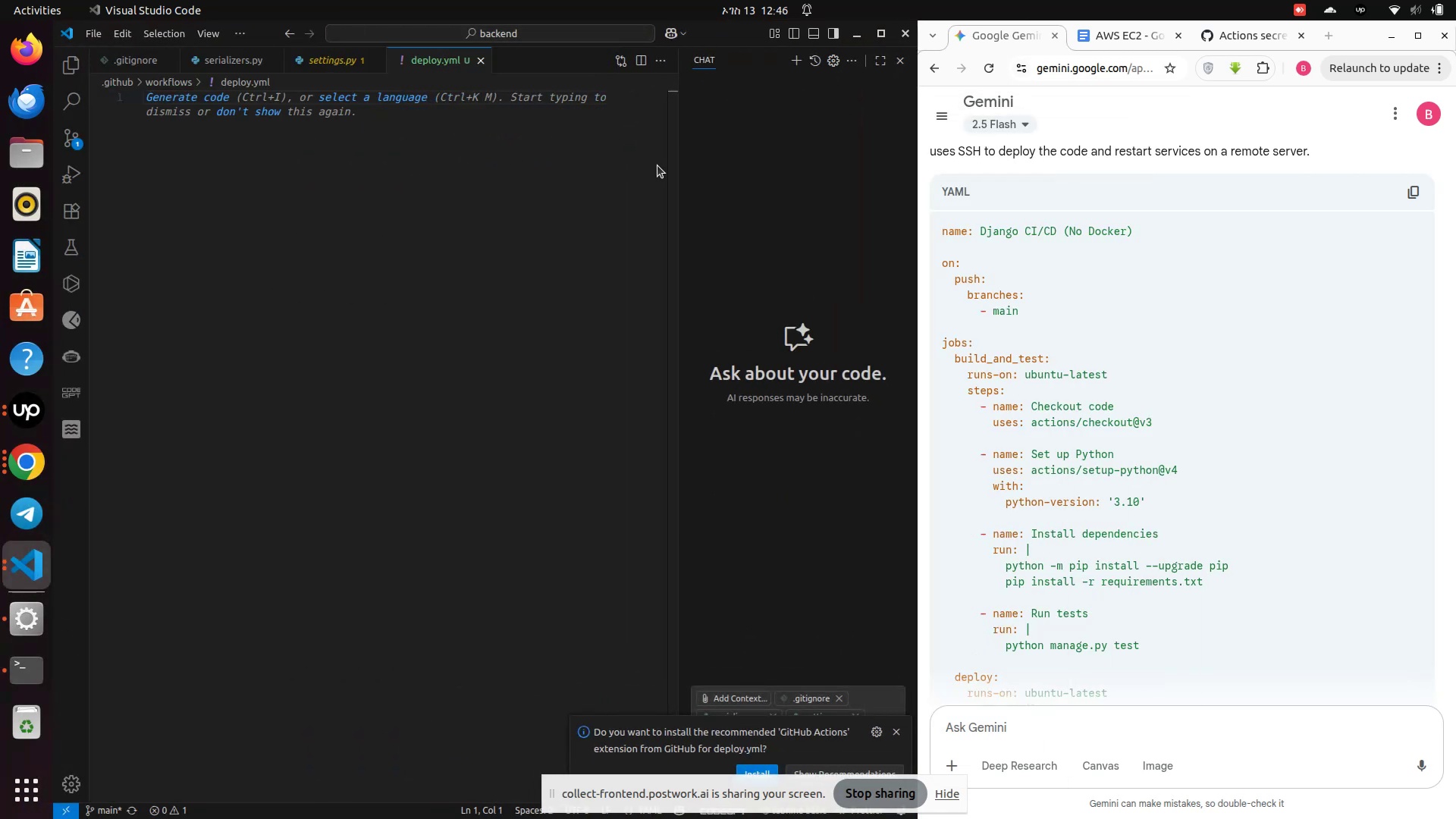 
type(name: Dja)
key(Backspace)
type(ango CI/CD )
 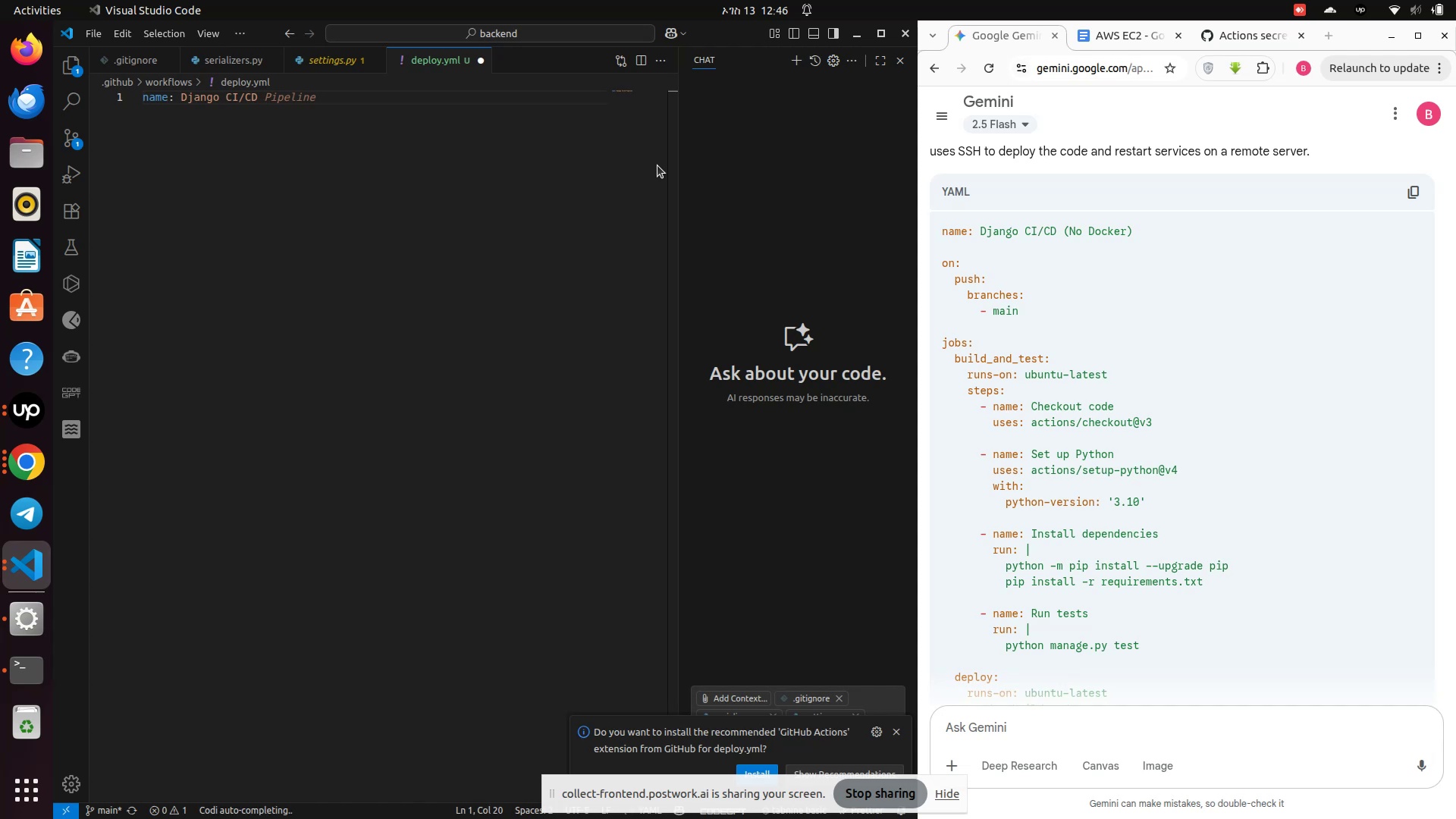 
key(Enter)
 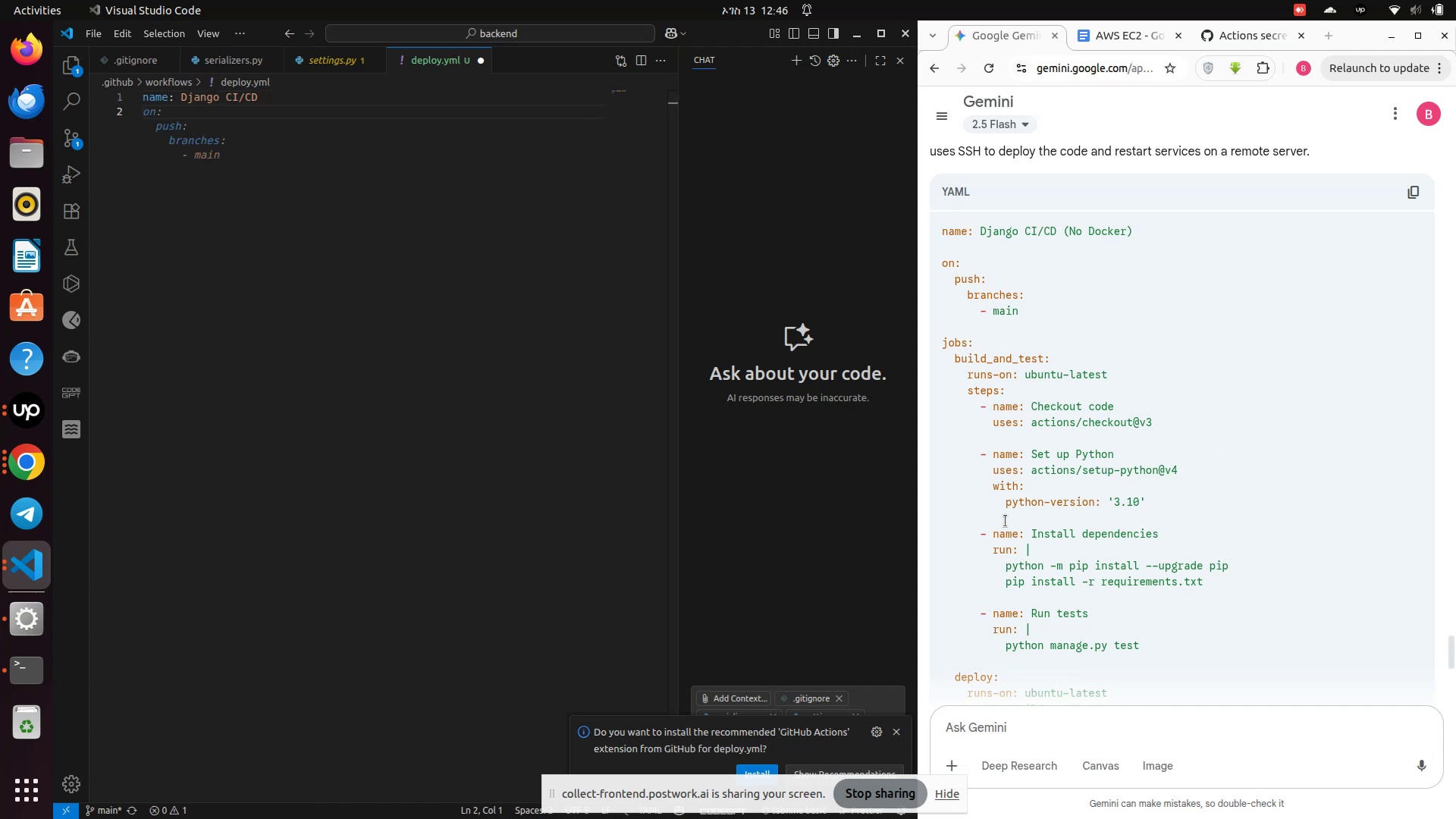 
left_click([1003, 369])
 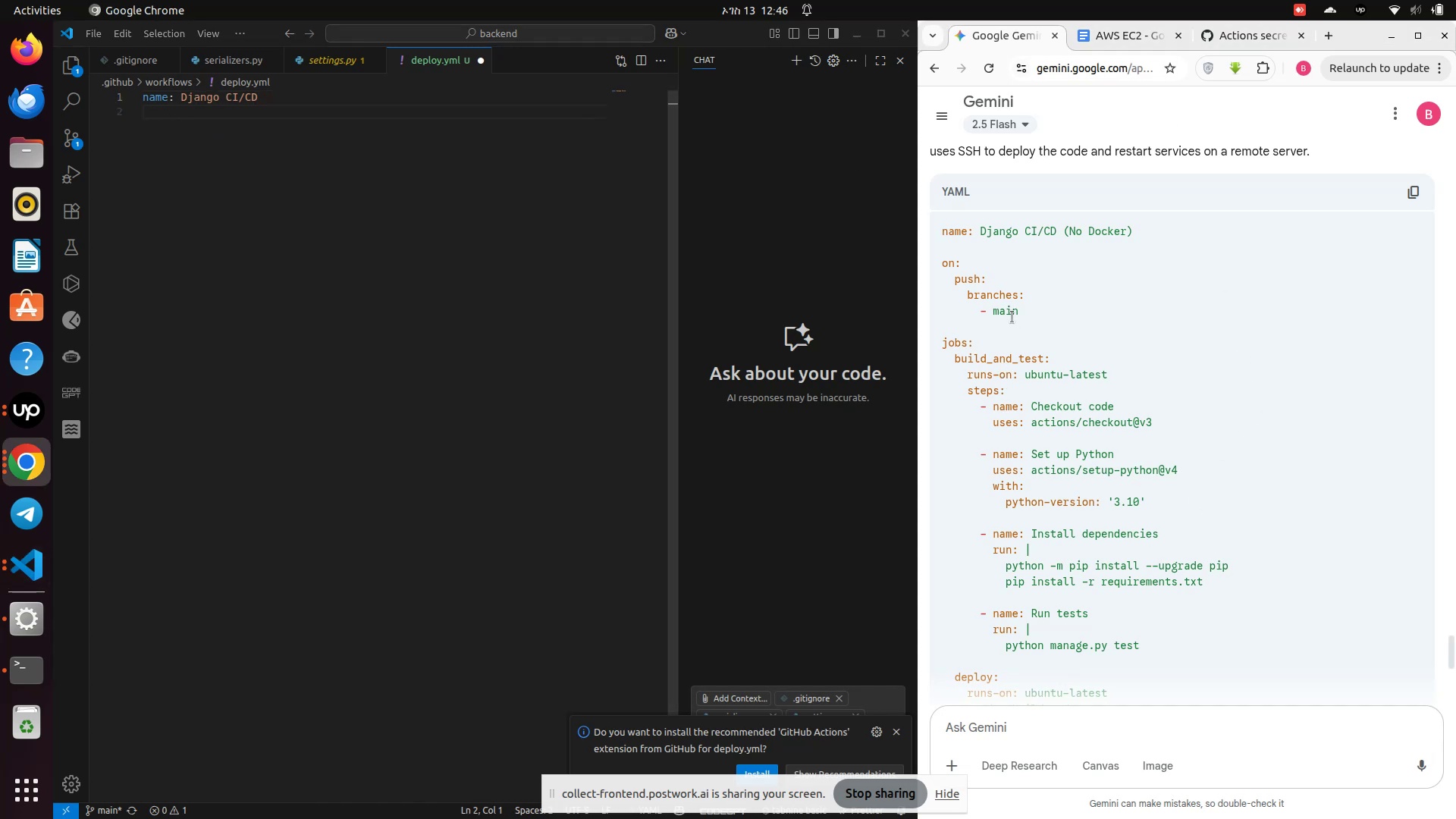 
left_click([1012, 315])
 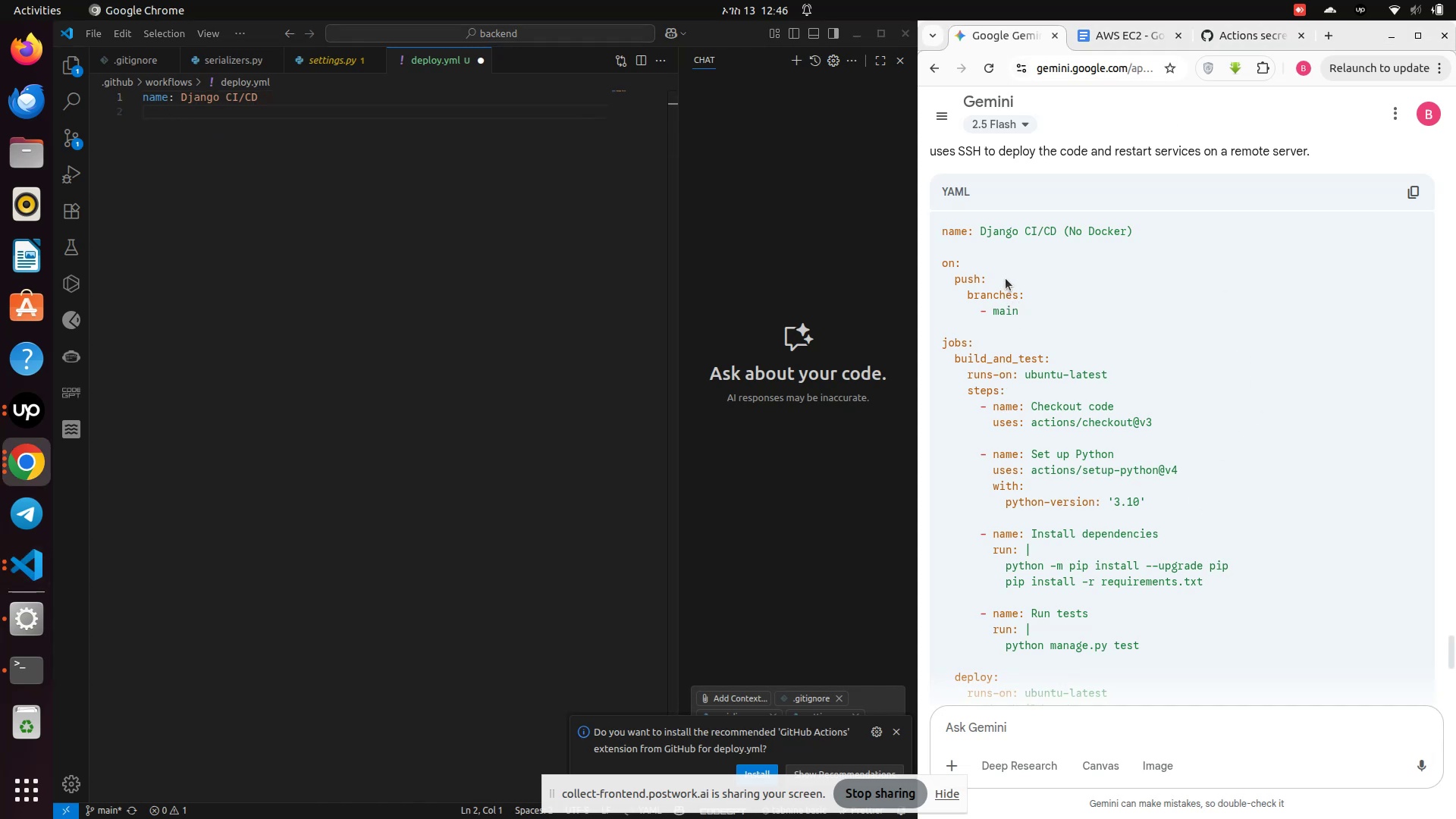 
left_click([1006, 278])
 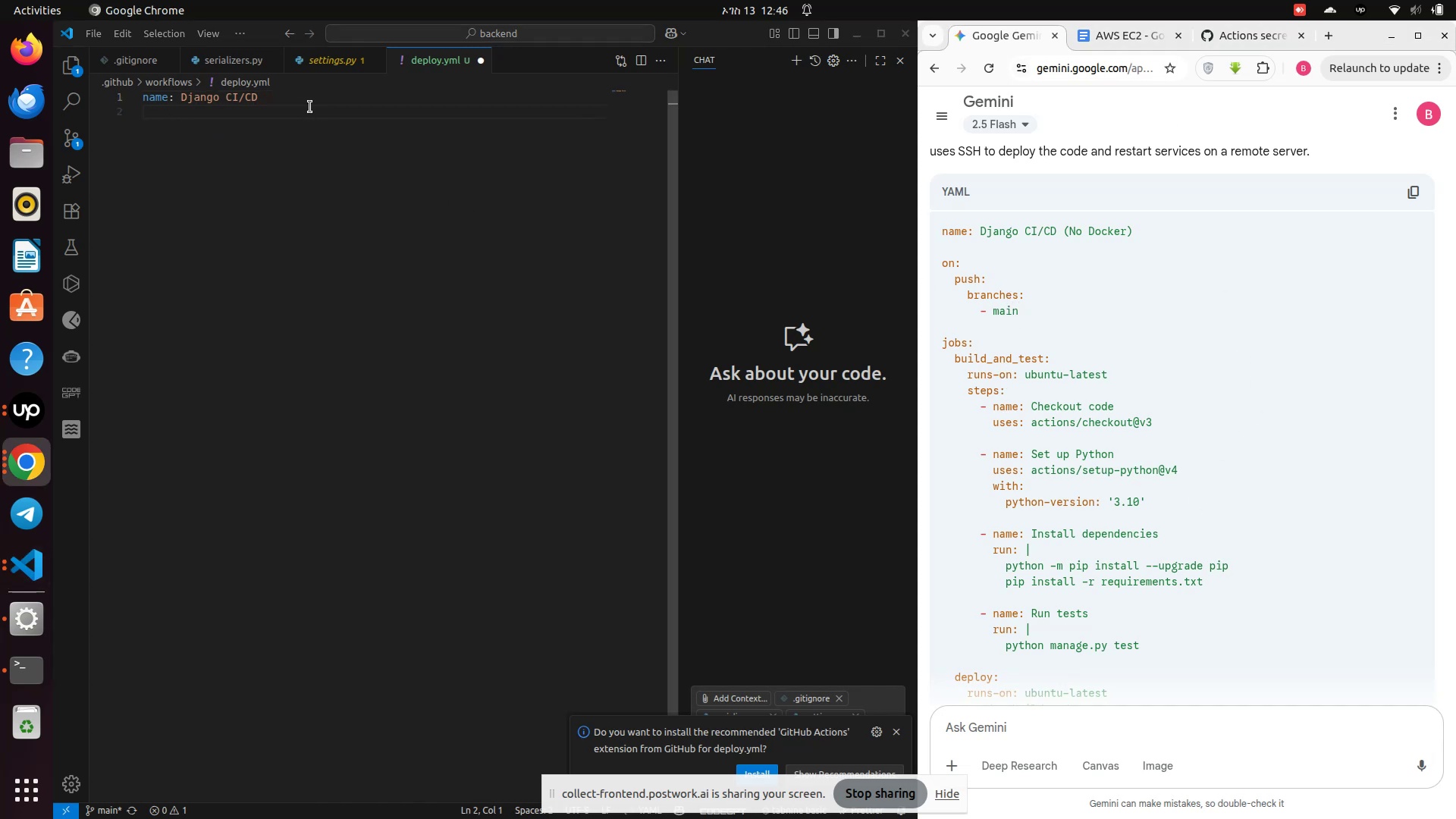 
left_click([307, 101])
 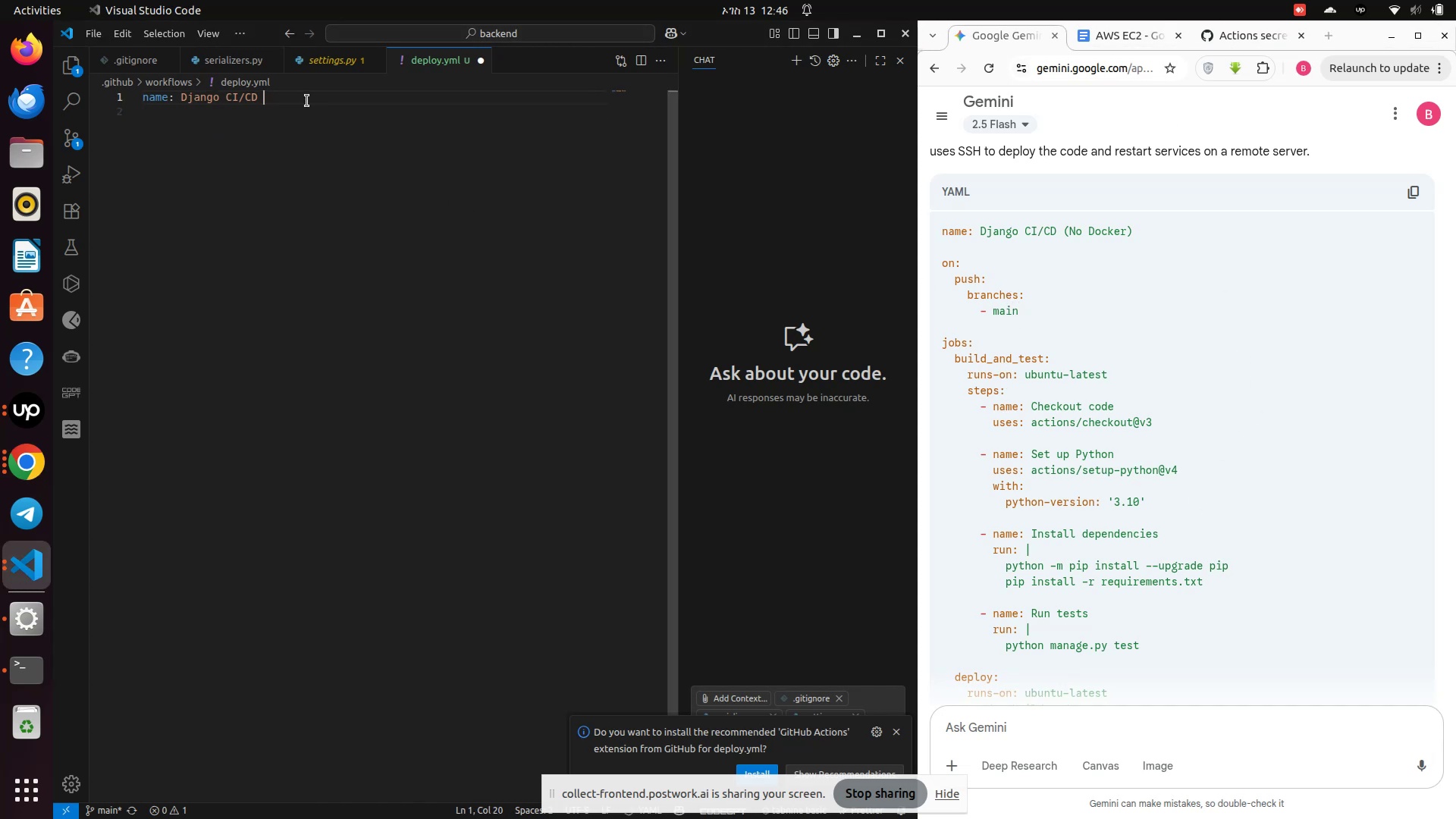 
key(Enter)
 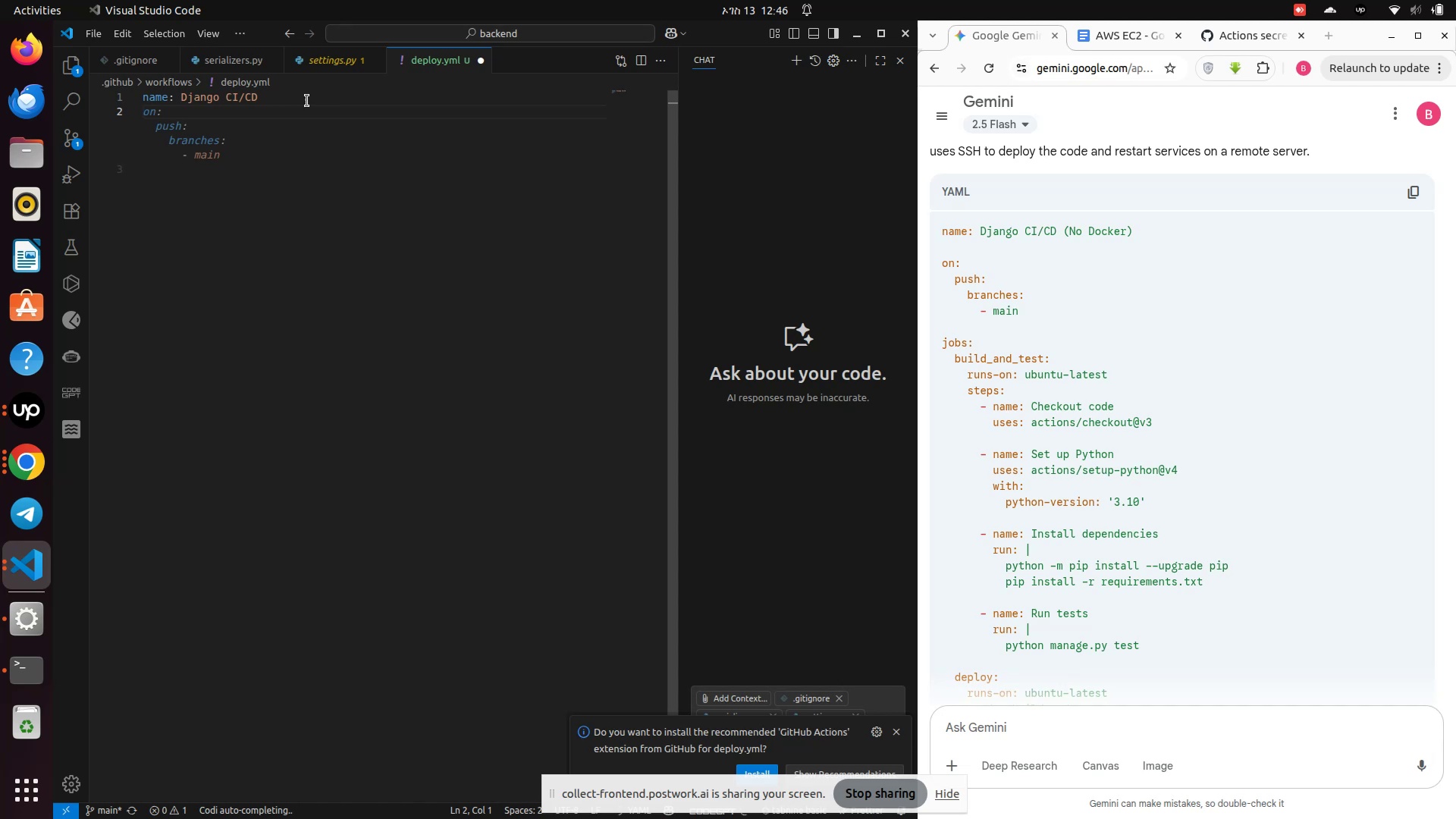 
type(on:)
 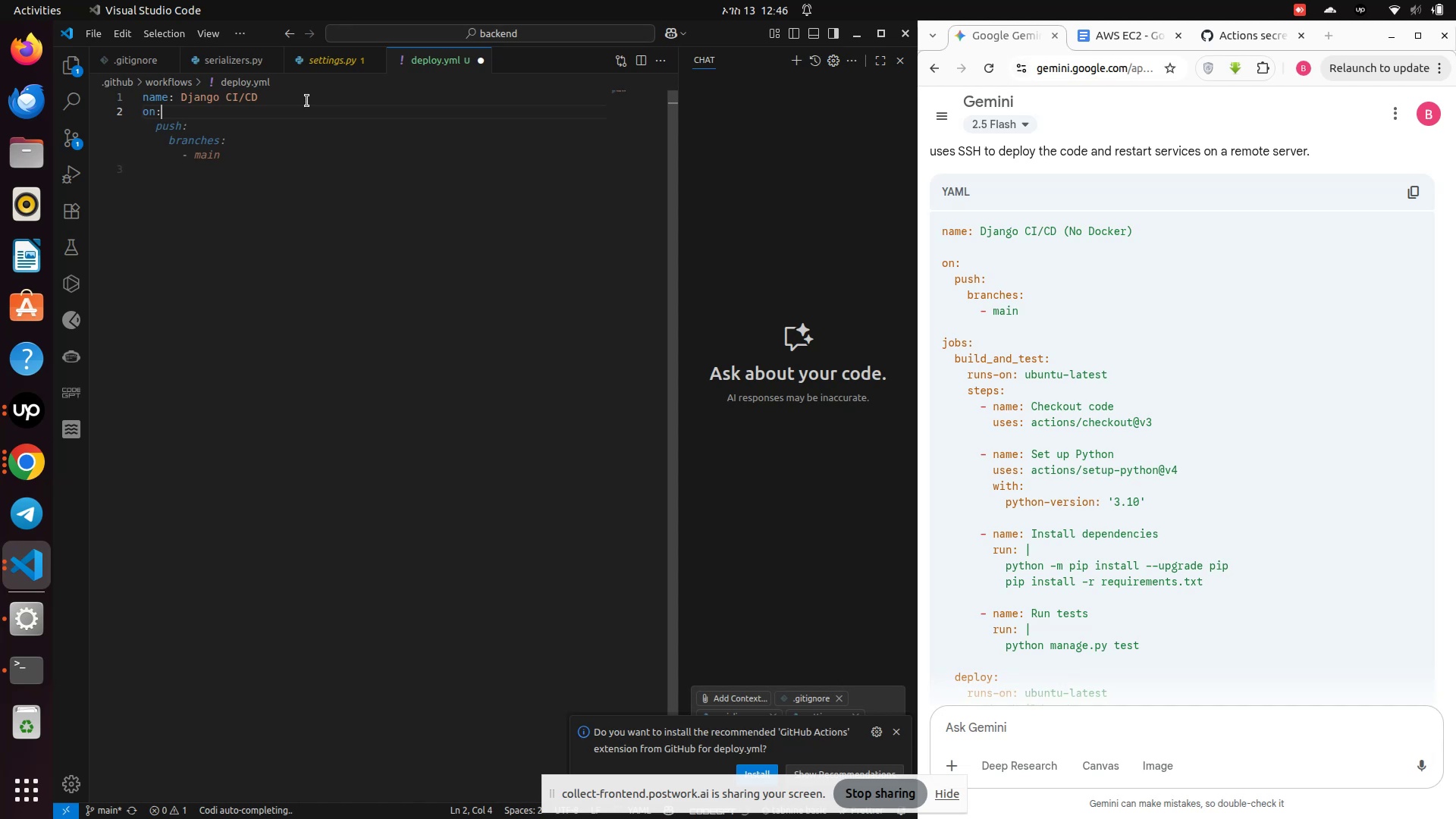 
key(Enter)
 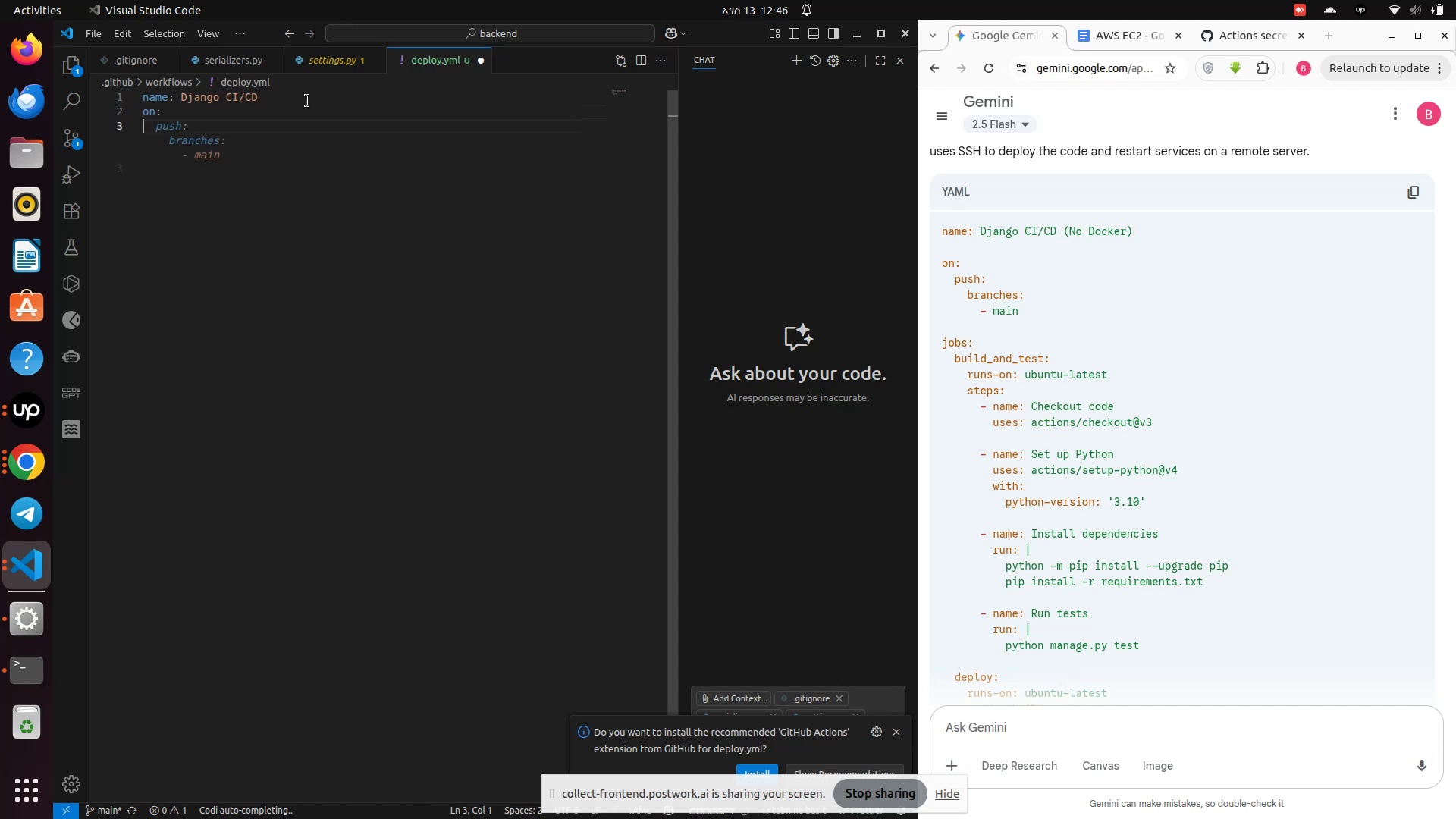 
type(  push:)
 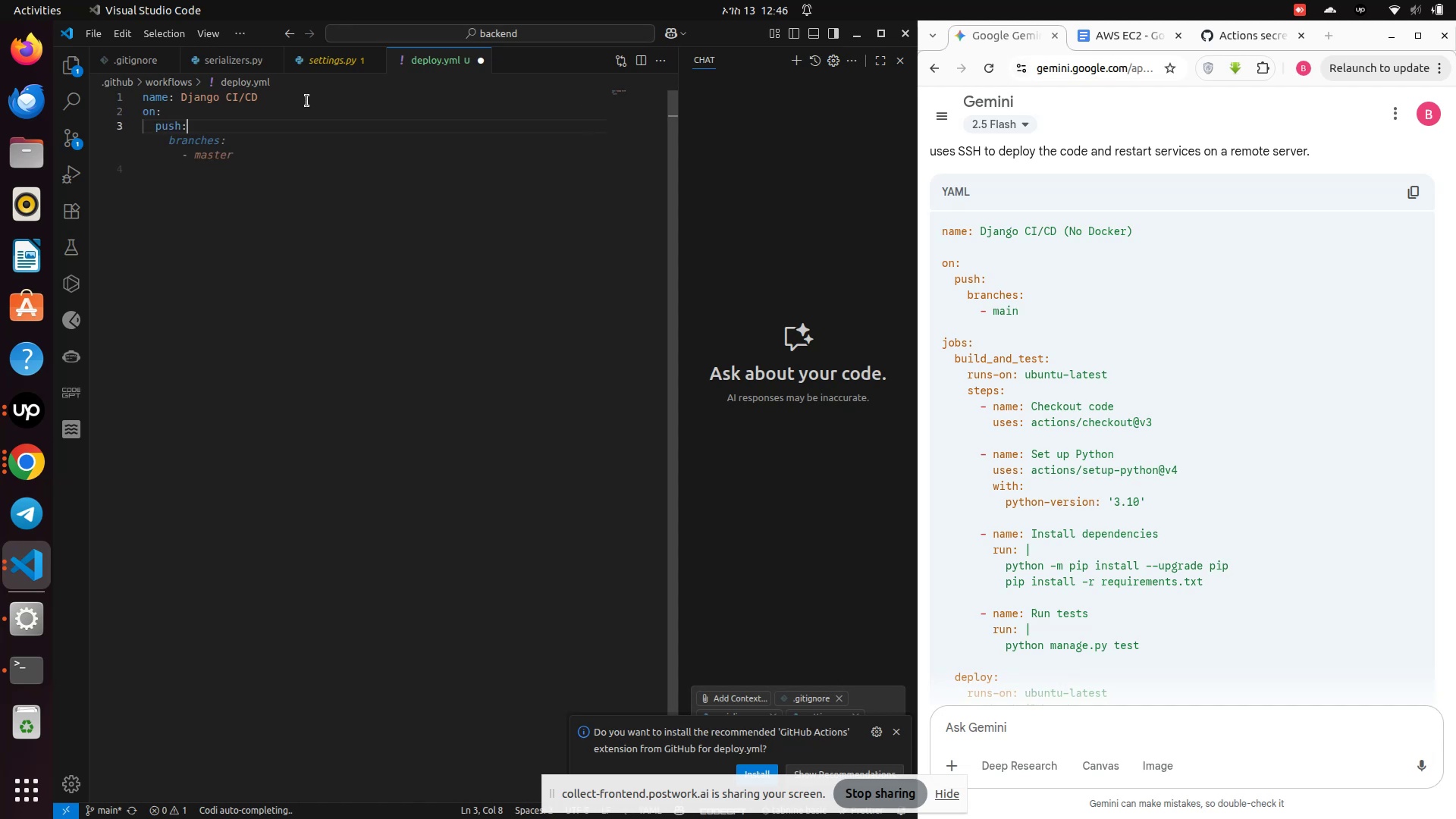 
key(Enter)
 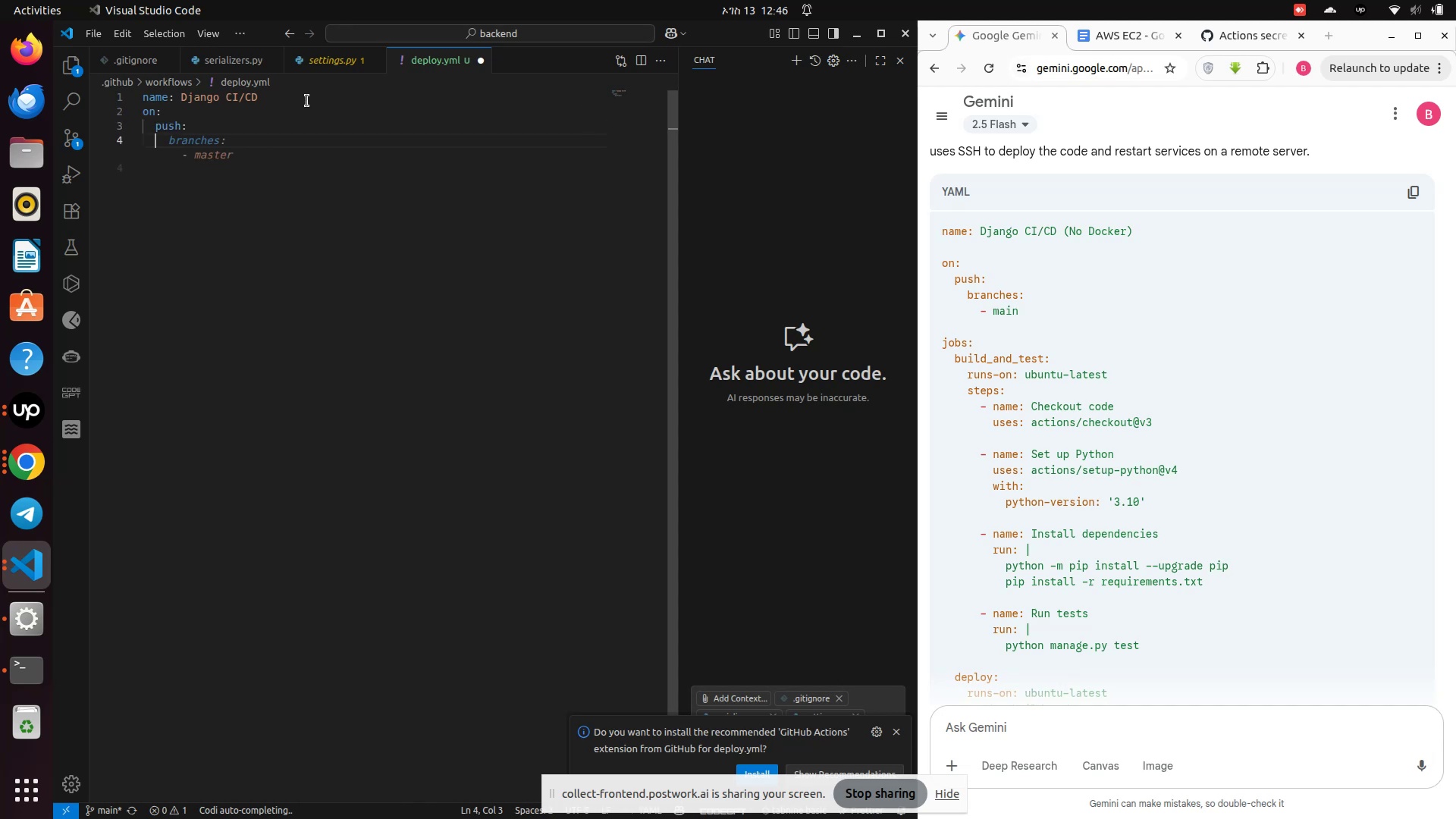 
type(  branches:)
 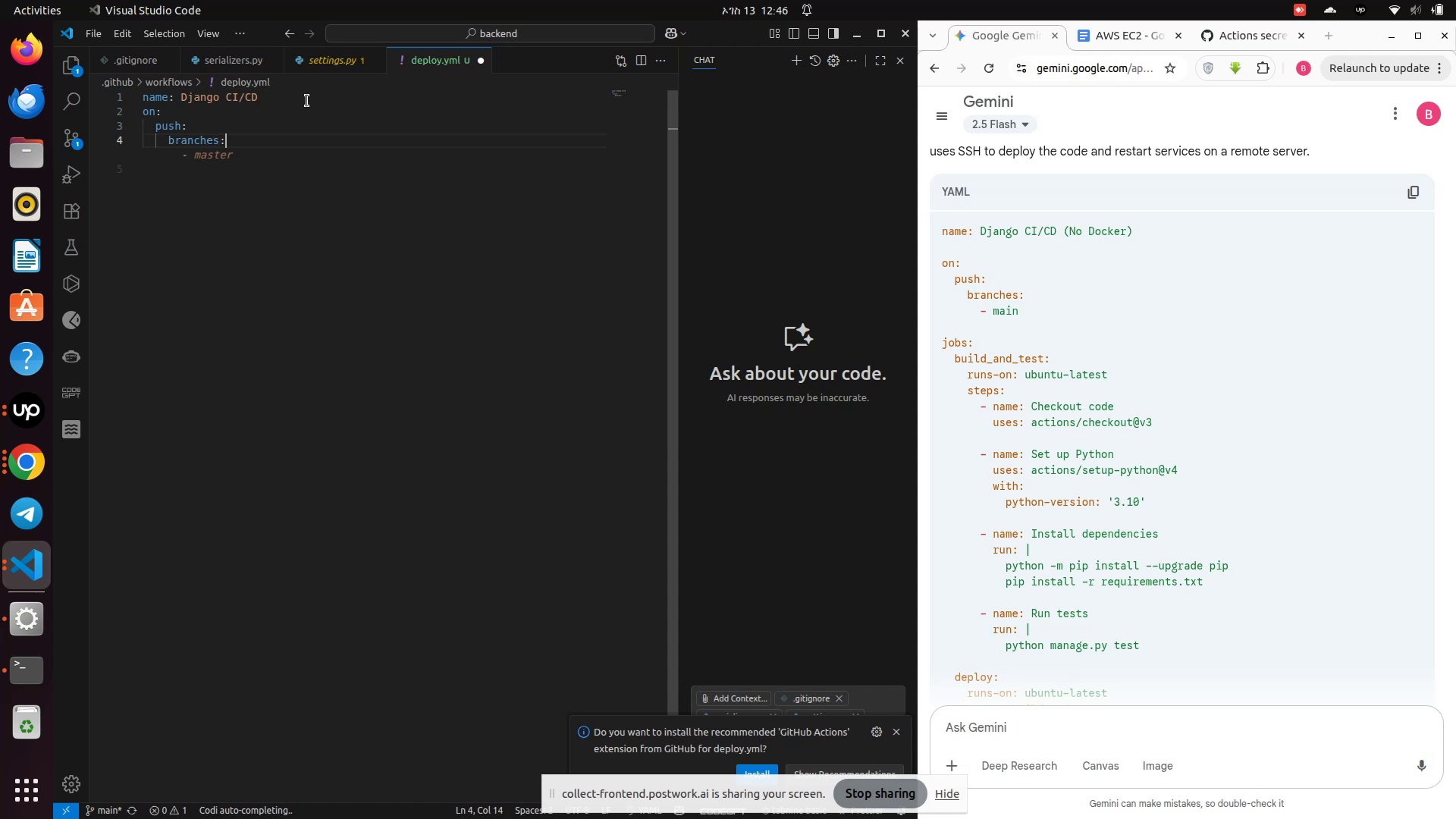 
key(Enter)
 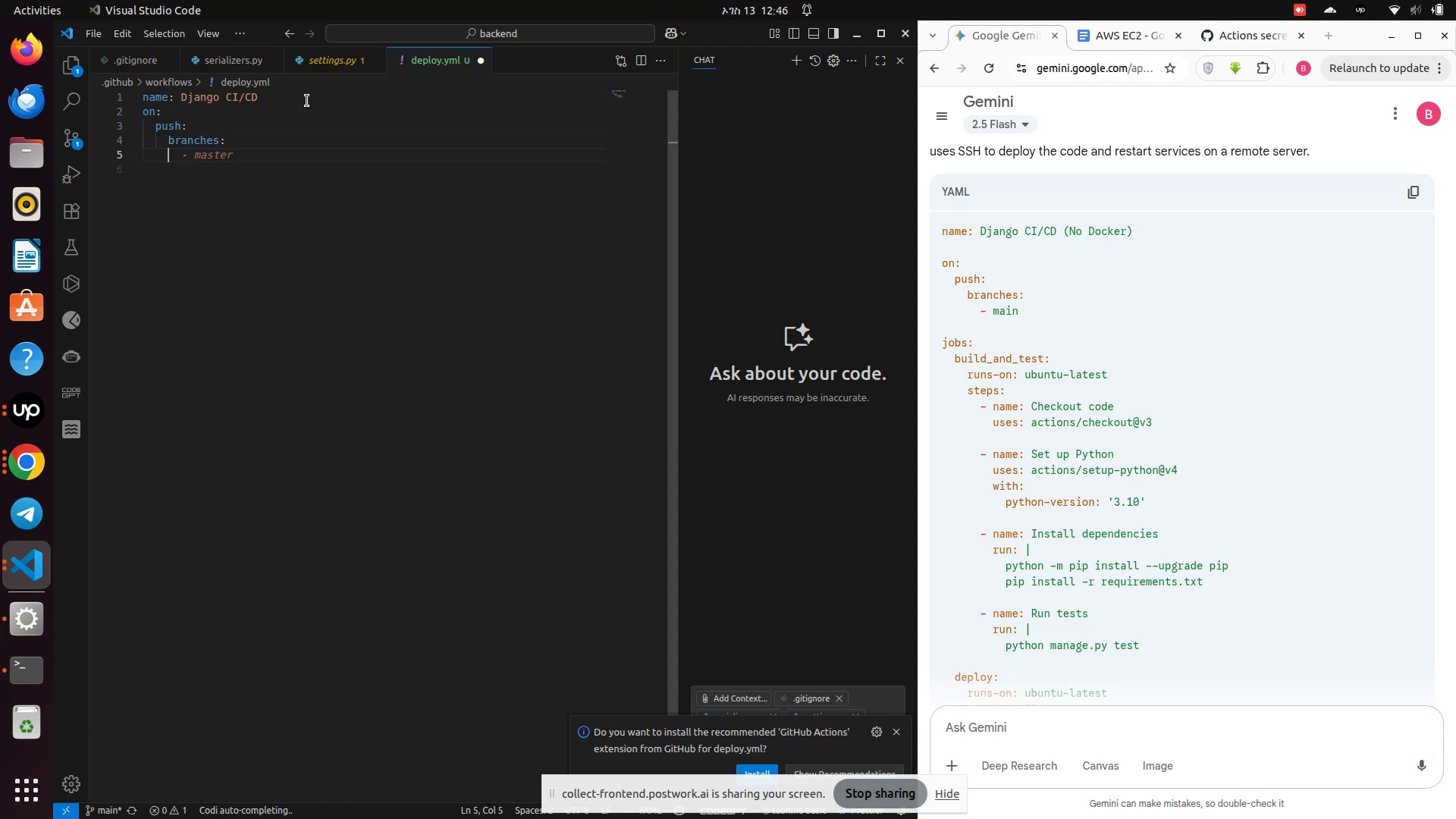 
type(  - master)
key(Backspace)
key(Backspace)
key(Backspace)
key(Backspace)
type(in)
 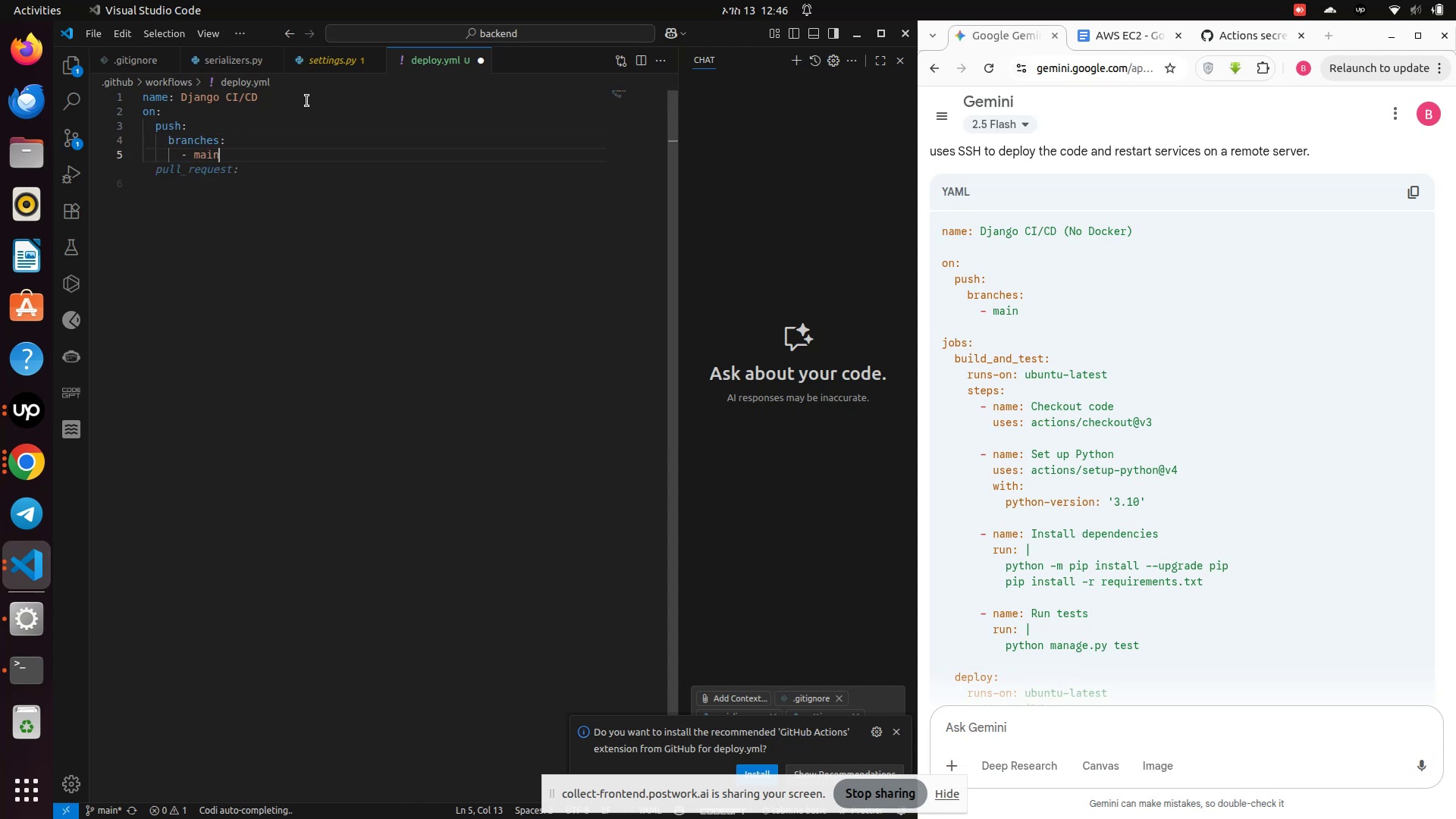 
key(Enter)
 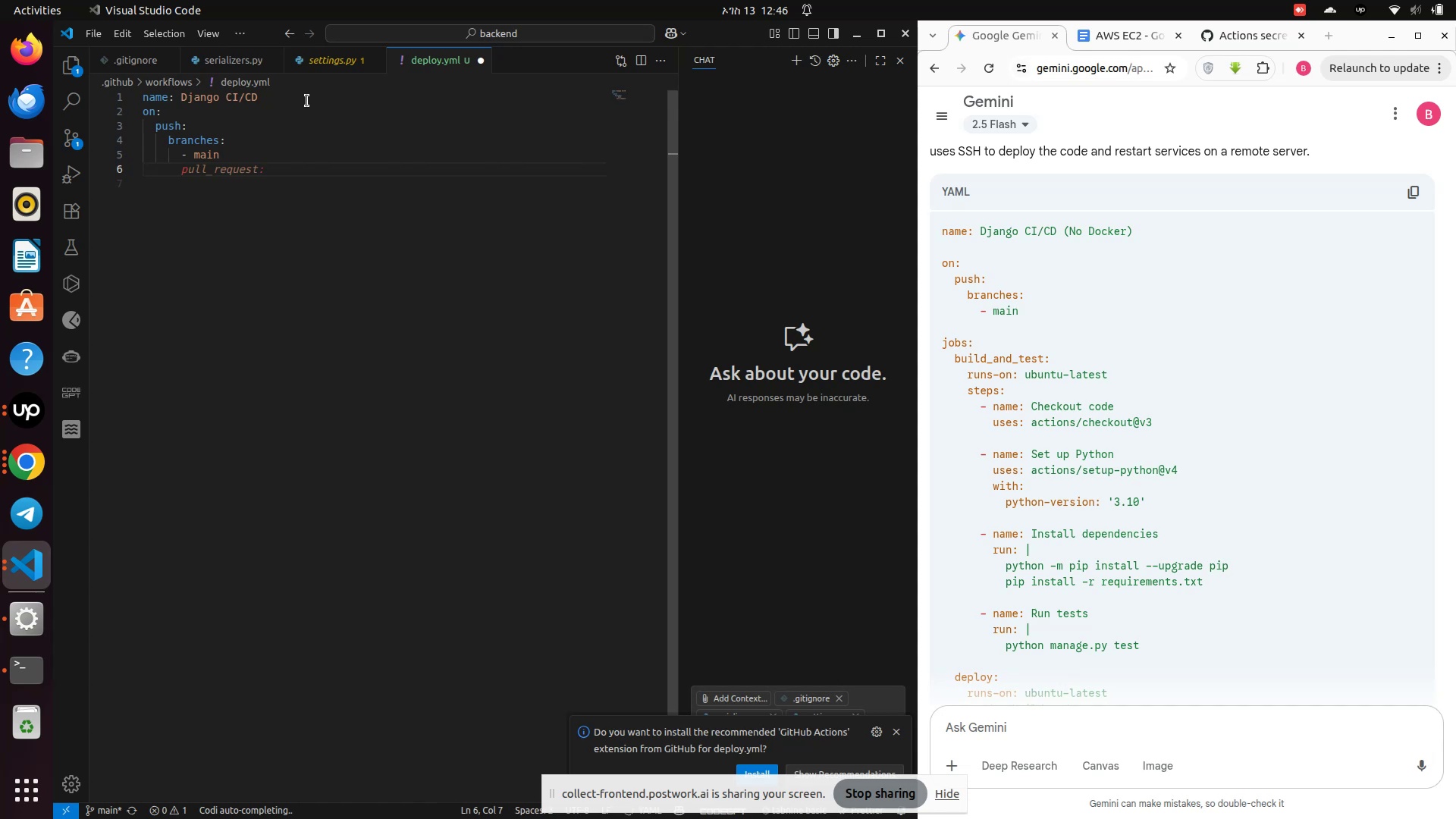 
key(Backspace)
 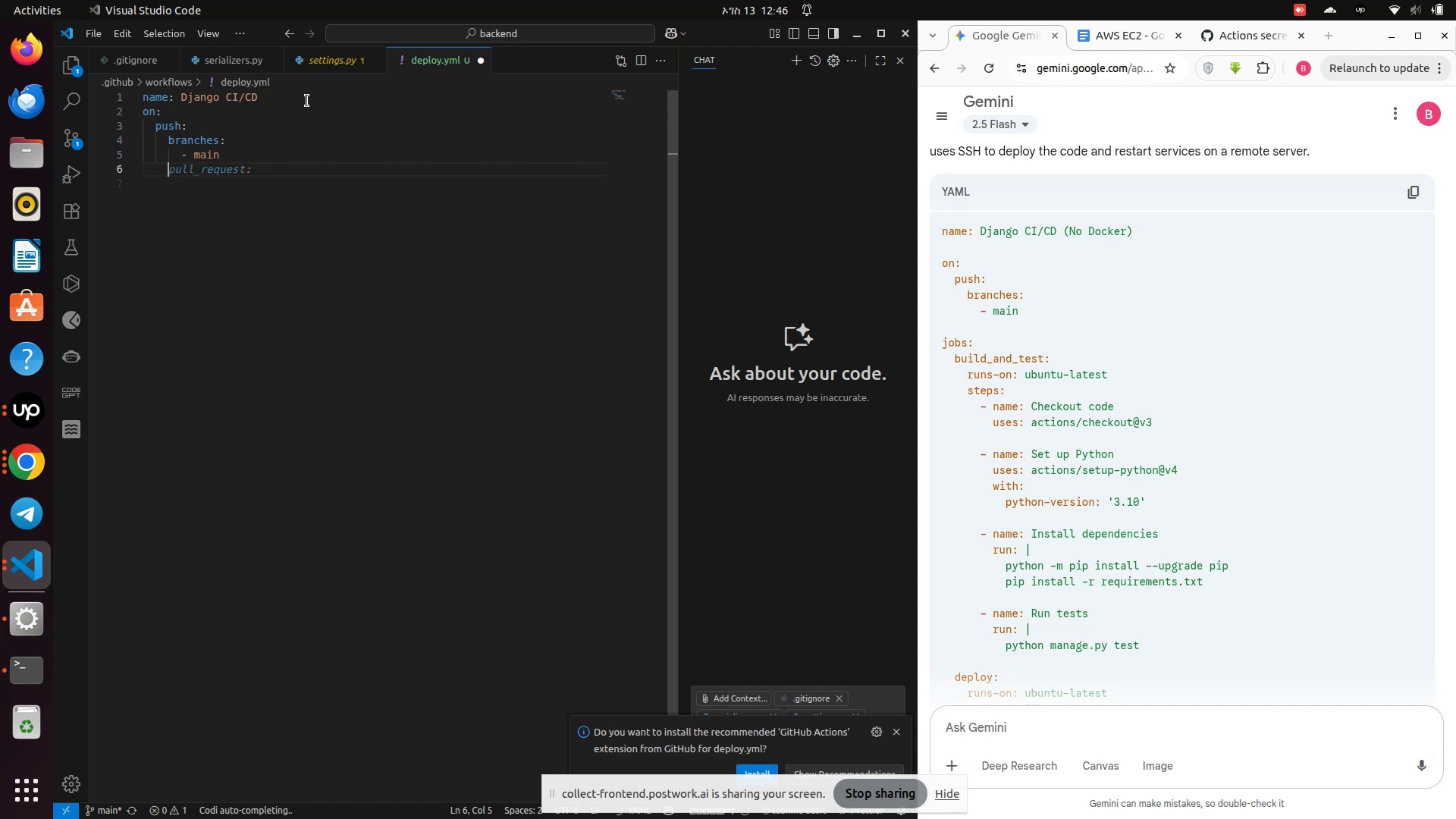 
key(Backspace)
 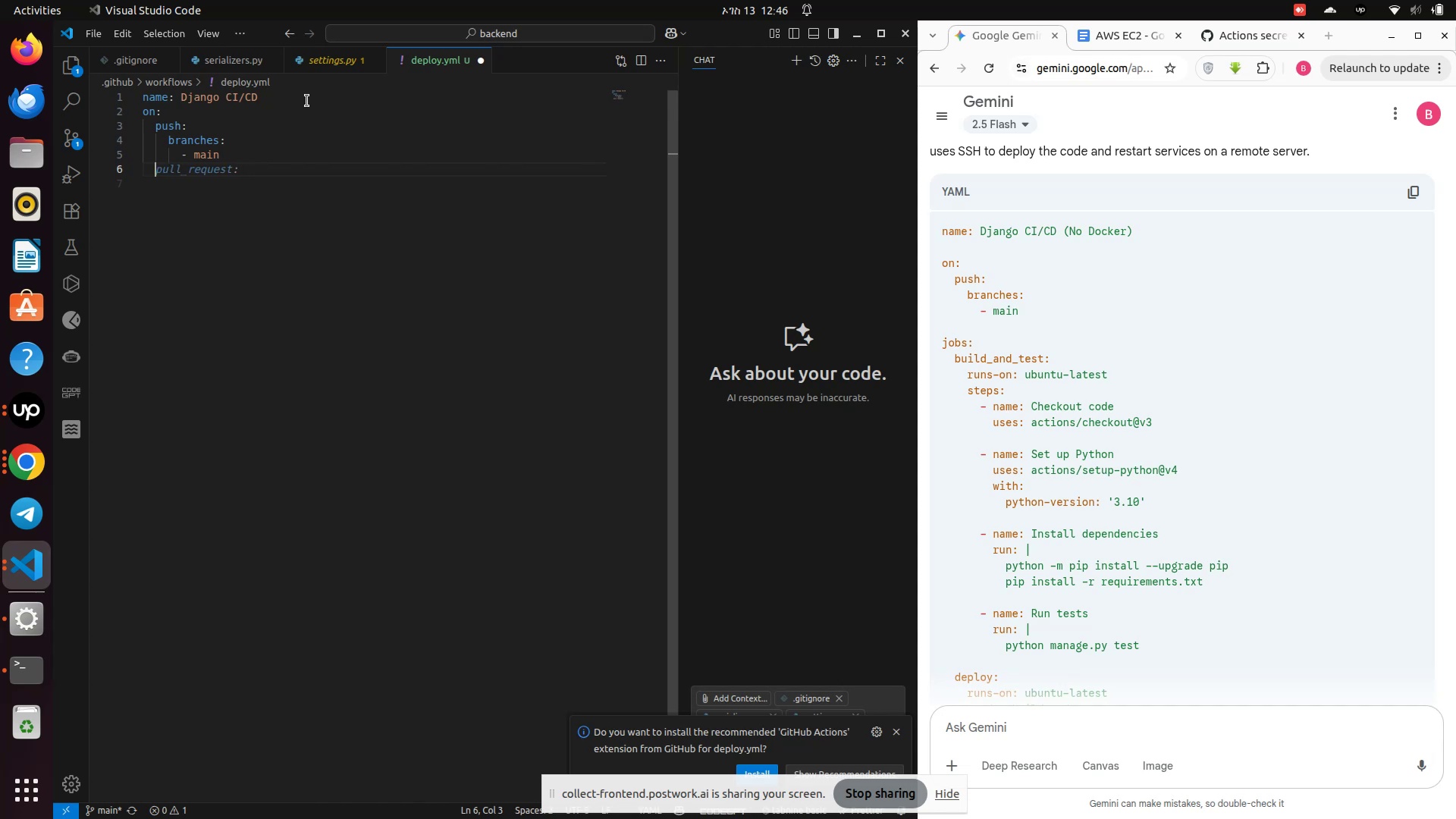 
key(Enter)
 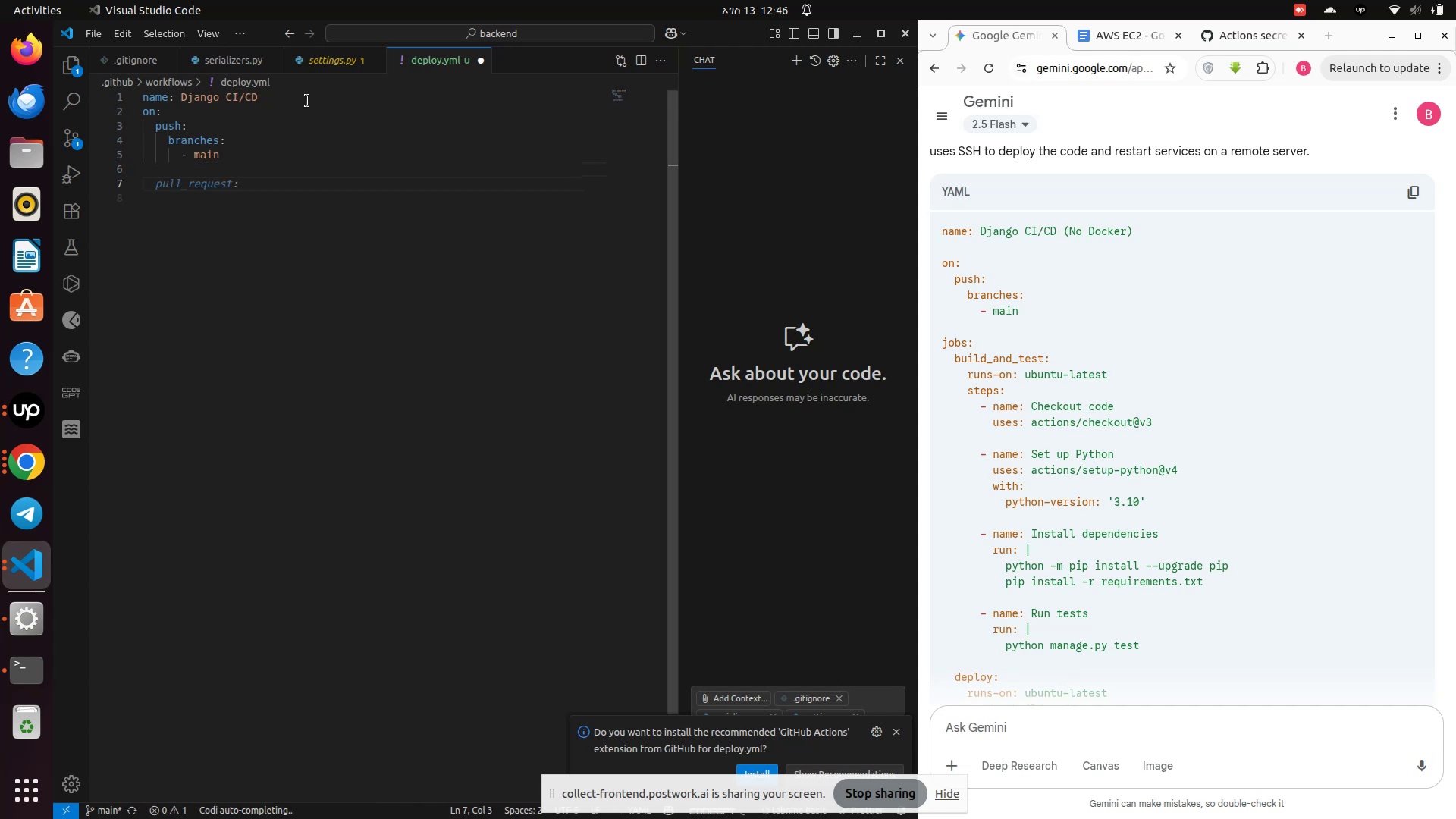 
key(Backspace)
 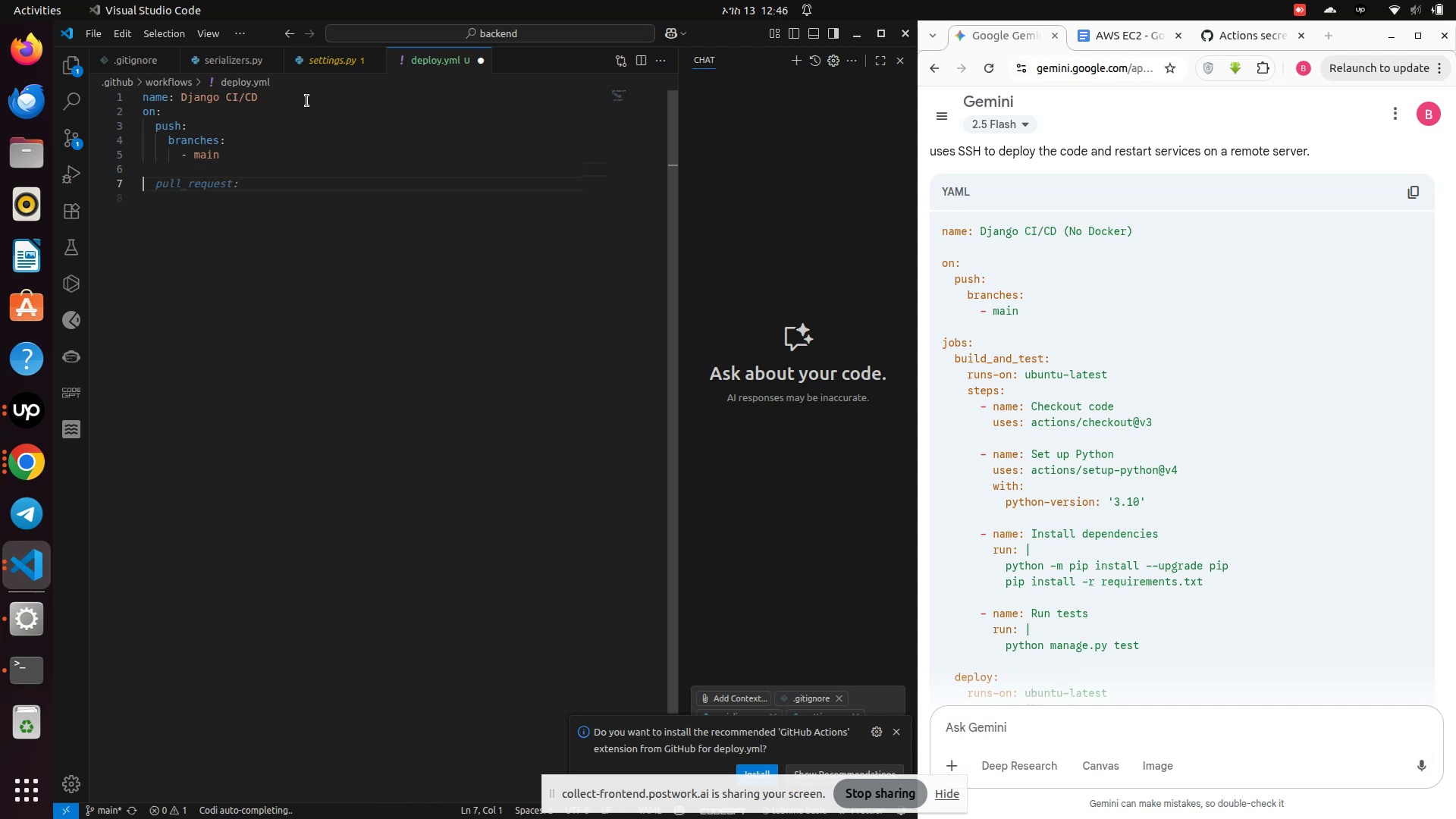 
key(Backspace)
 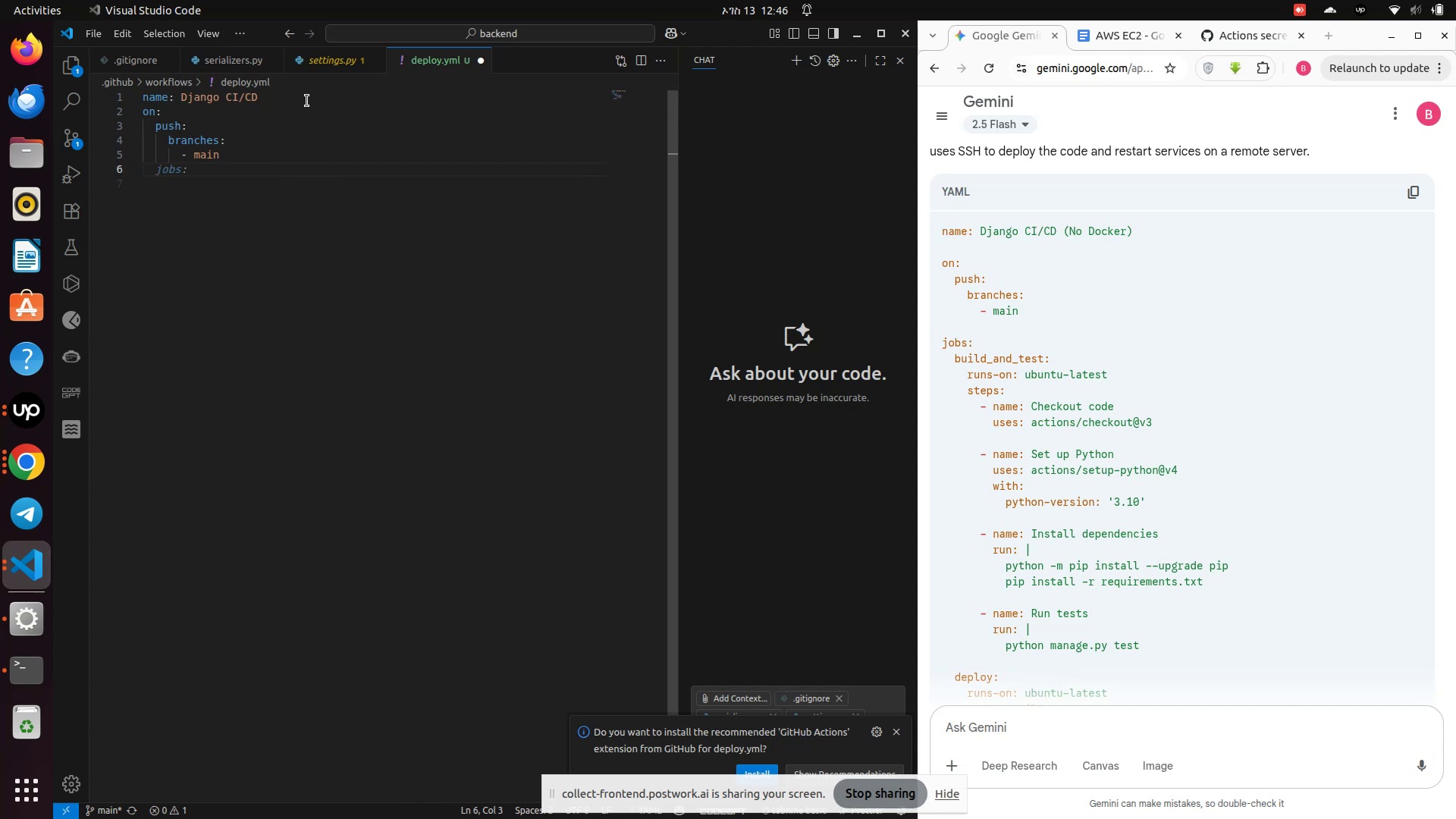 
type(pu)
key(Backspace)
key(Backspace)
type(  )
key(Backspace)
type( pu)
key(Backspace)
key(Backspace)
type( pull_request:)
 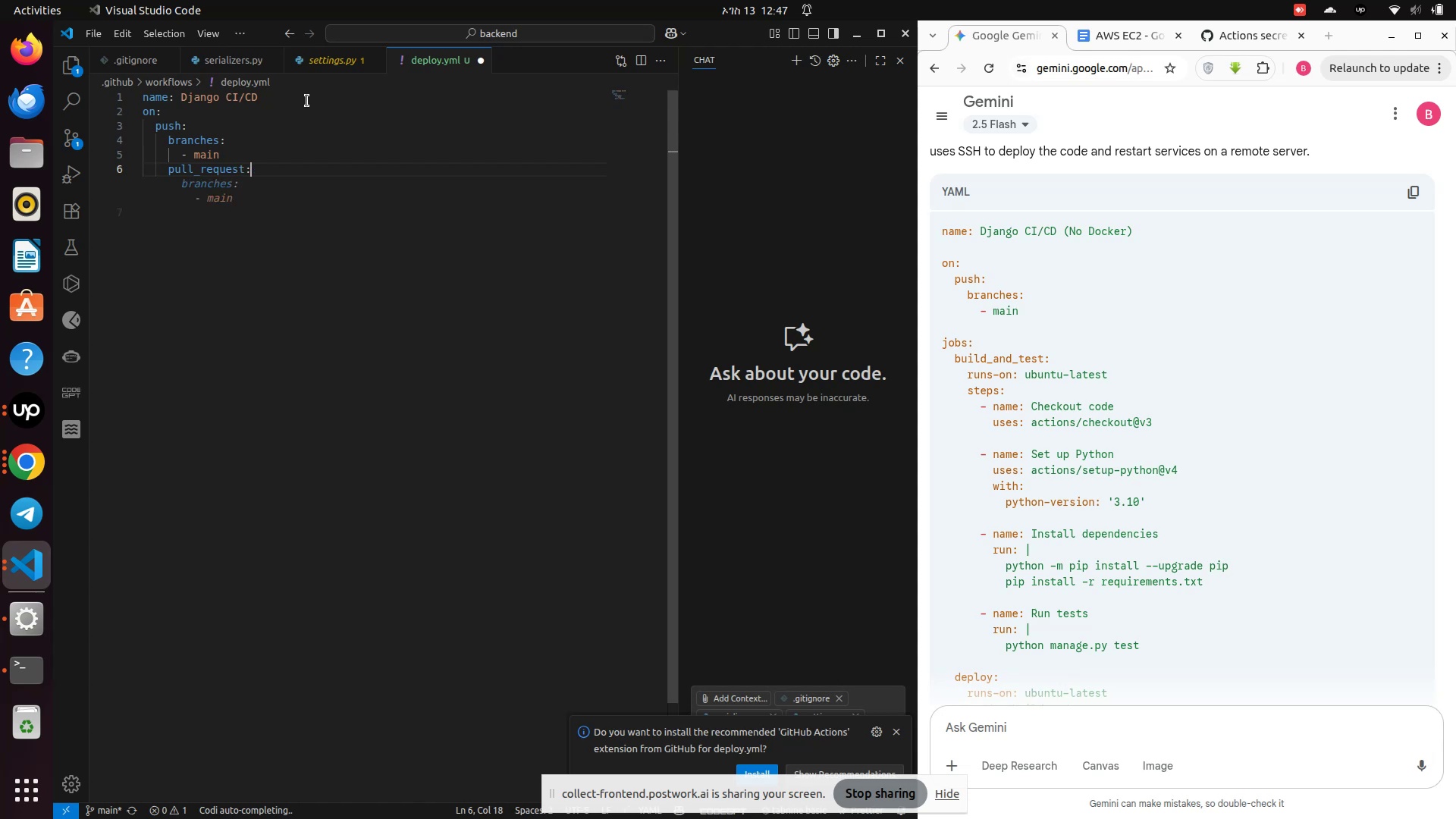 
key(Enter)
 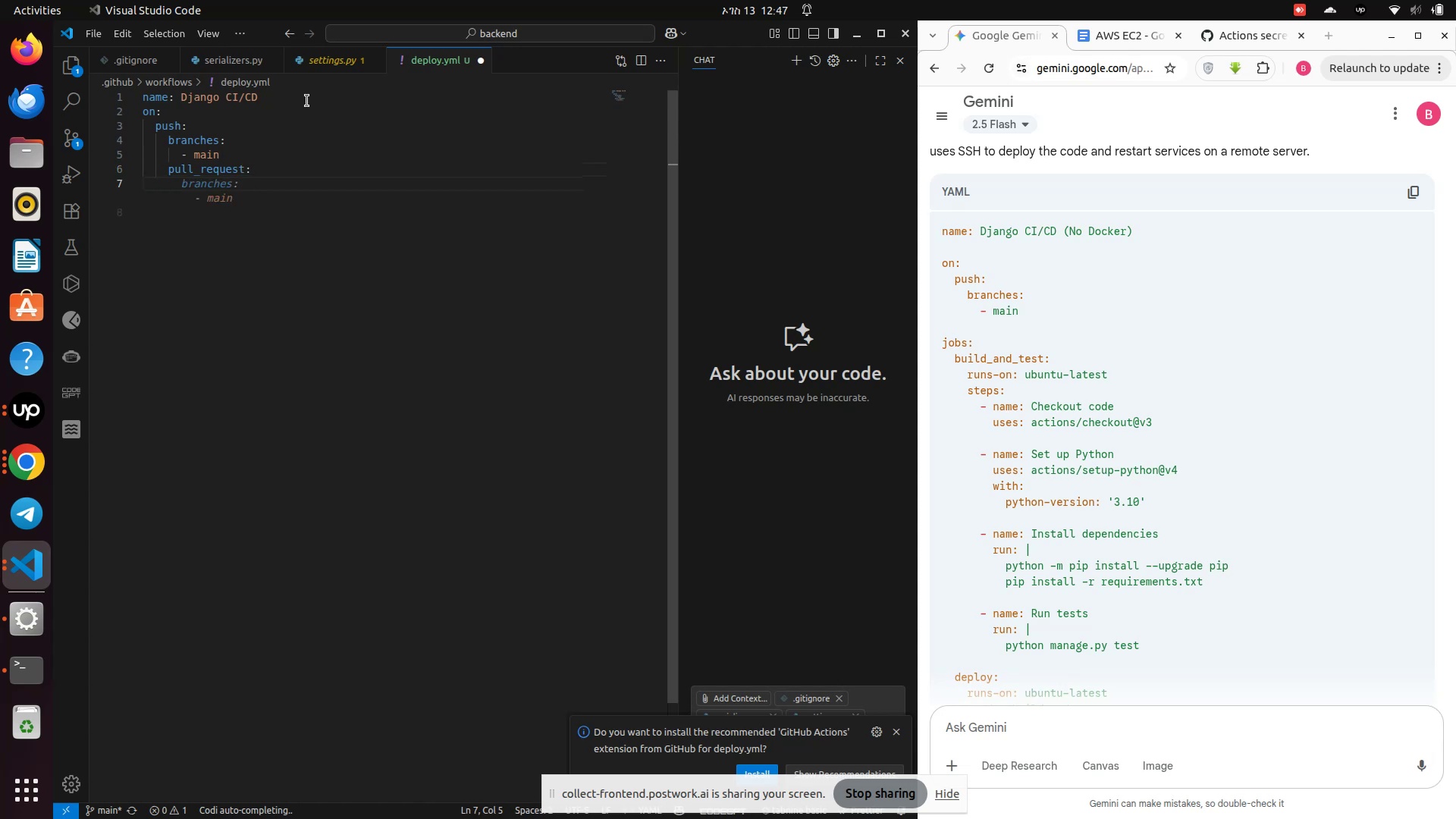 
type(  branches:)
 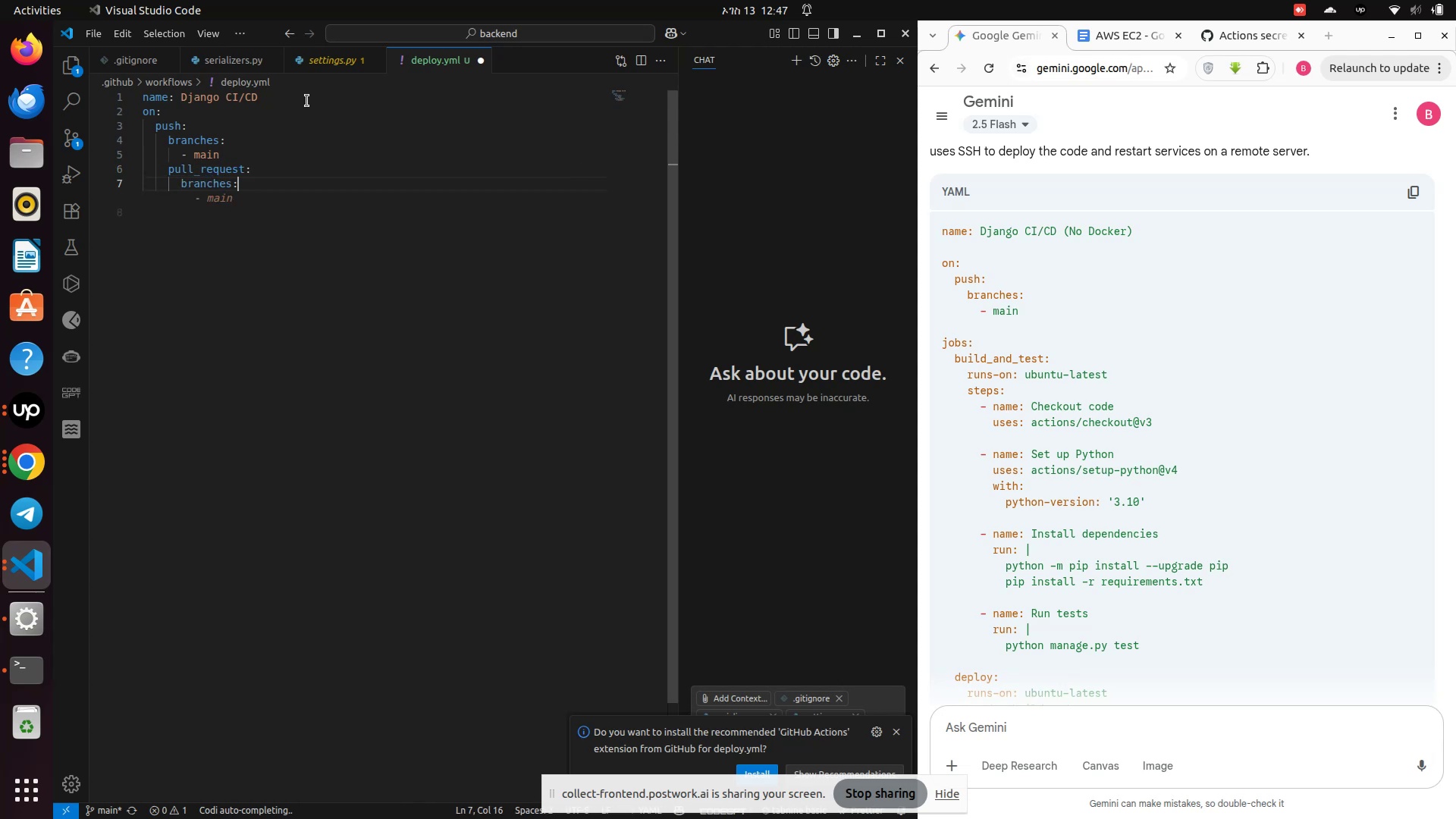 
key(Enter)
 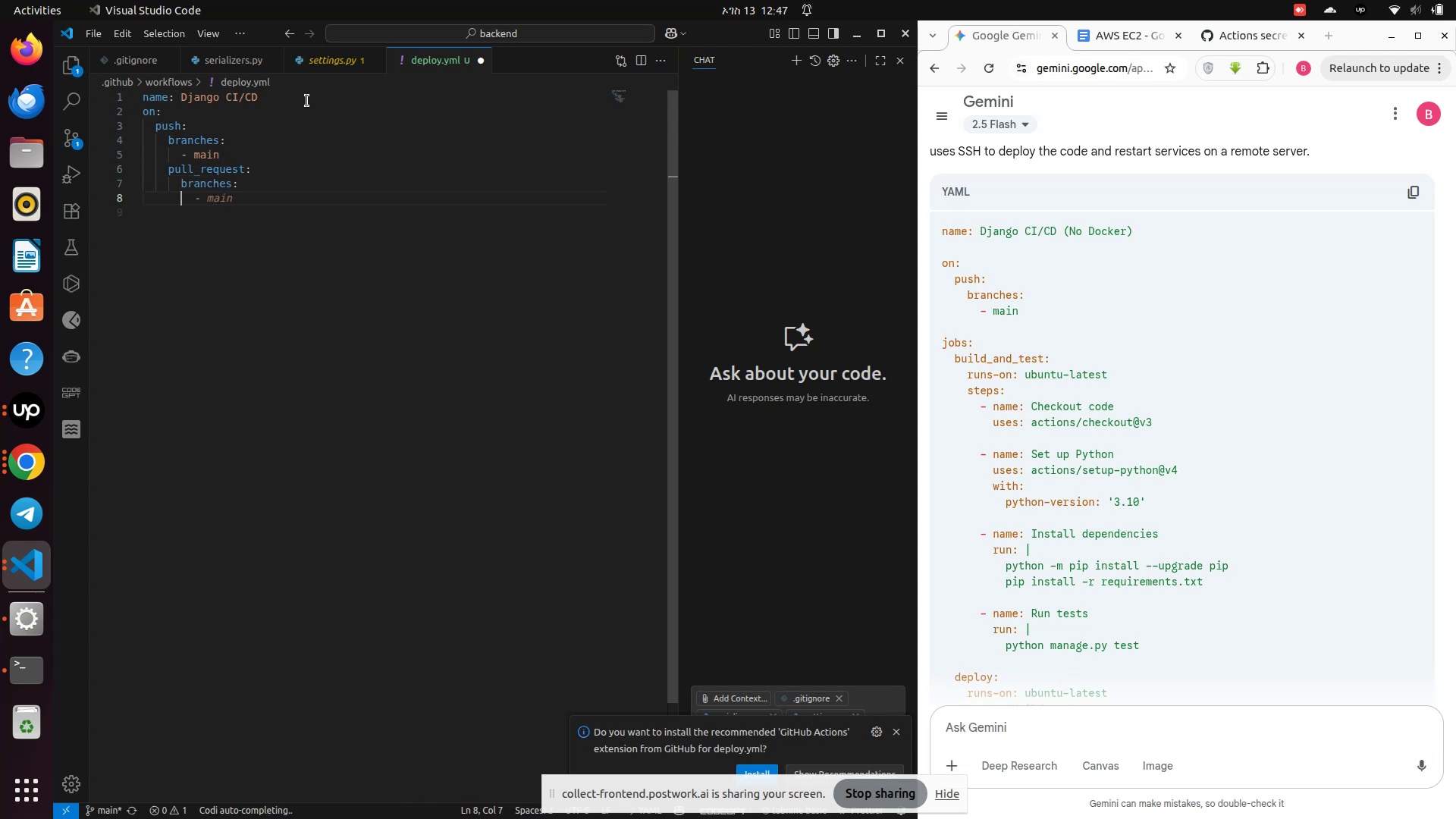 
type(  =)
key(Backspace)
type(- main)
 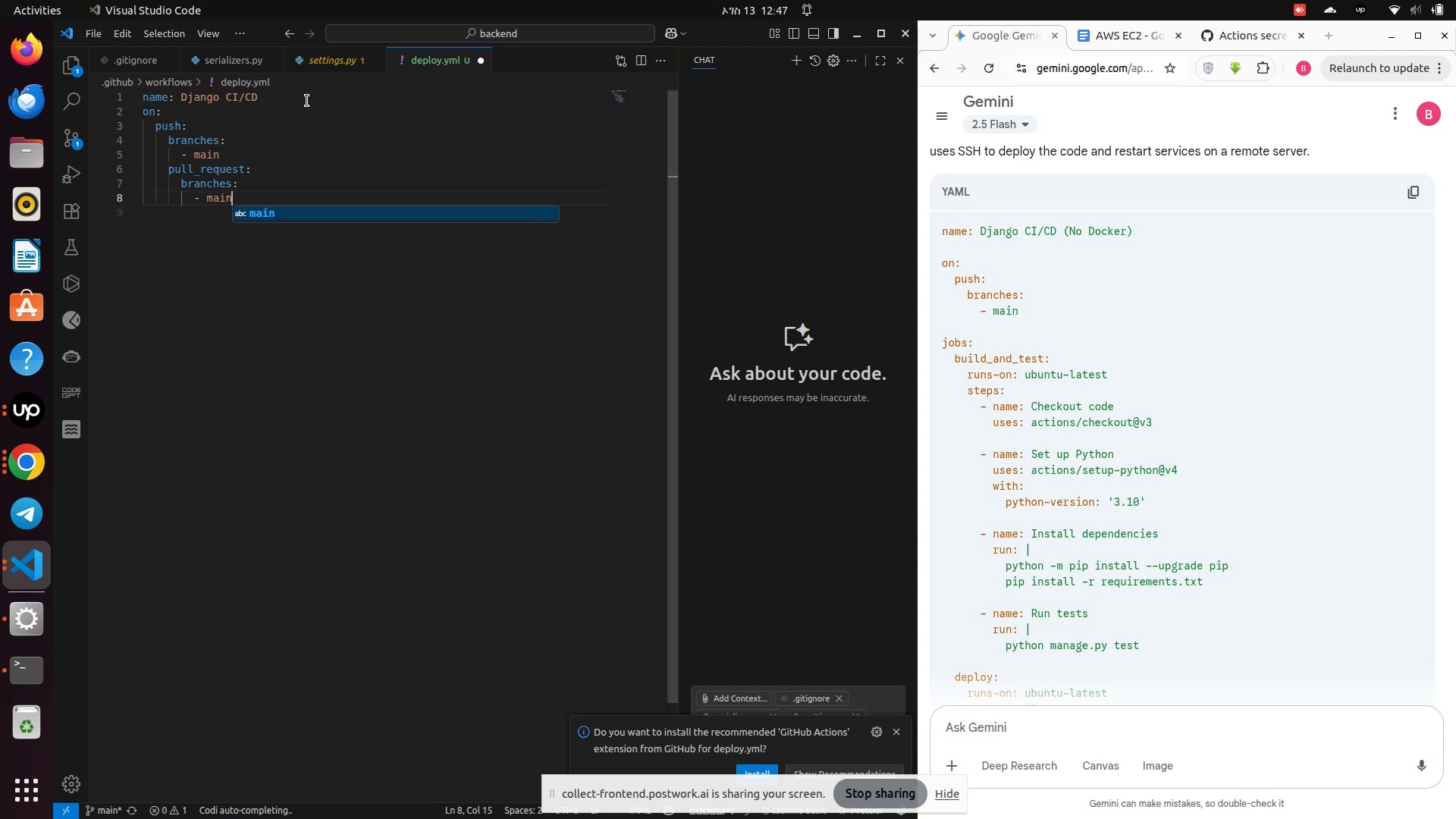 
key(Enter)
 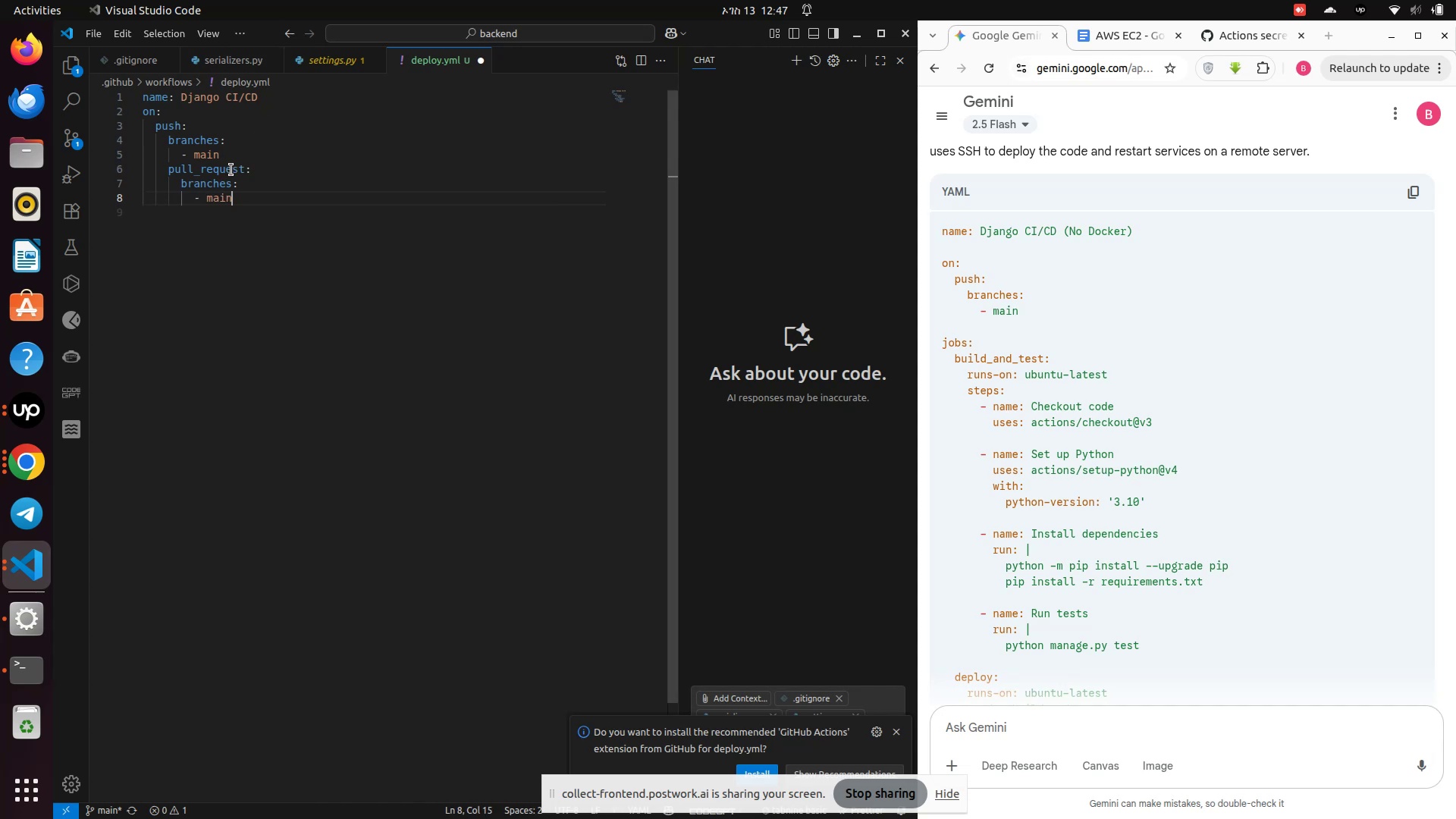 
left_click([231, 171])
 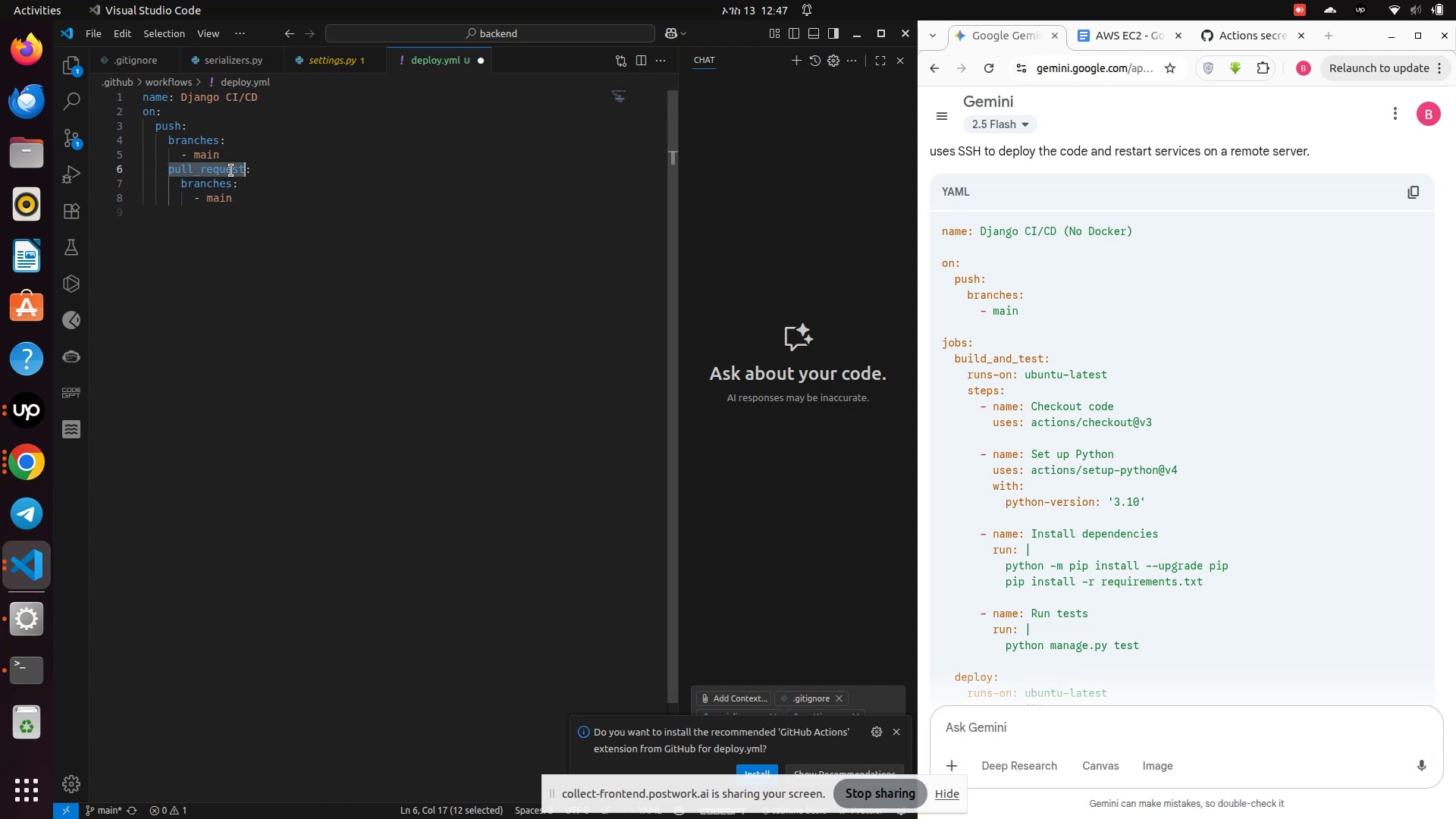 
double_click([231, 171])
 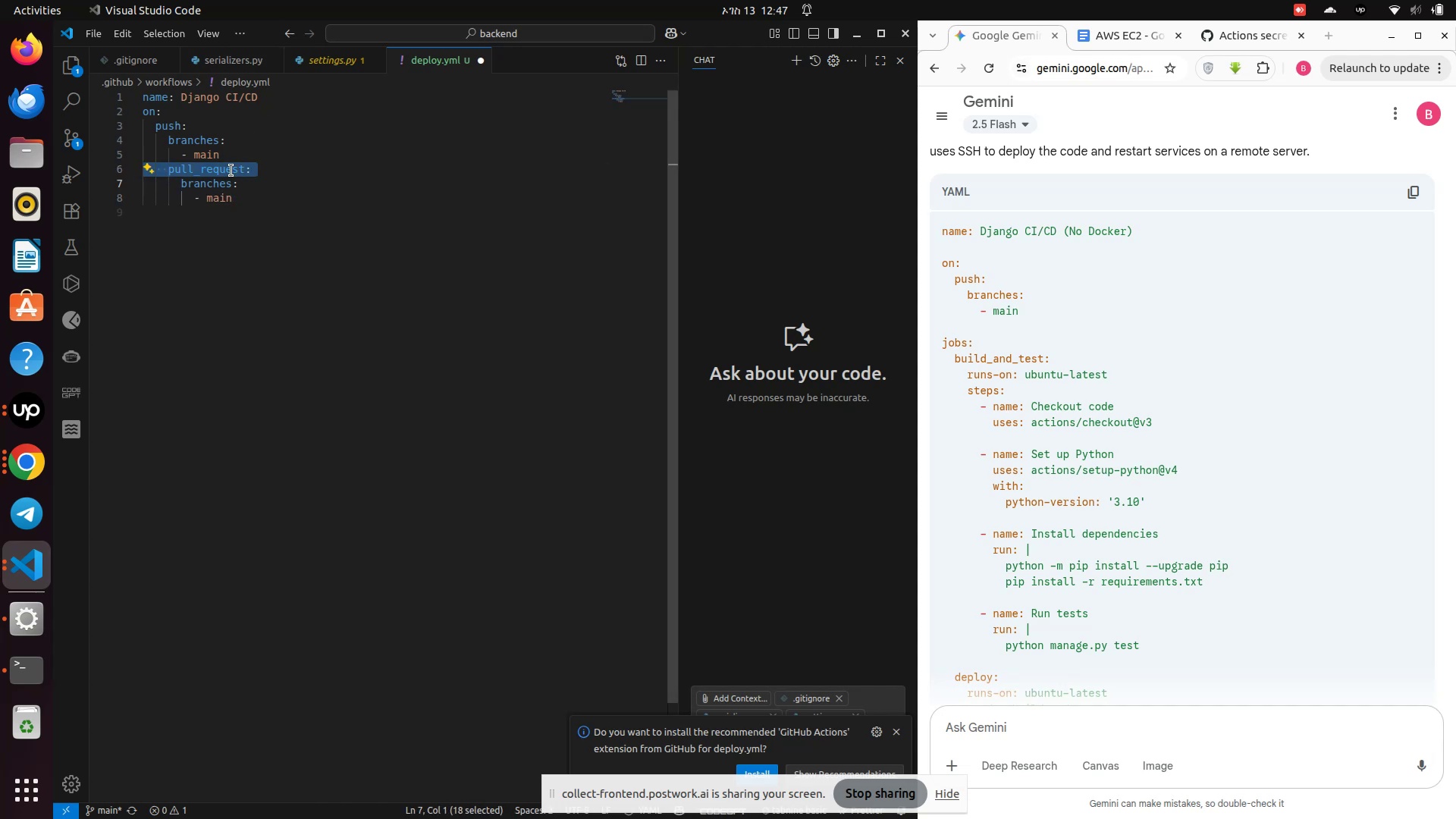 
double_click([231, 171])
 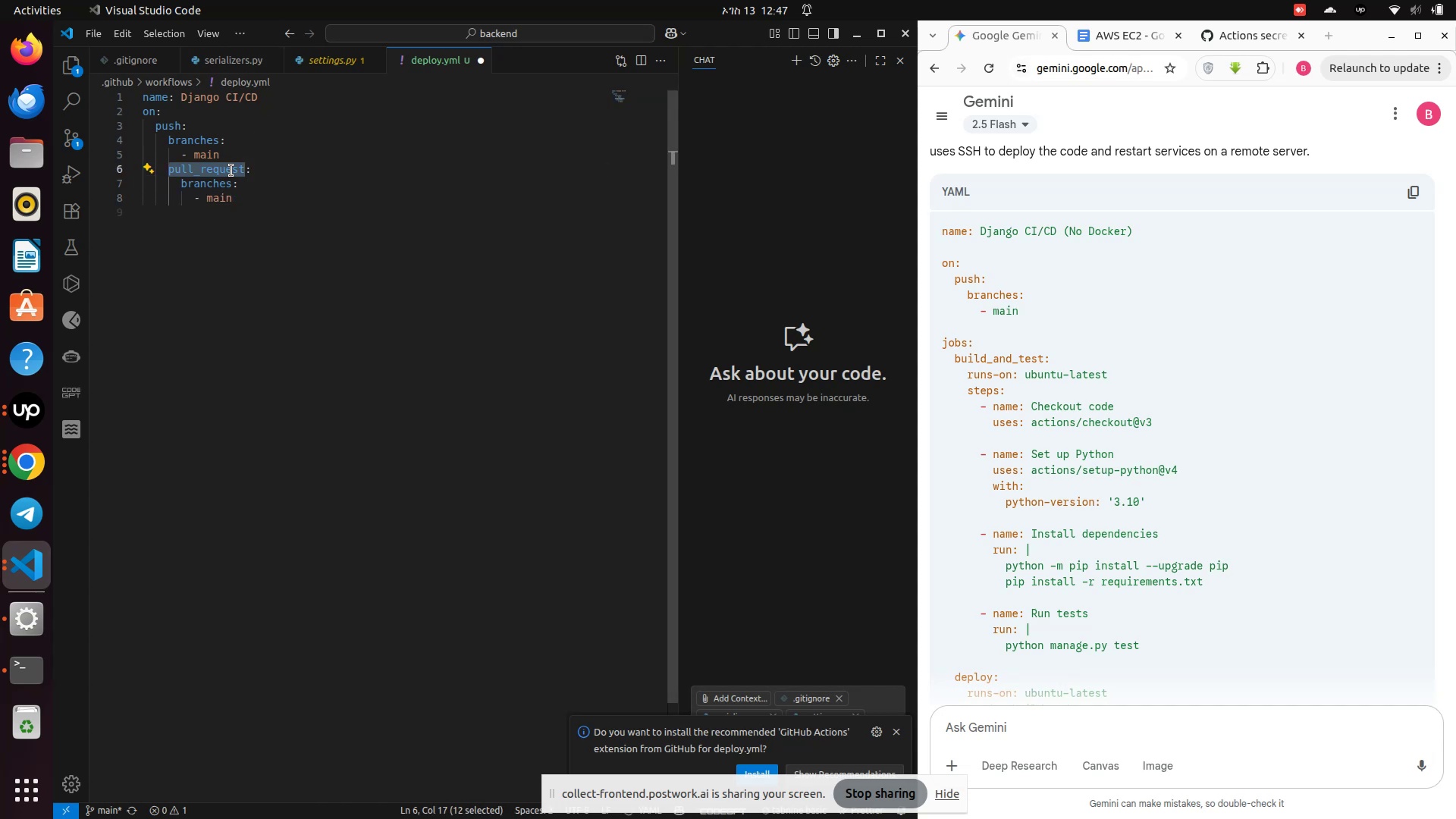 
key(Backspace)
type(merges)
 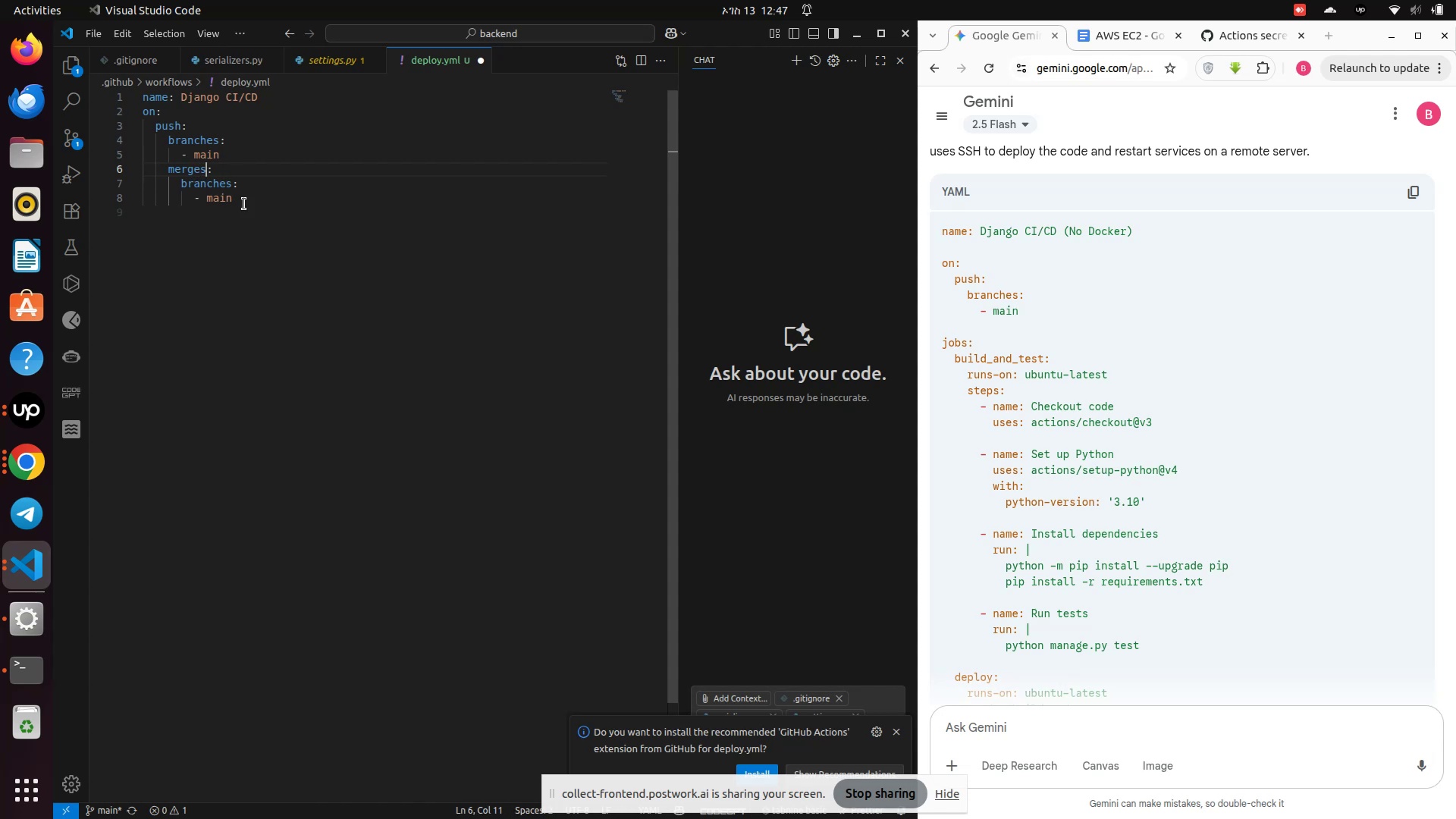 
left_click([262, 224])
 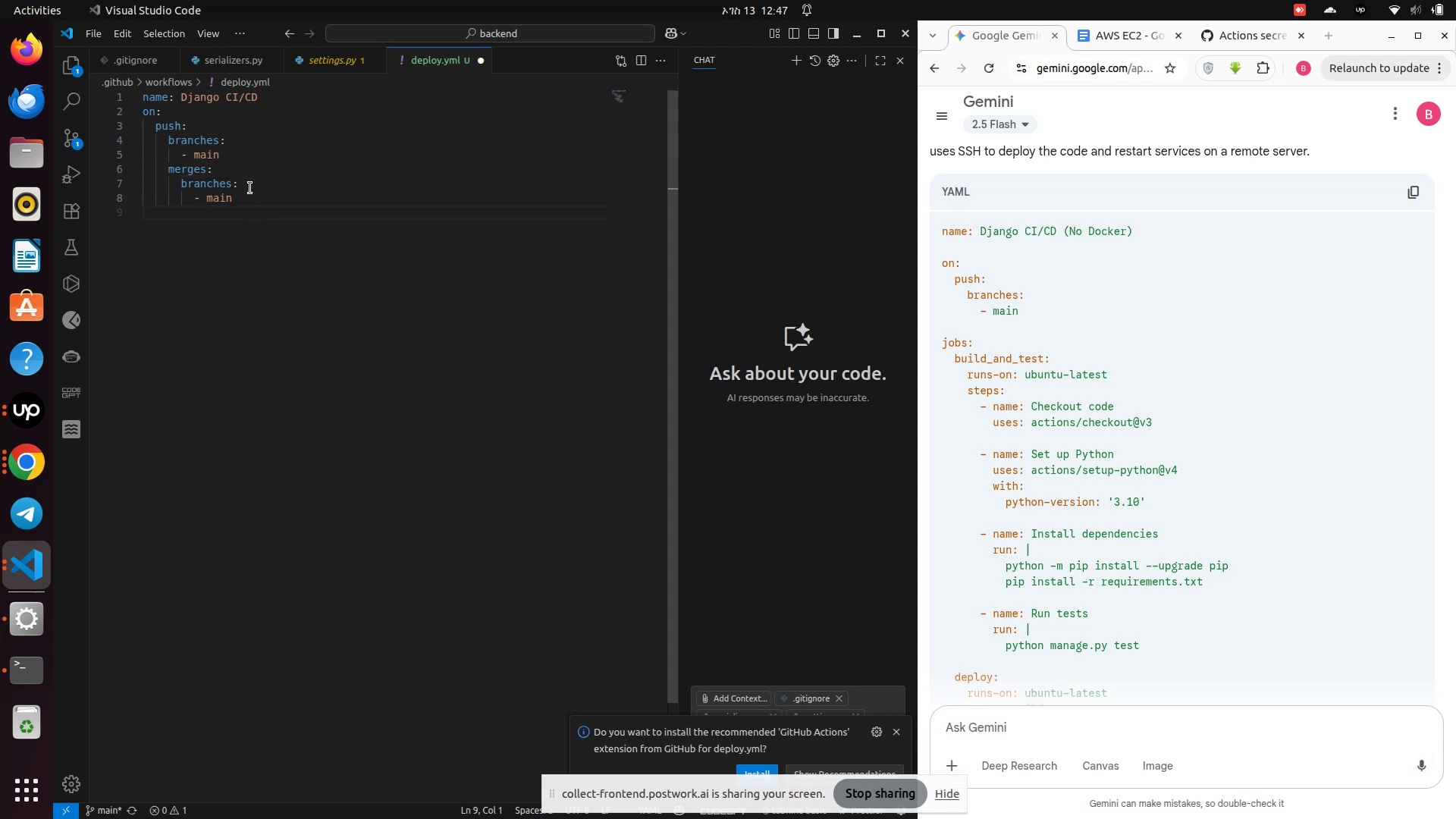 
left_click([259, 210])
 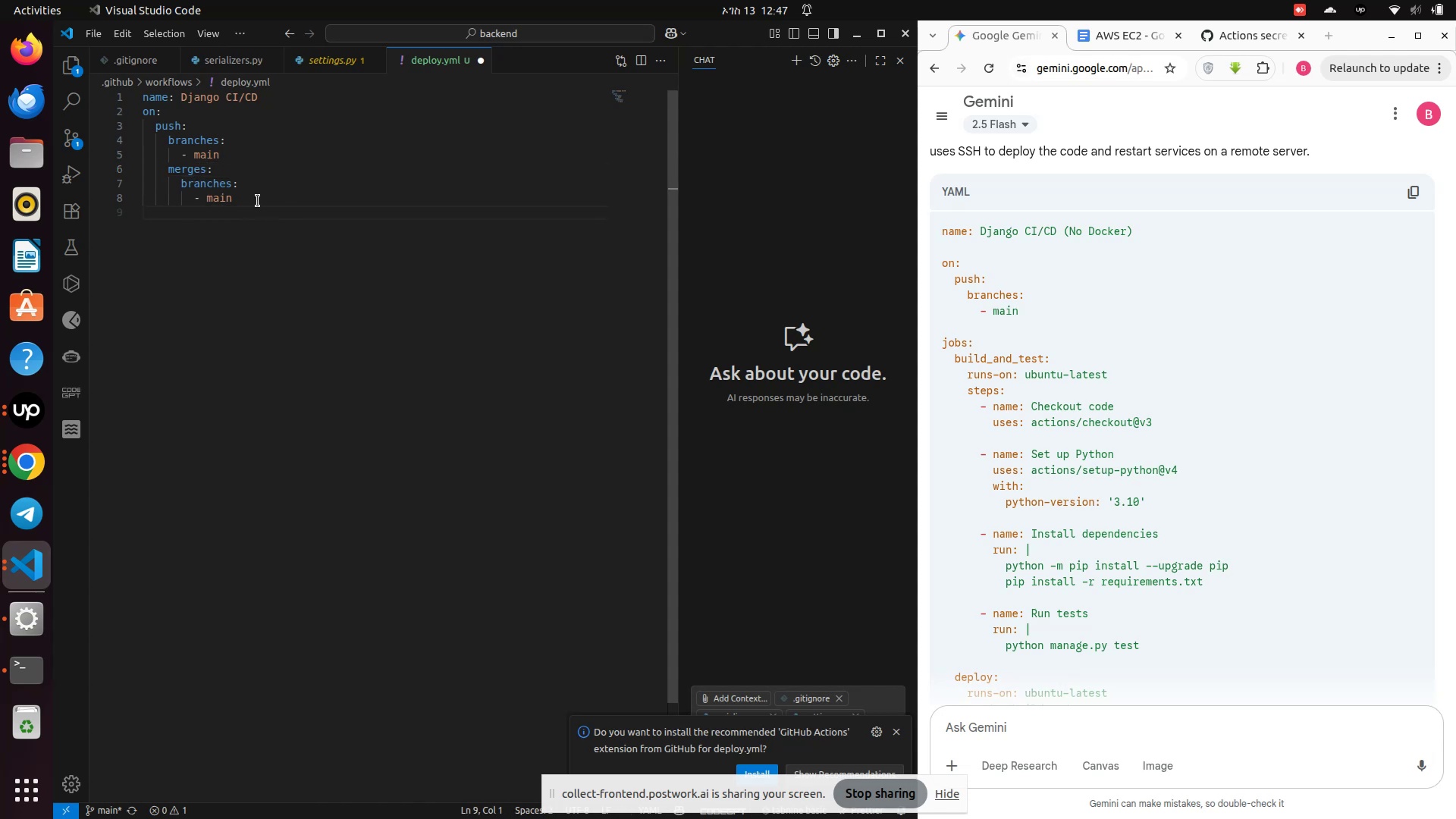 
left_click([258, 201])
 